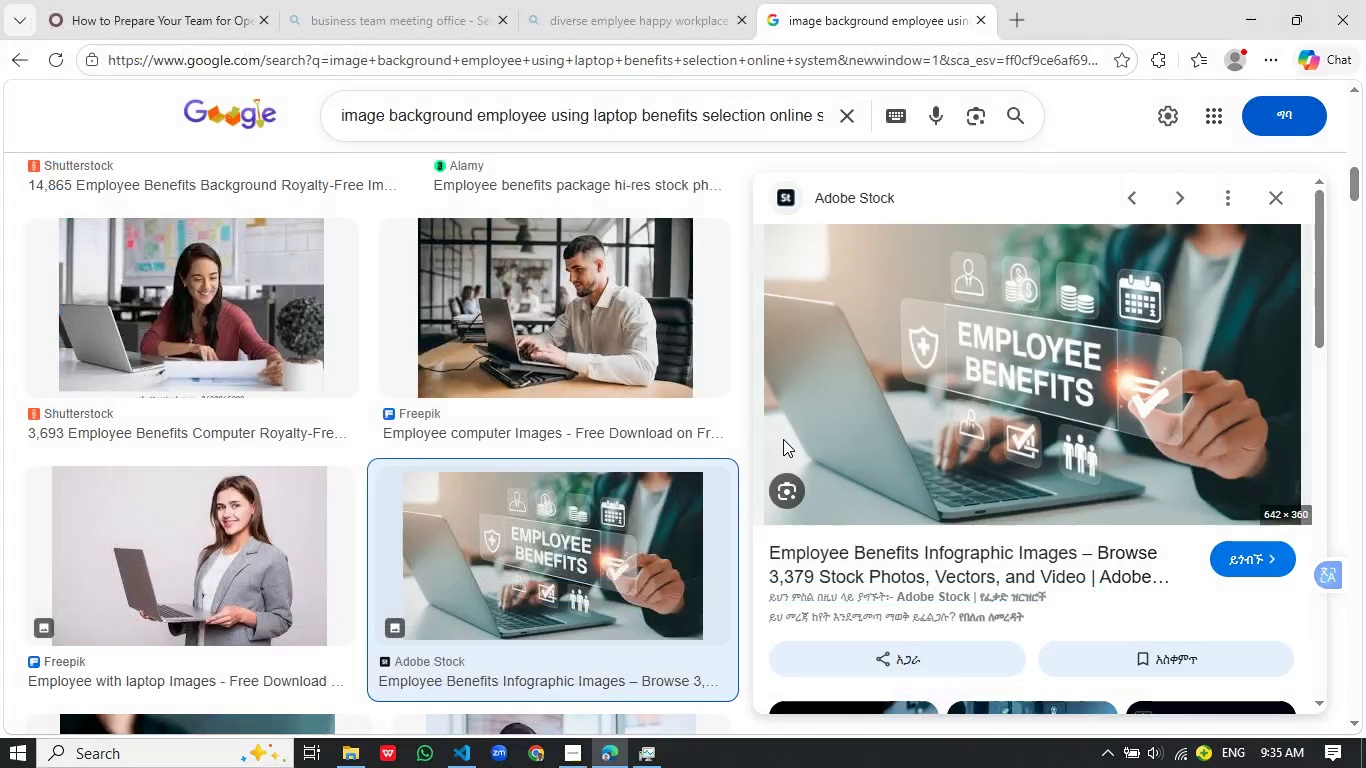 
key(Enter)
 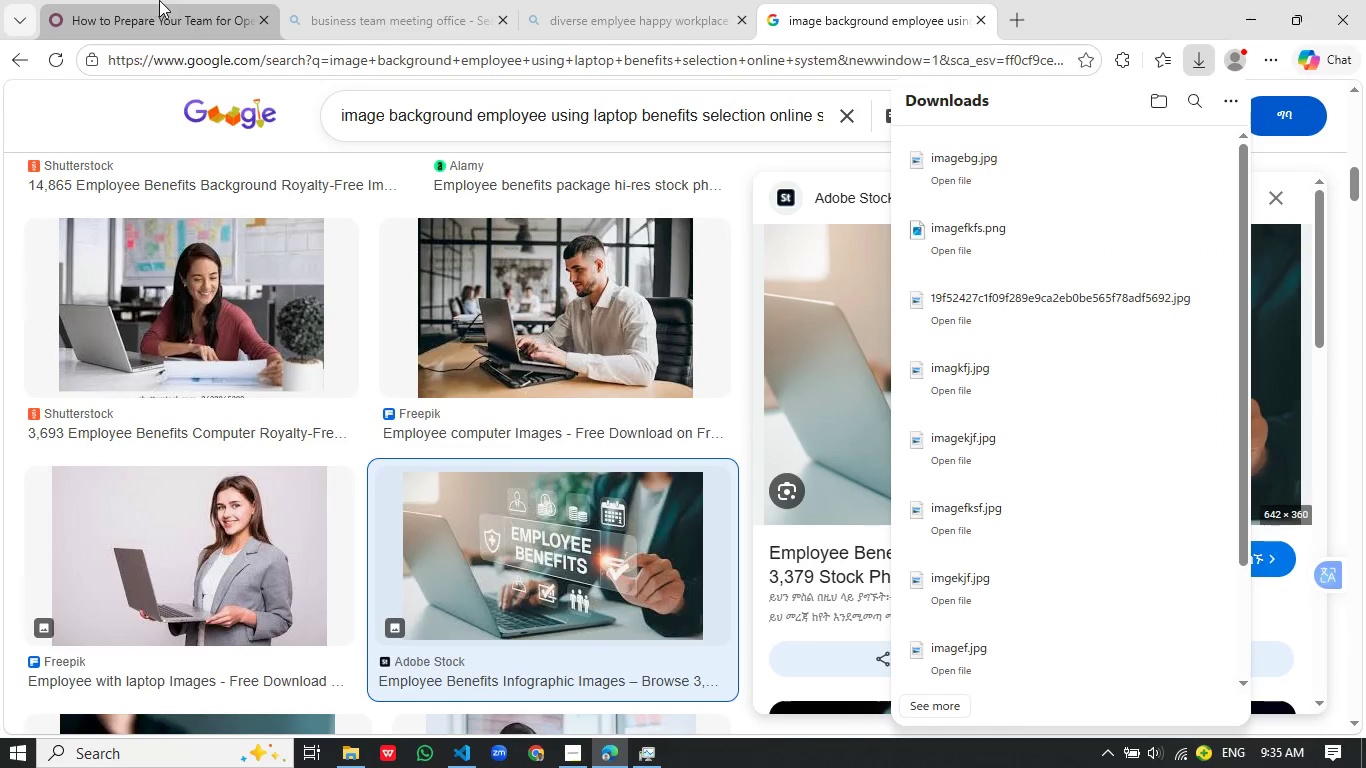 
left_click([167, 2])
 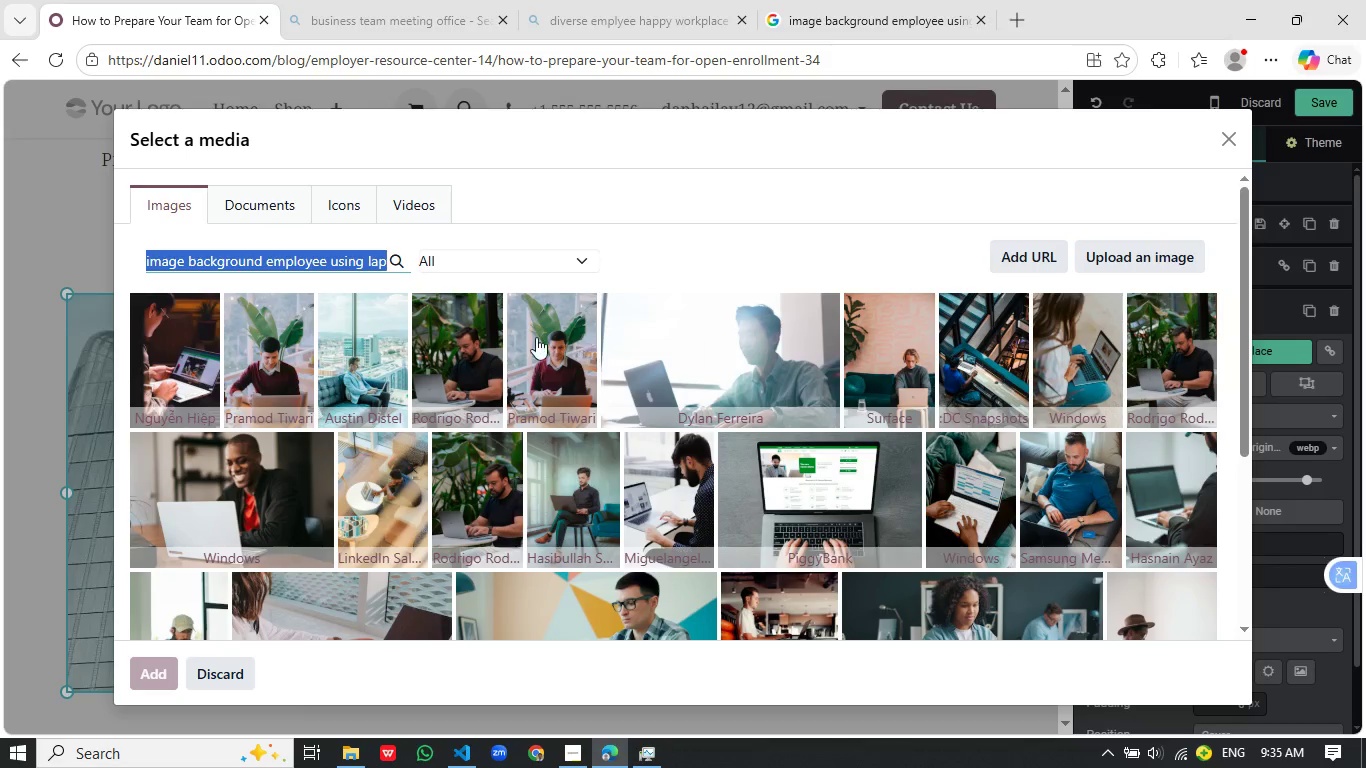 
scroll: coordinate [536, 335], scroll_direction: down, amount: 4.0
 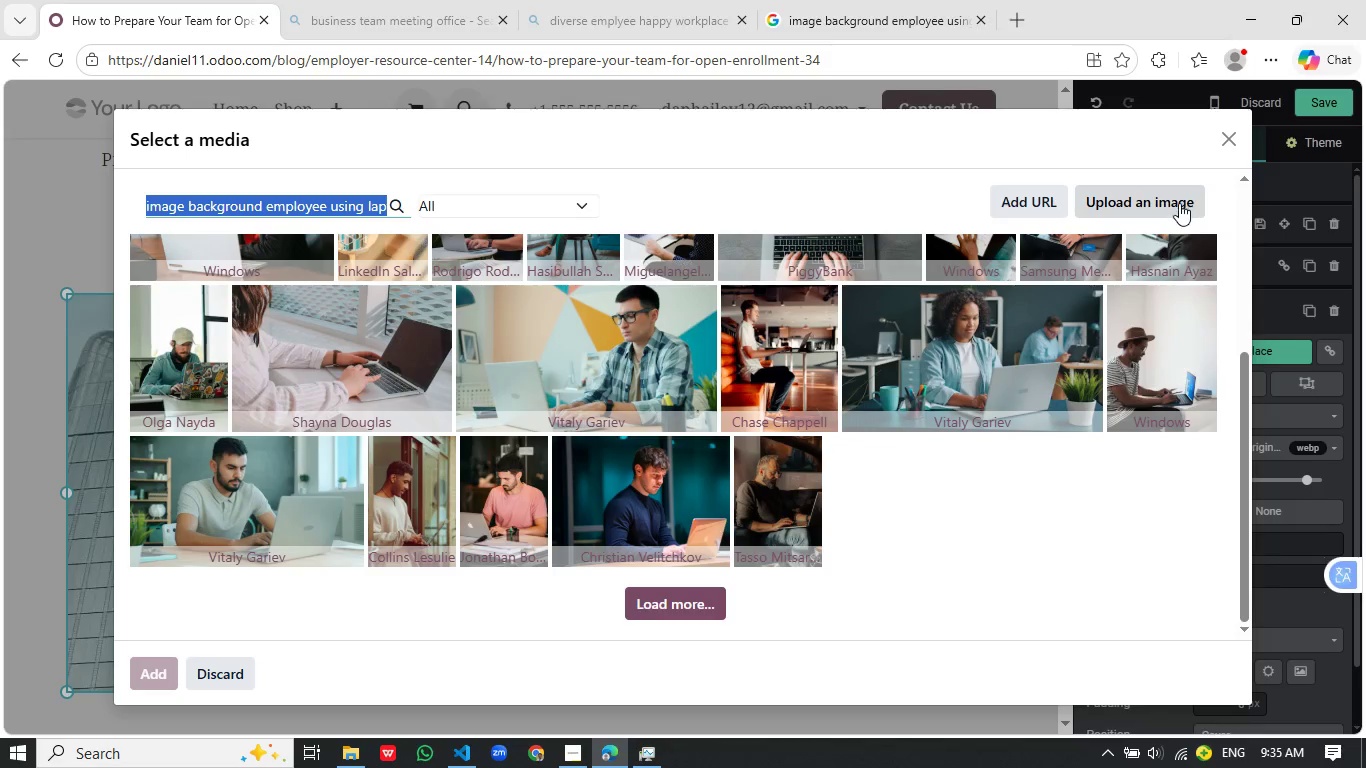 
left_click([1168, 208])
 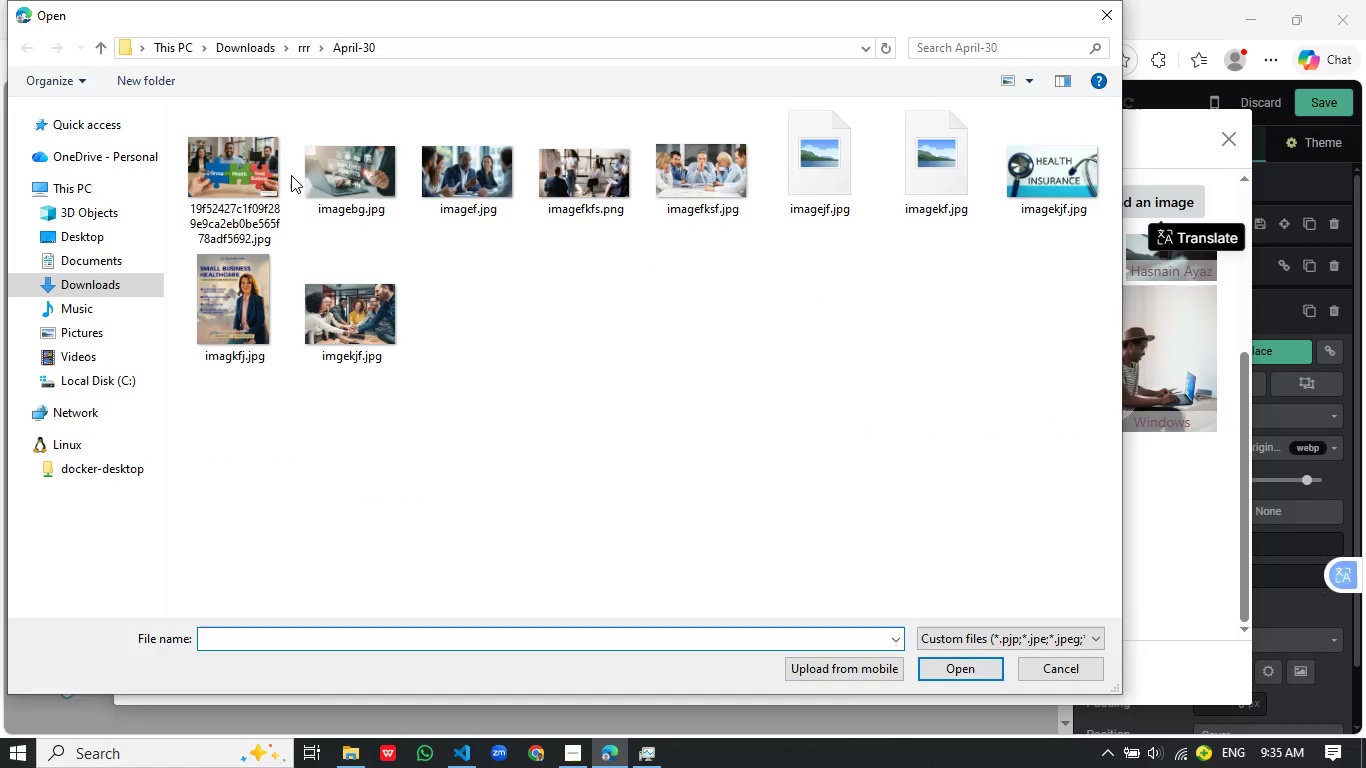 
wait(10.19)
 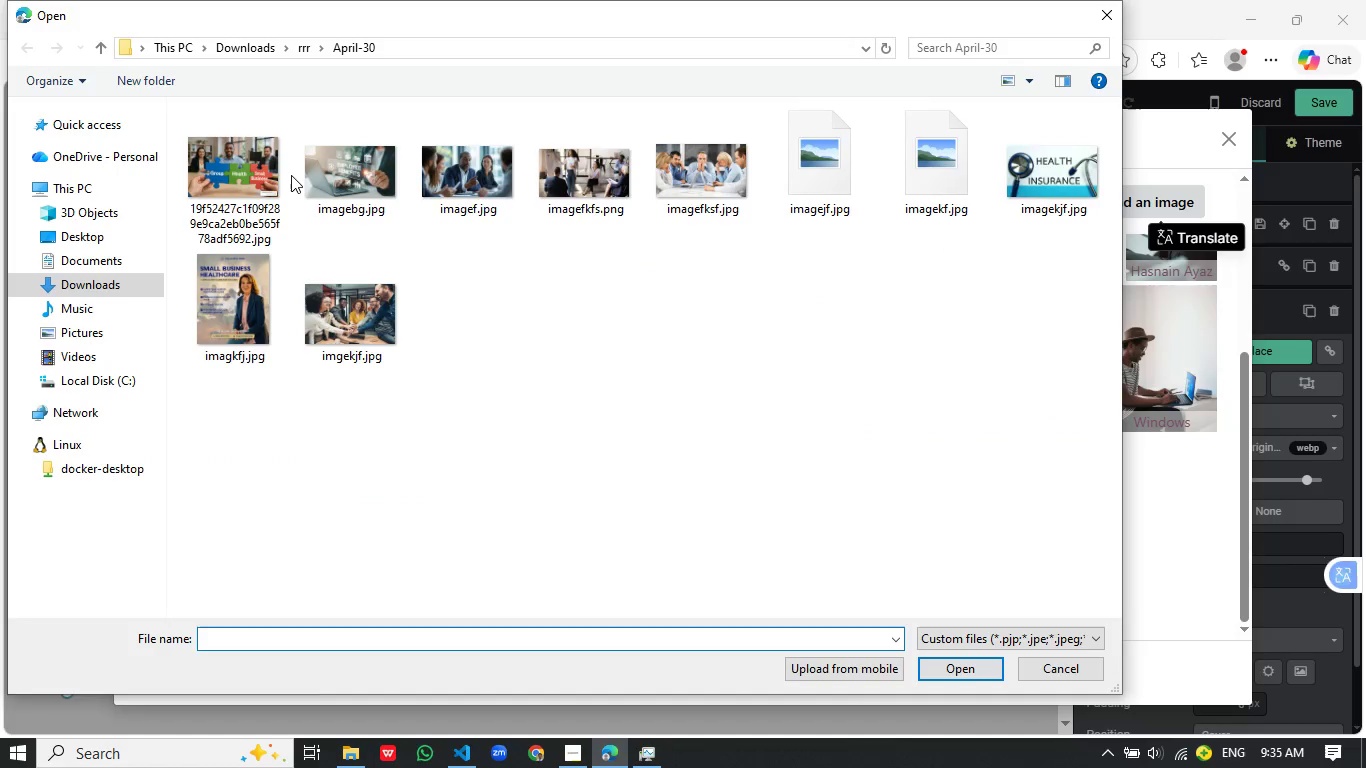 
double_click([353, 183])
 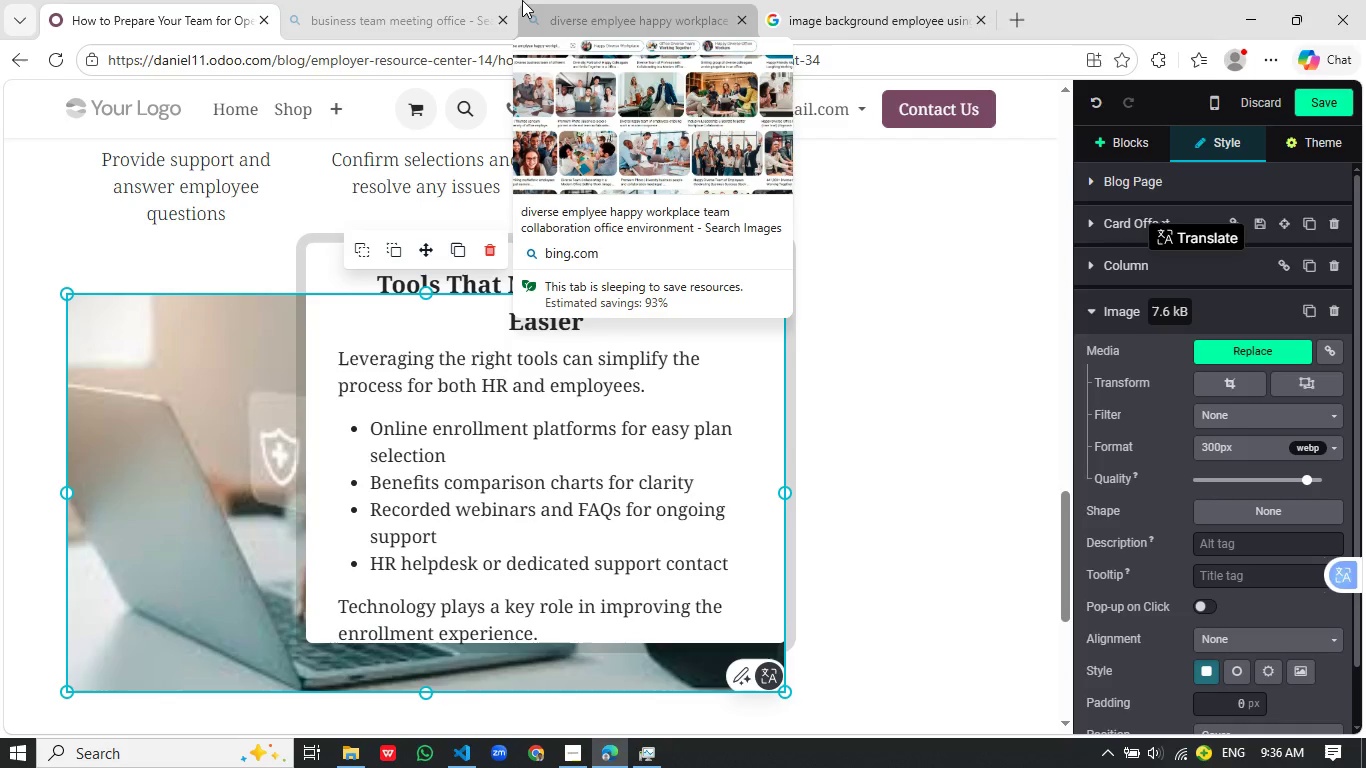 
wait(32.64)
 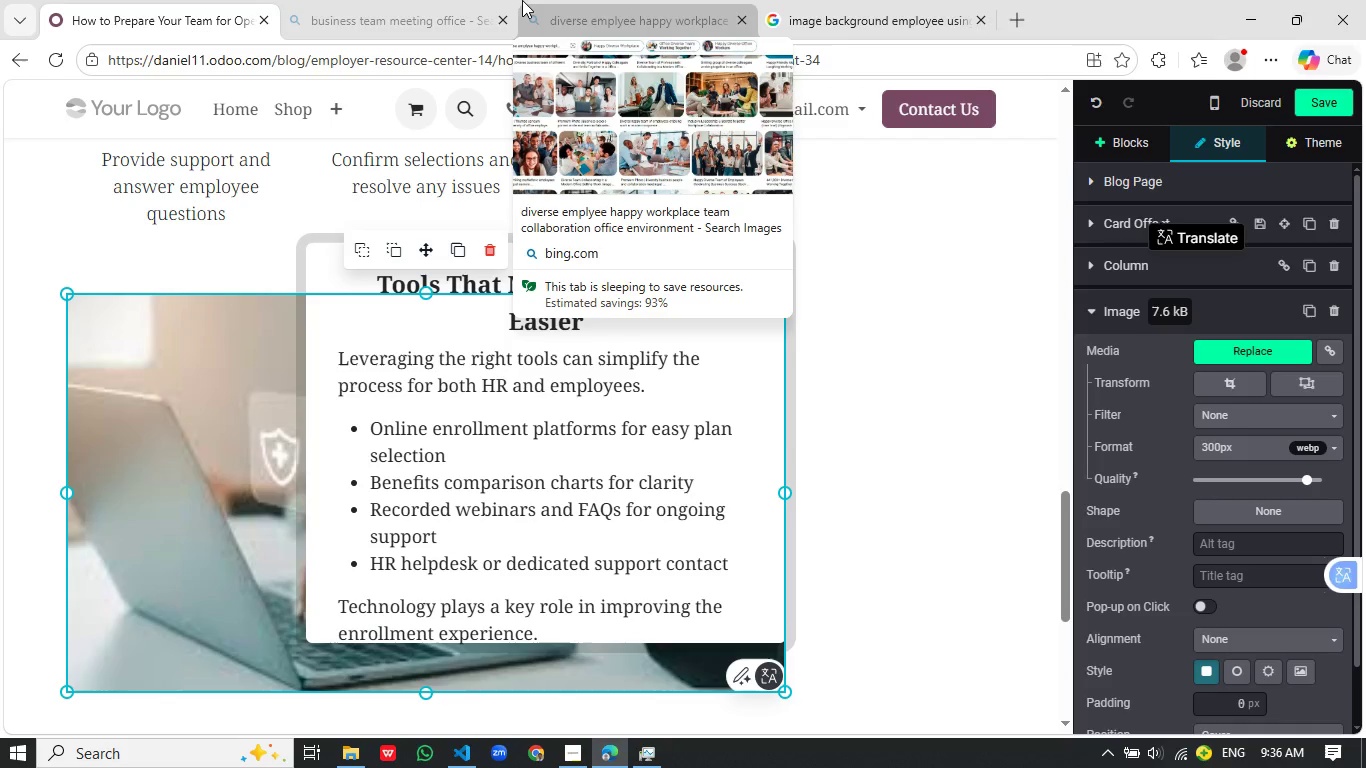 
left_click([878, 418])
 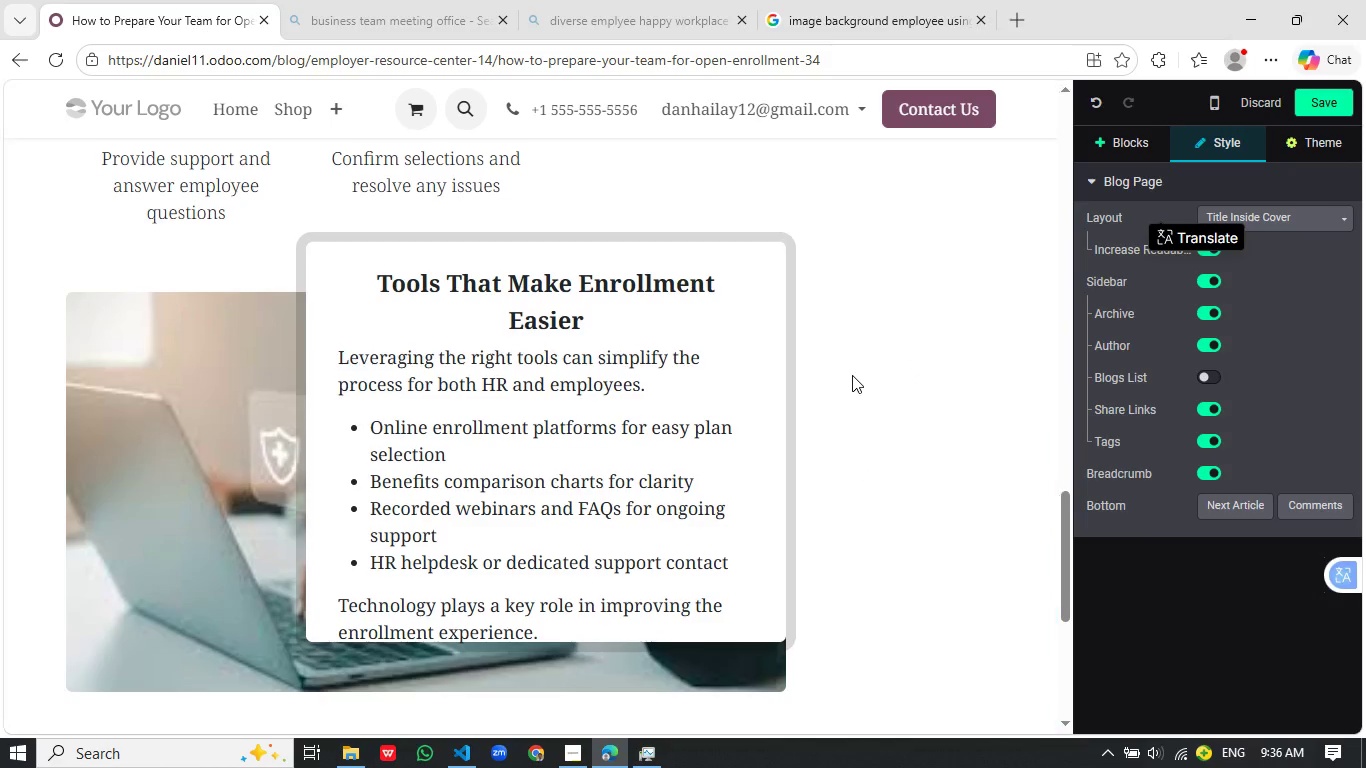 
scroll: coordinate [825, 388], scroll_direction: up, amount: 1.0
 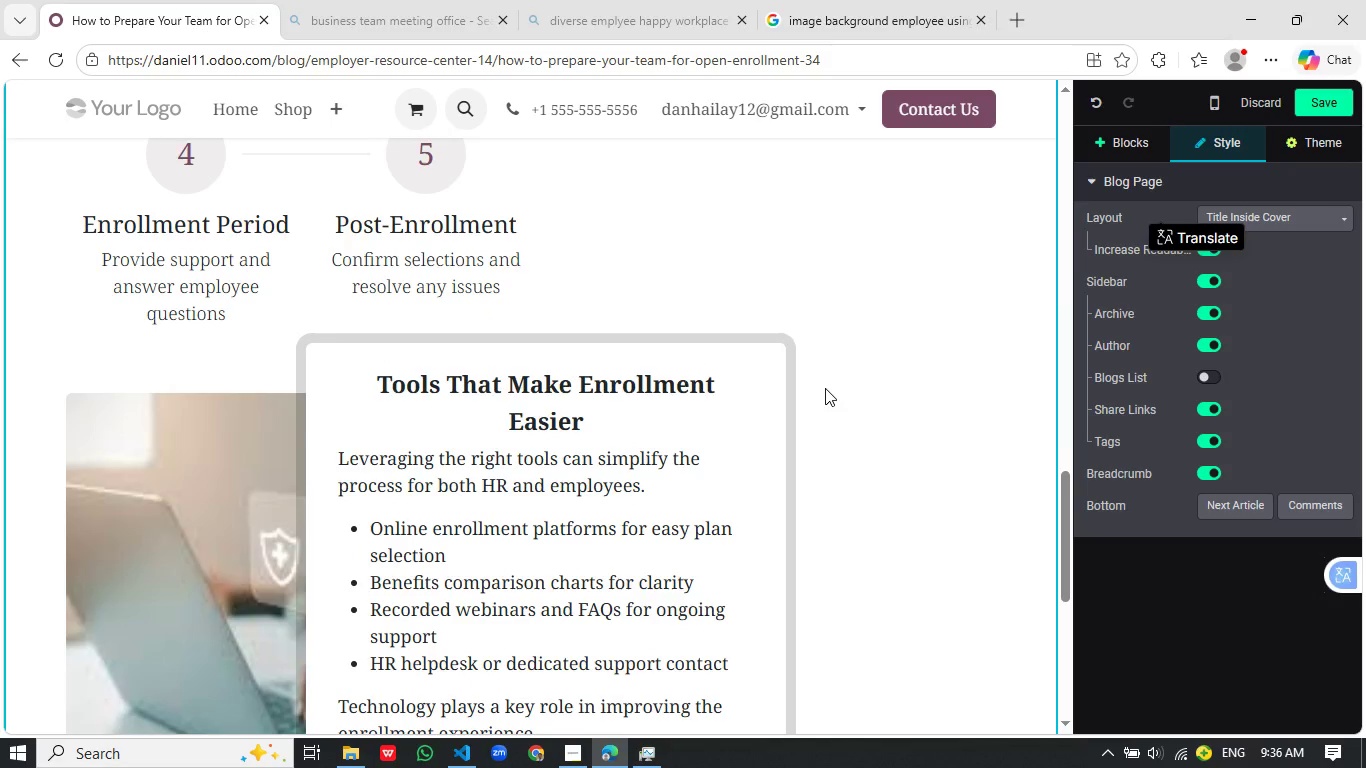 
scroll: coordinate [825, 388], scroll_direction: down, amount: 2.0
 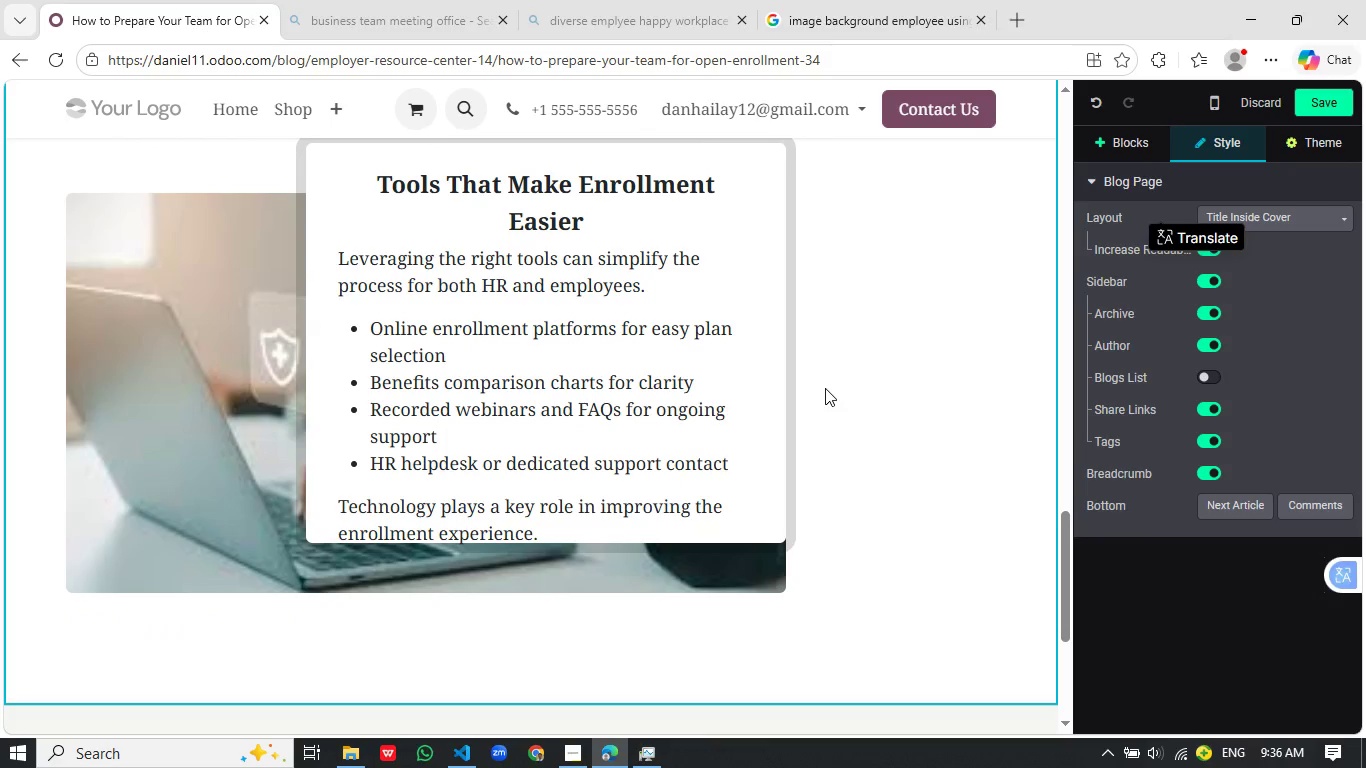 
wait(12.96)
 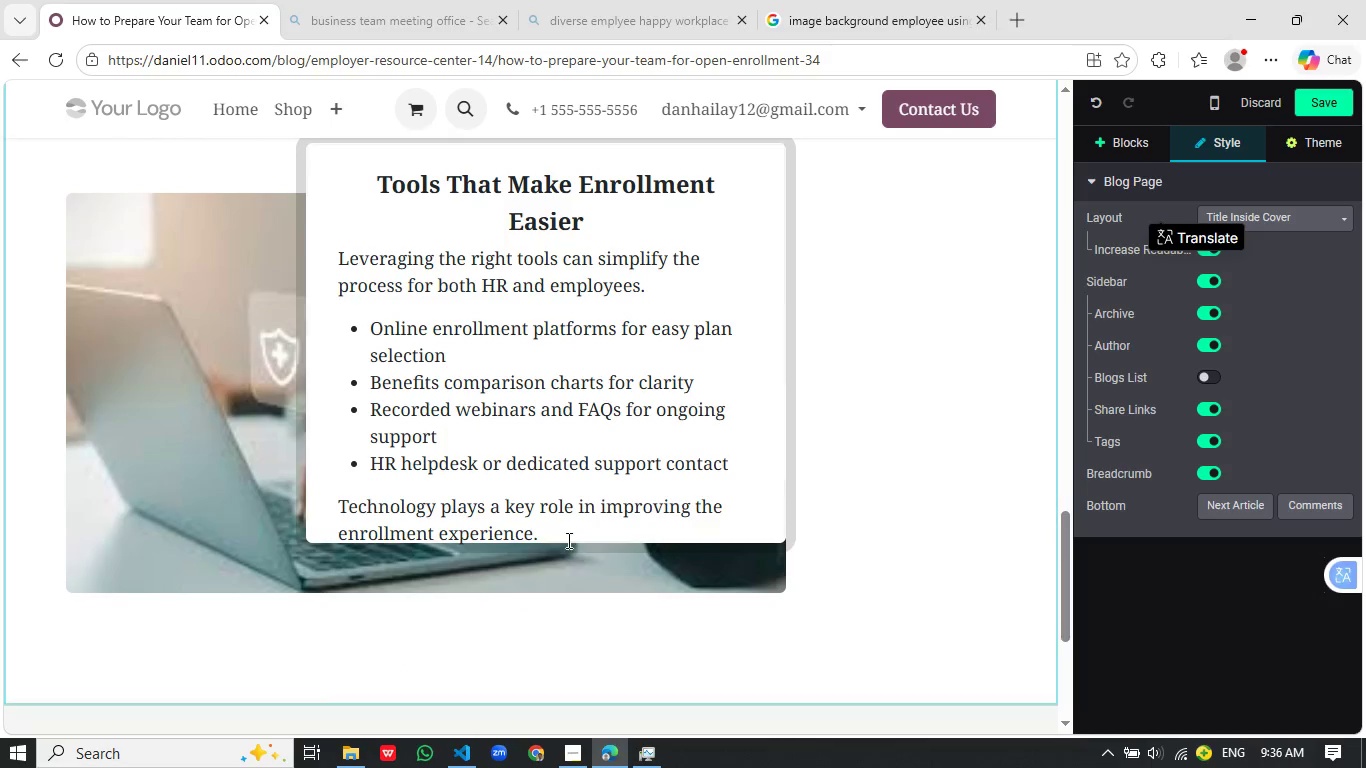 
left_click([395, 620])
 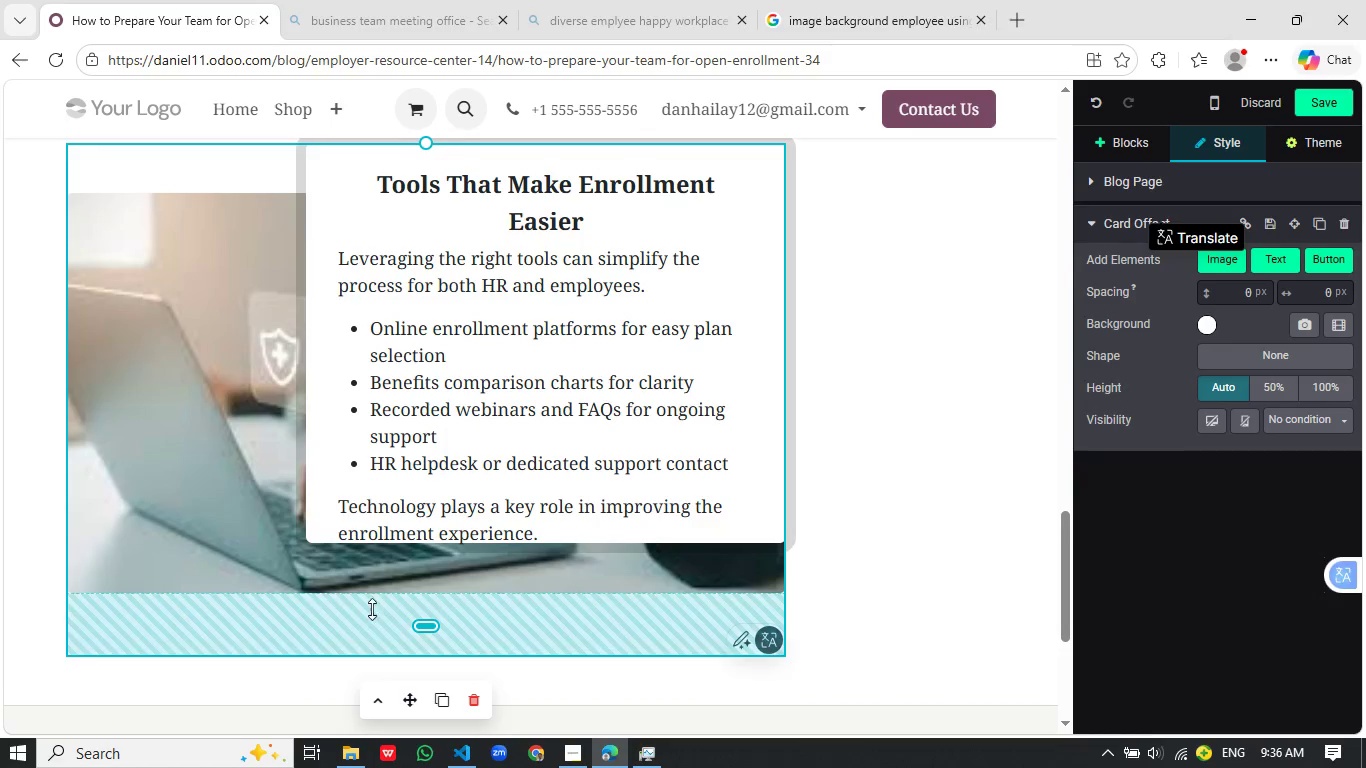 
left_click_drag(start_coordinate=[370, 625], to_coordinate=[430, 562])
 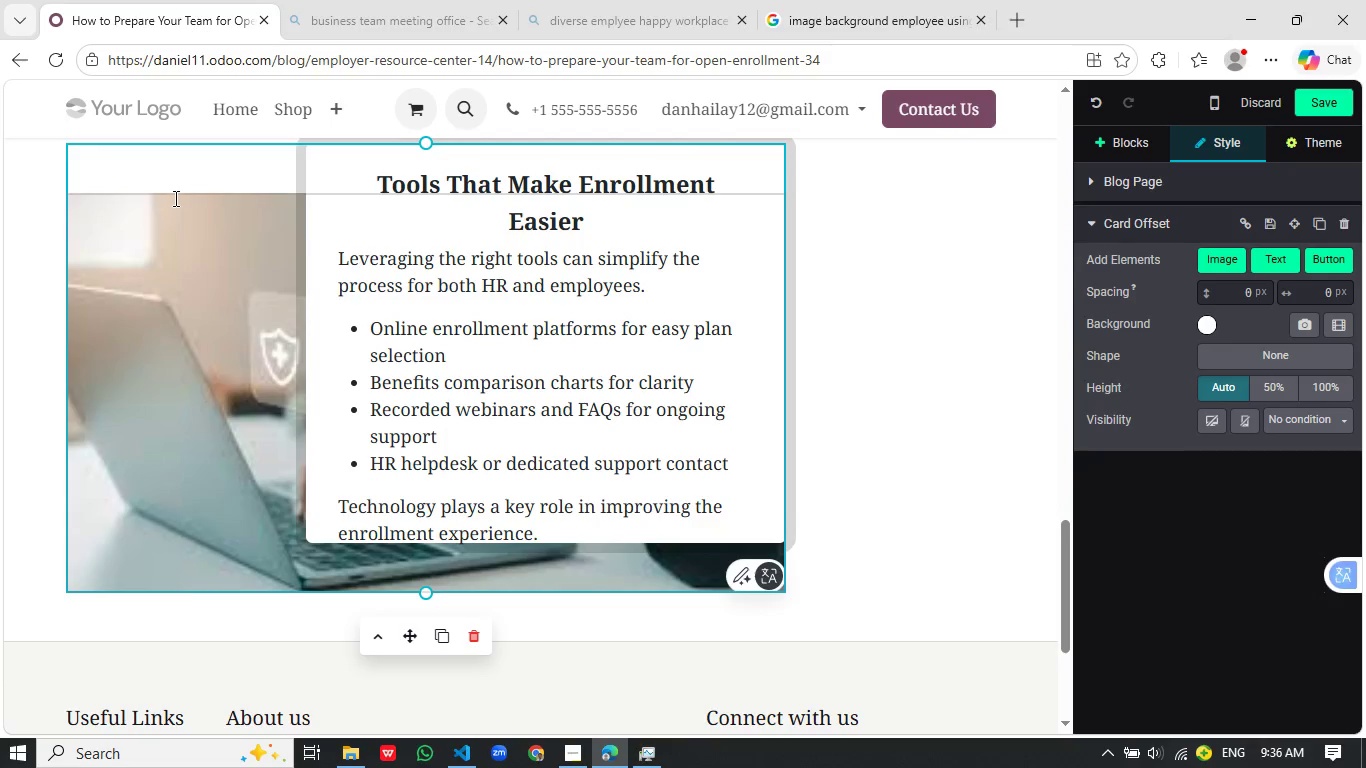 
scroll: coordinate [952, 371], scroll_direction: none, amount: 0.0
 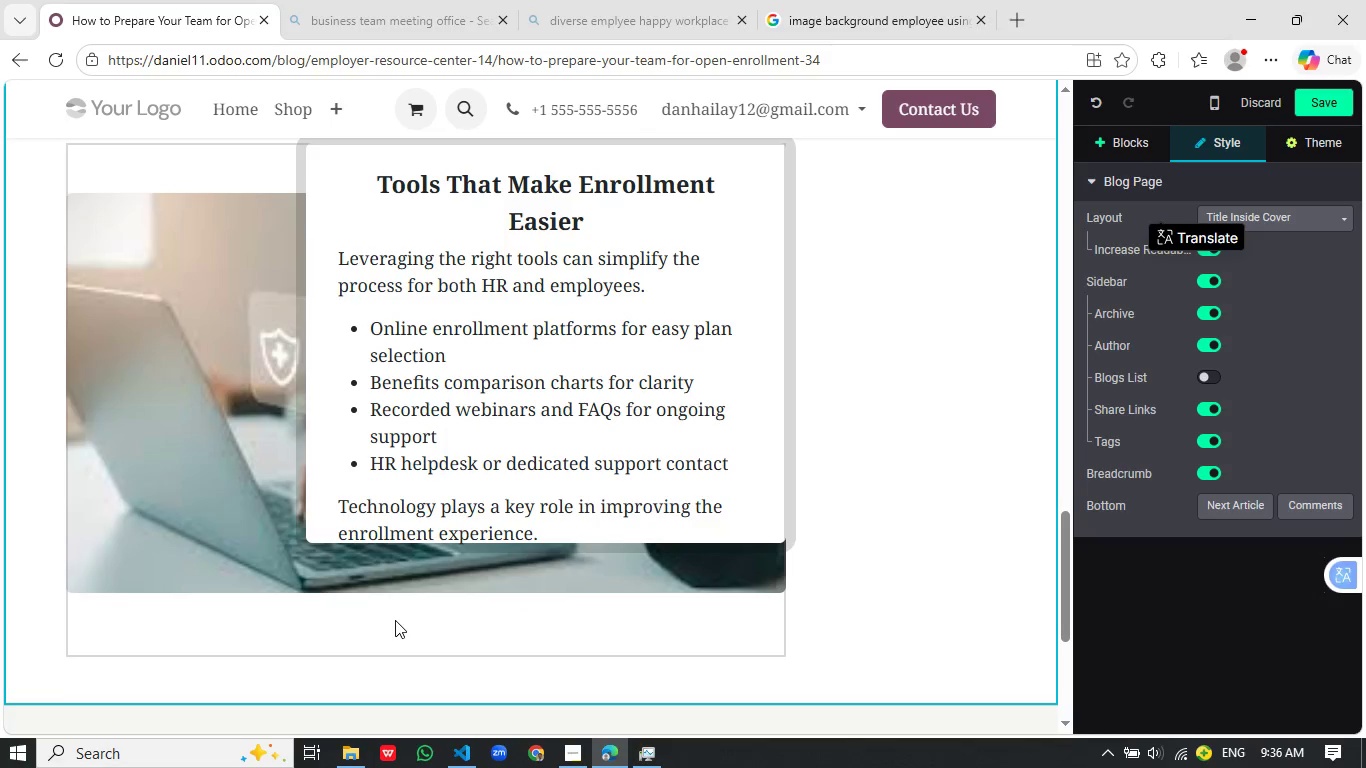 
left_click([331, 420])
 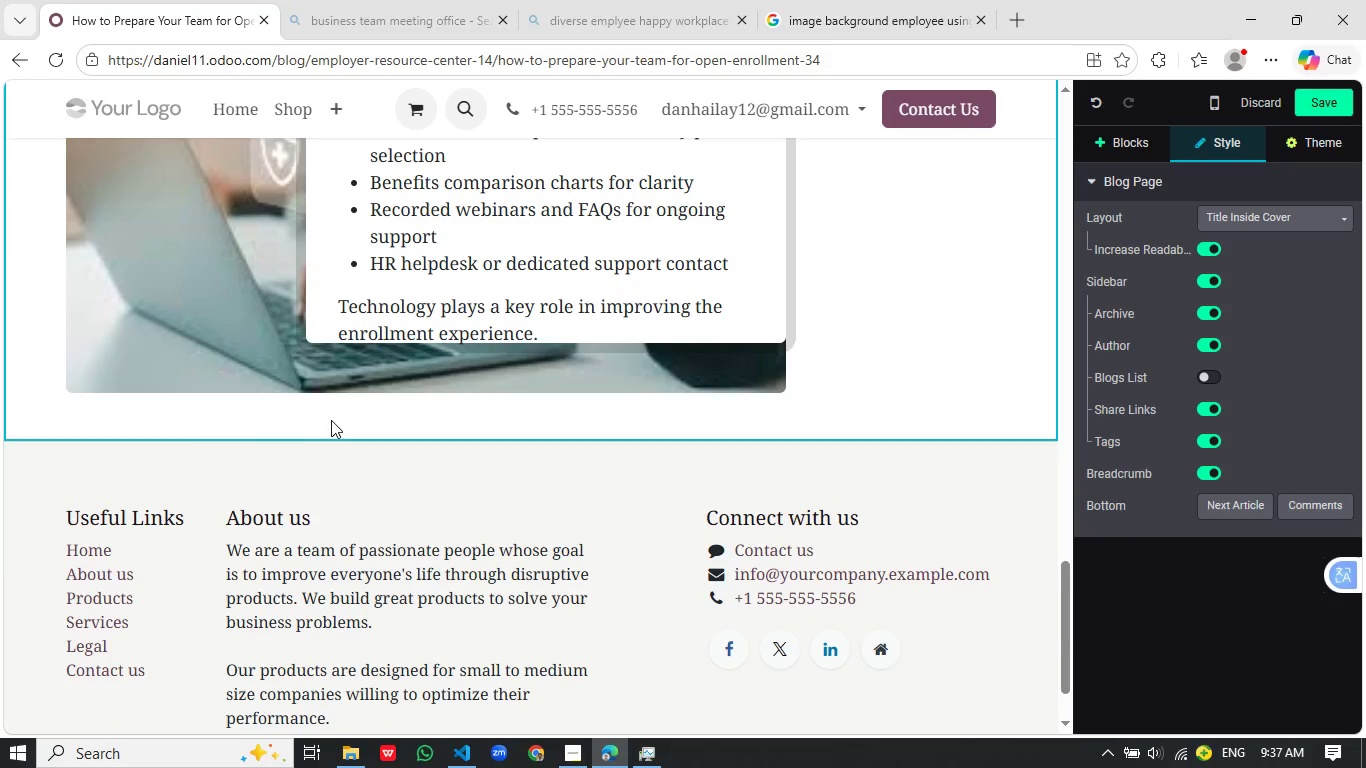 
scroll: coordinate [174, 198], scroll_direction: down, amount: 2.0
 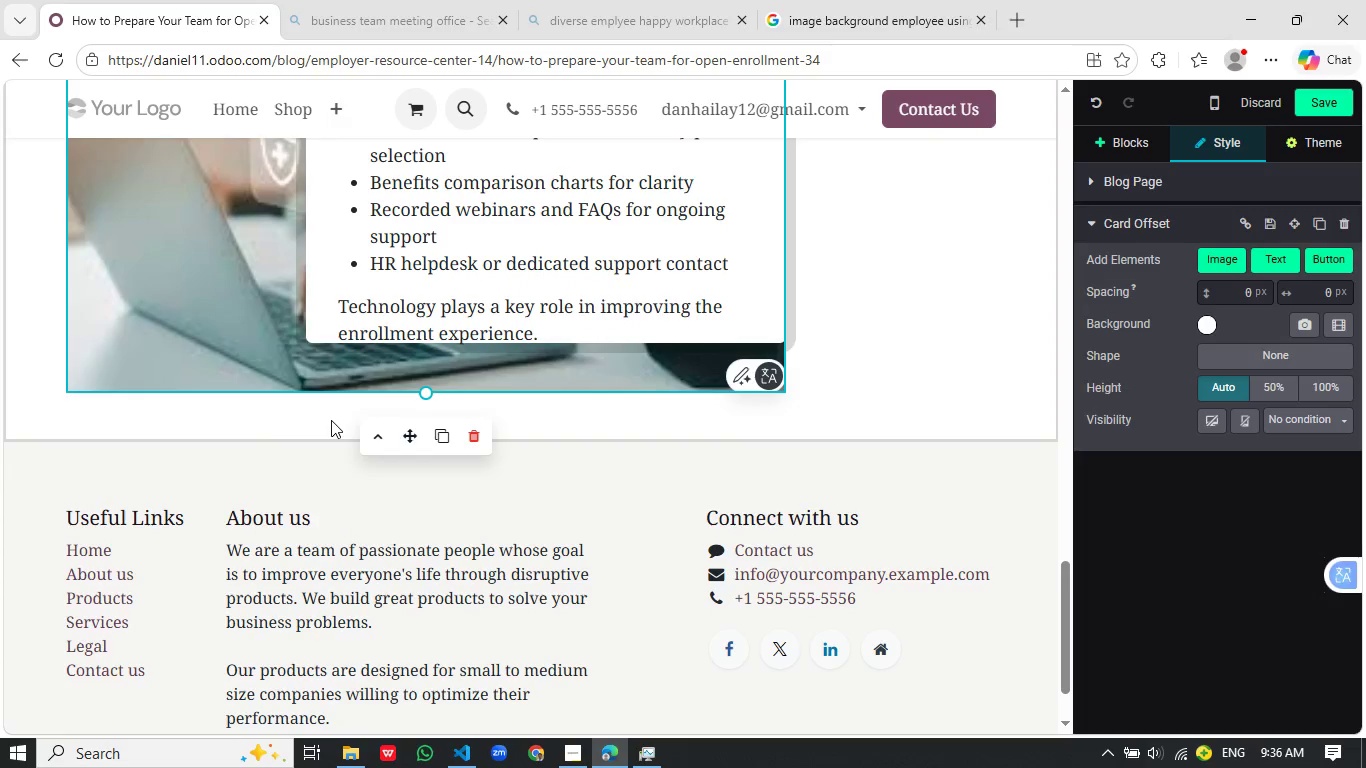 
wait(5.8)
 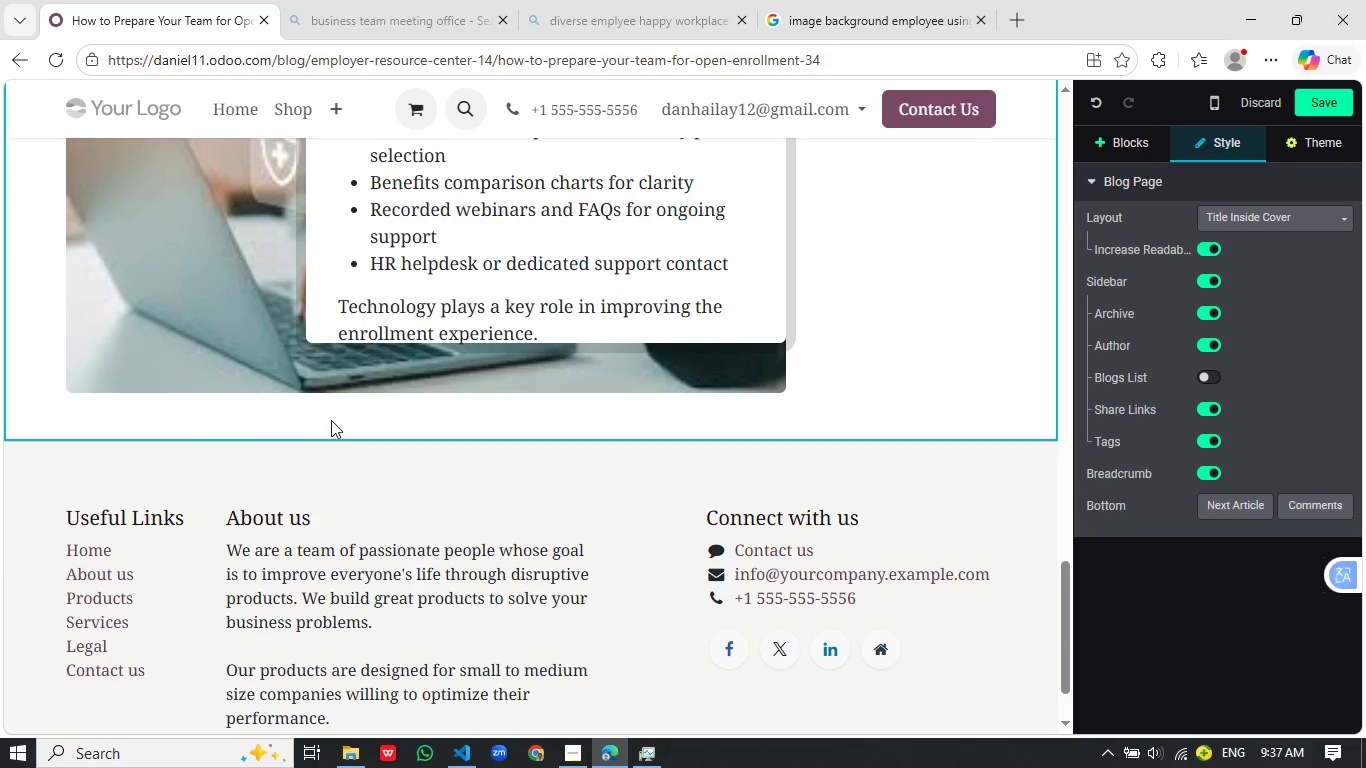 
left_click([1134, 144])
 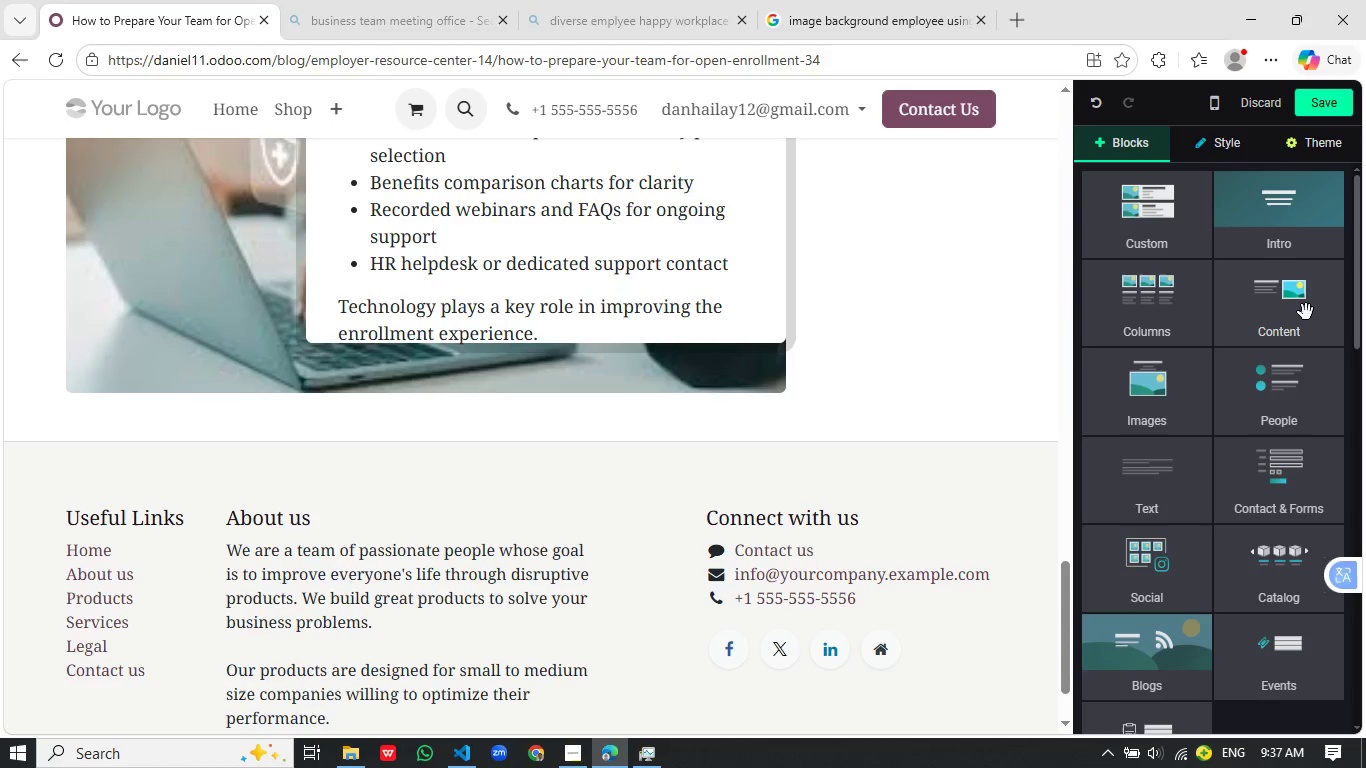 
left_click([1306, 312])
 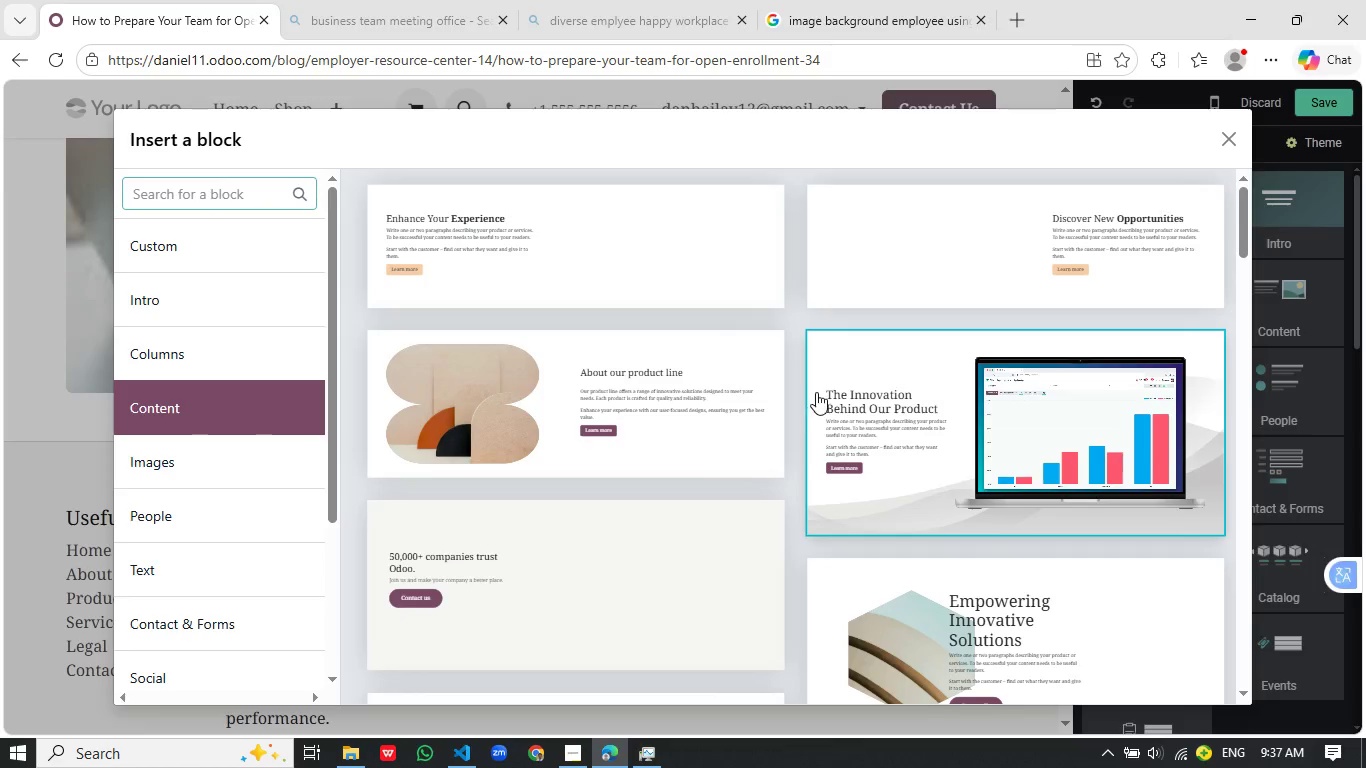 
scroll: coordinate [819, 381], scroll_direction: down, amount: 24.0
 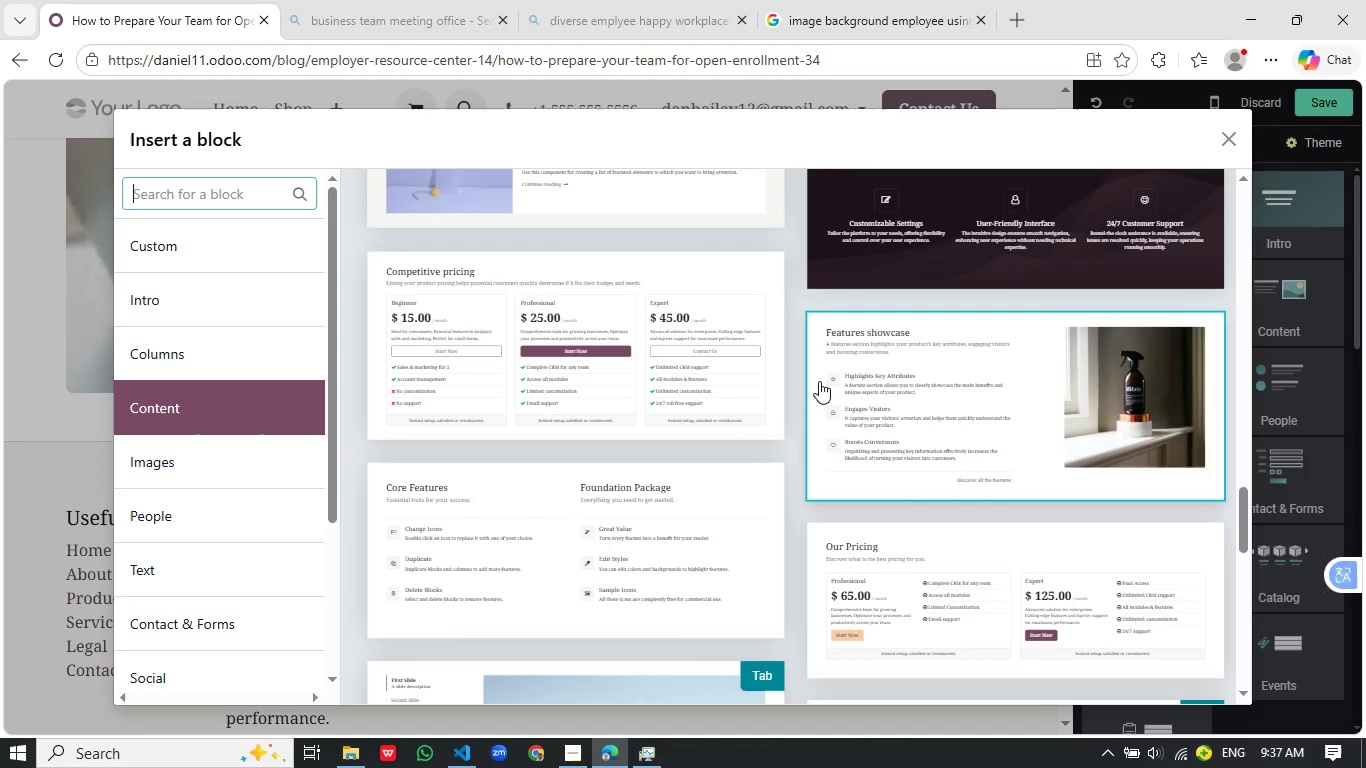 
scroll: coordinate [829, 378], scroll_direction: up, amount: 12.0
 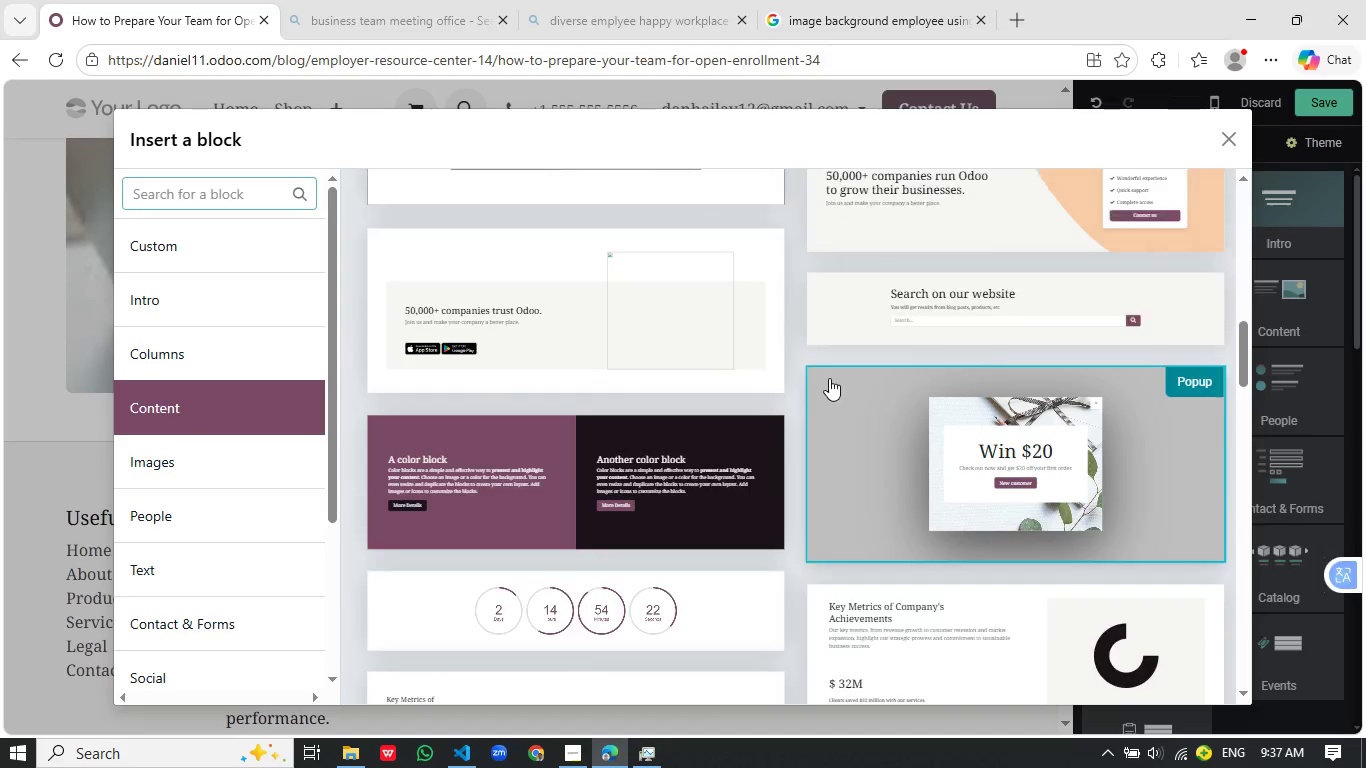 
left_click([651, 397])
 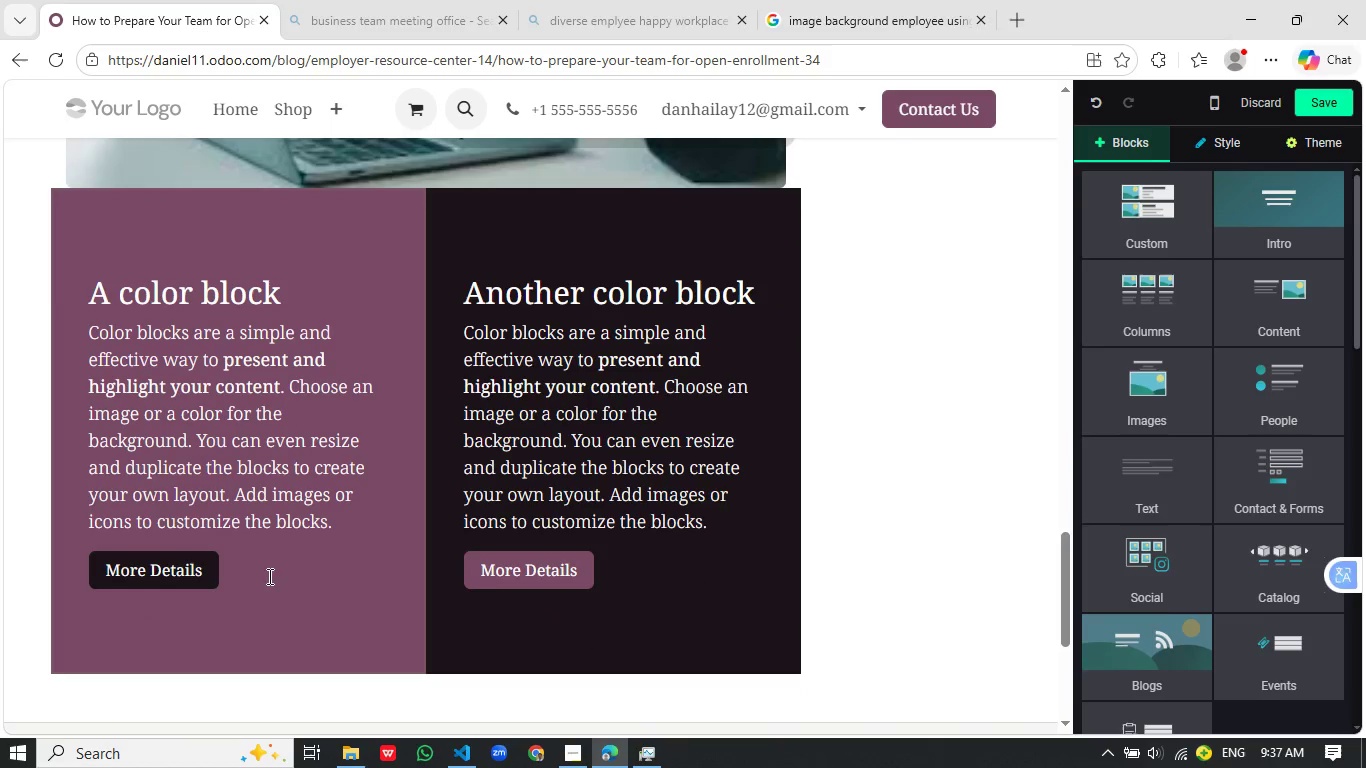 
left_click_drag(start_coordinate=[268, 576], to_coordinate=[81, 293])
 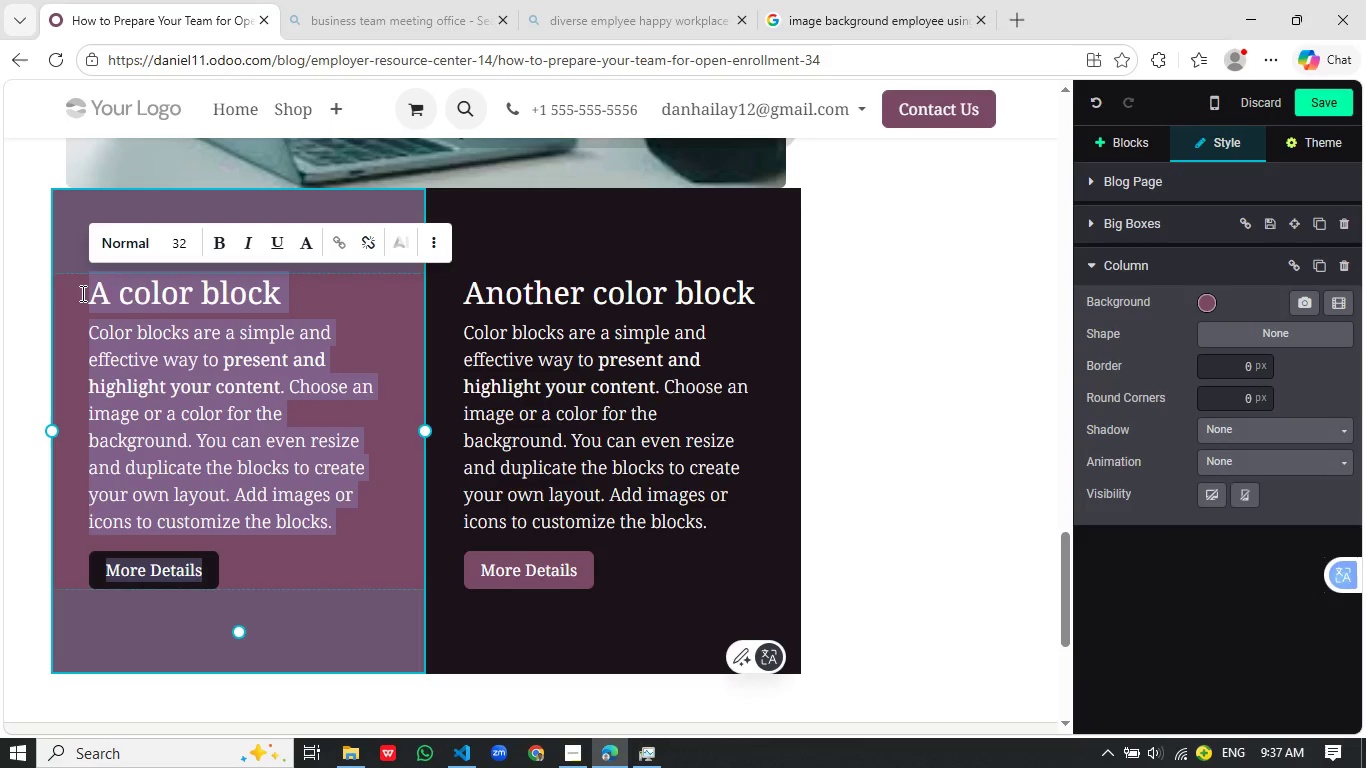 
scroll: coordinate [829, 378], scroll_direction: up, amount: 1.0
 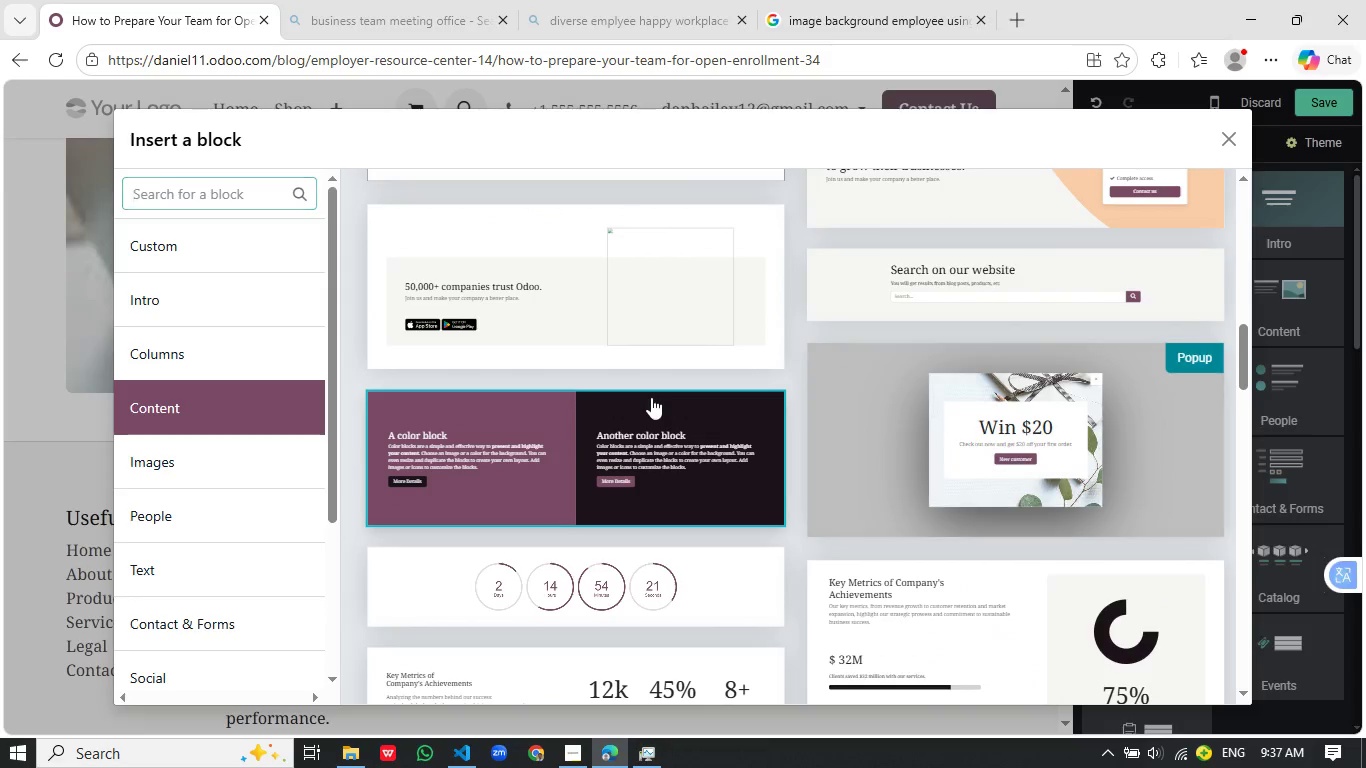 
type(Common Mistakes to a)
key(Backspace)
type(Avoid)
 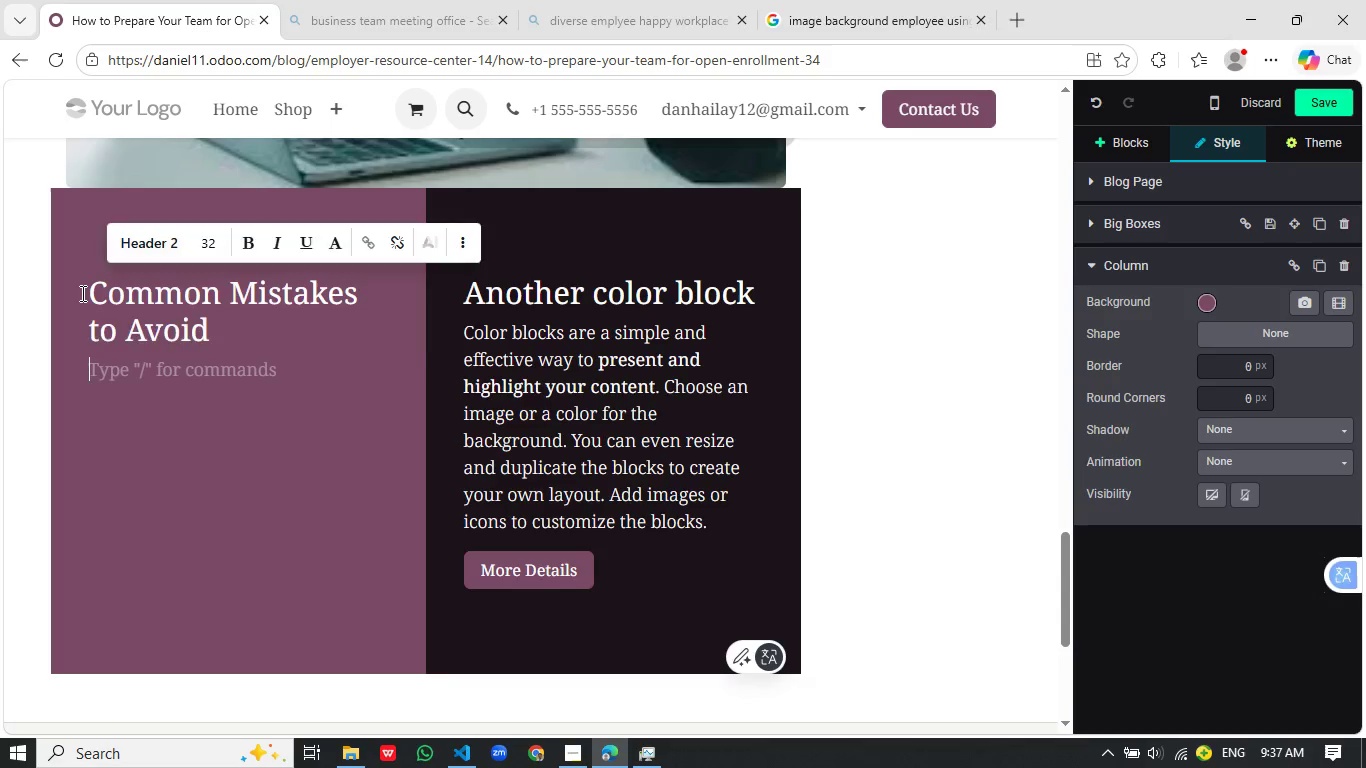 
key(Enter)
 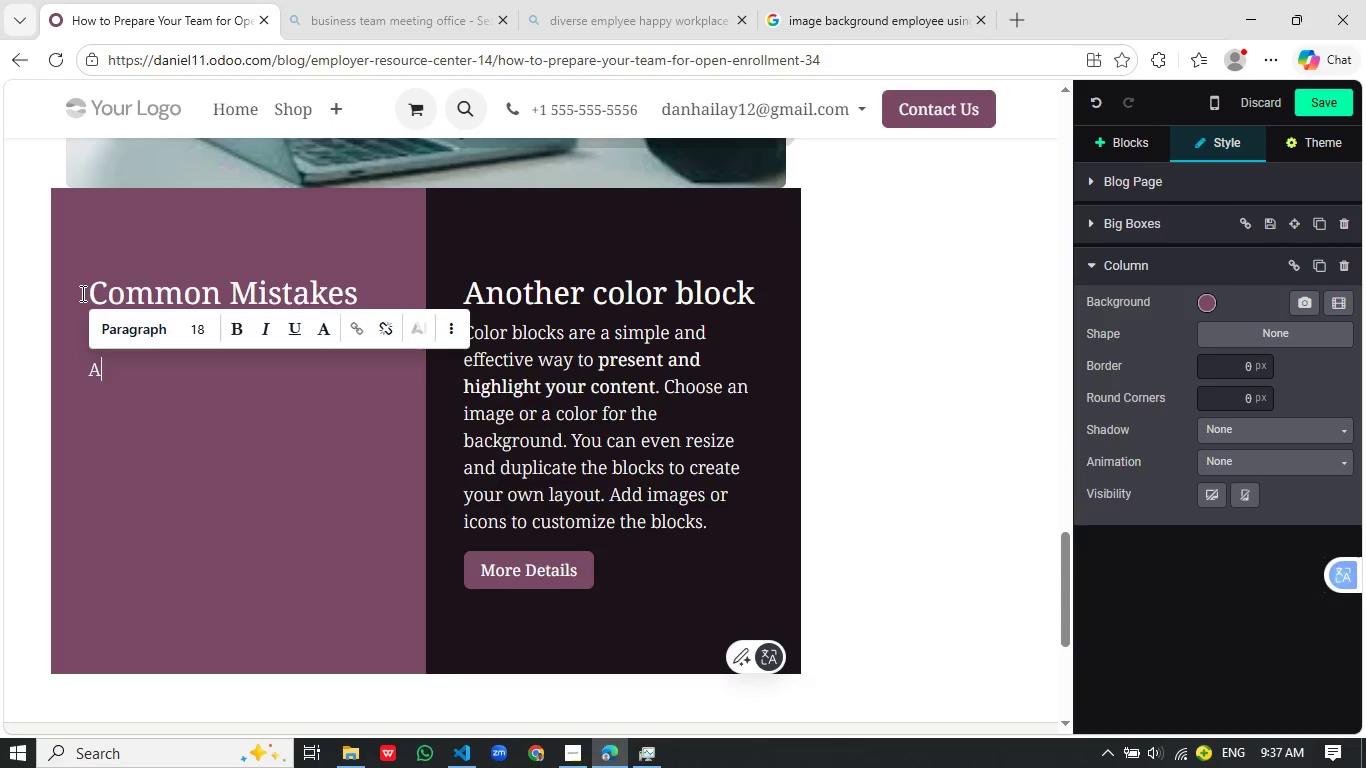 
type(Avoid these common pitfalls to ensure a smooth Open Enrolle)
key(Backspace)
type(m)
key(Tab)
type( process)
 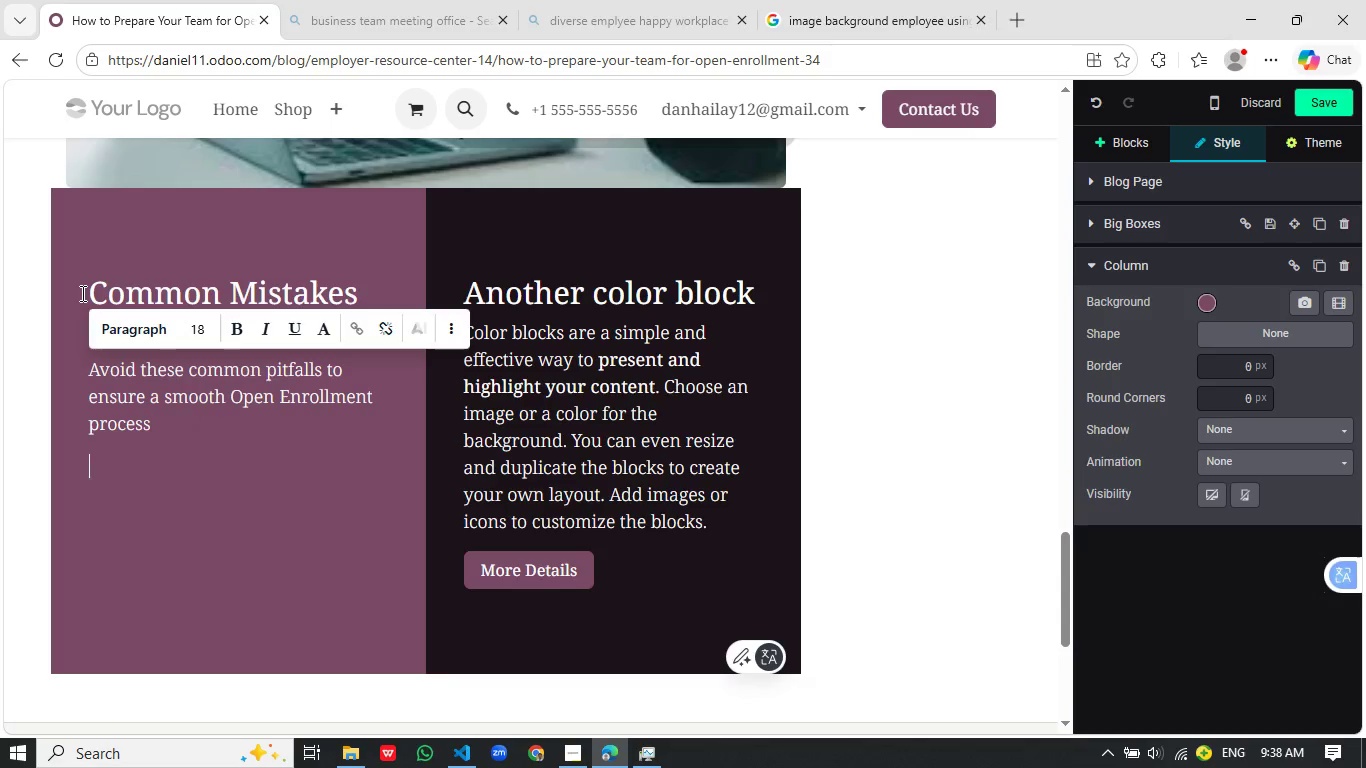 
key(Enter)
 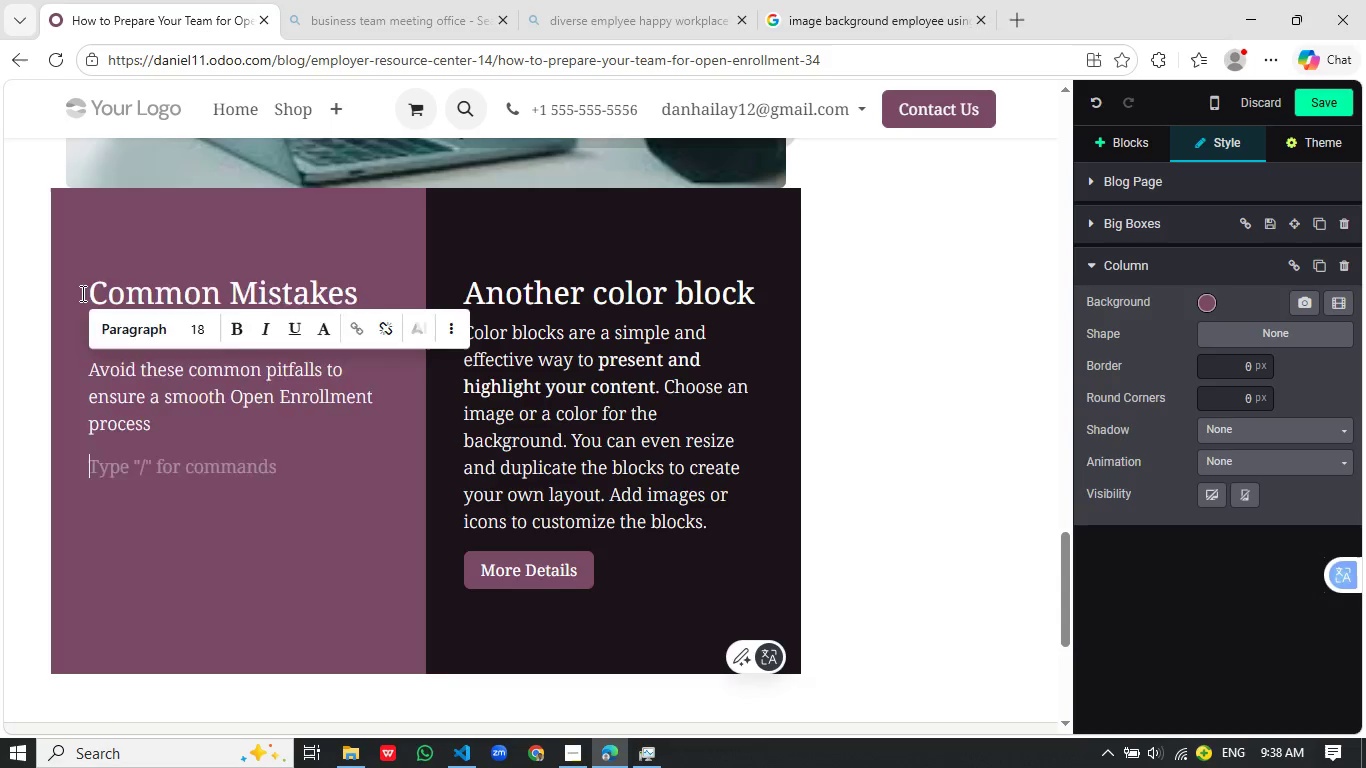 
key(Slash)
 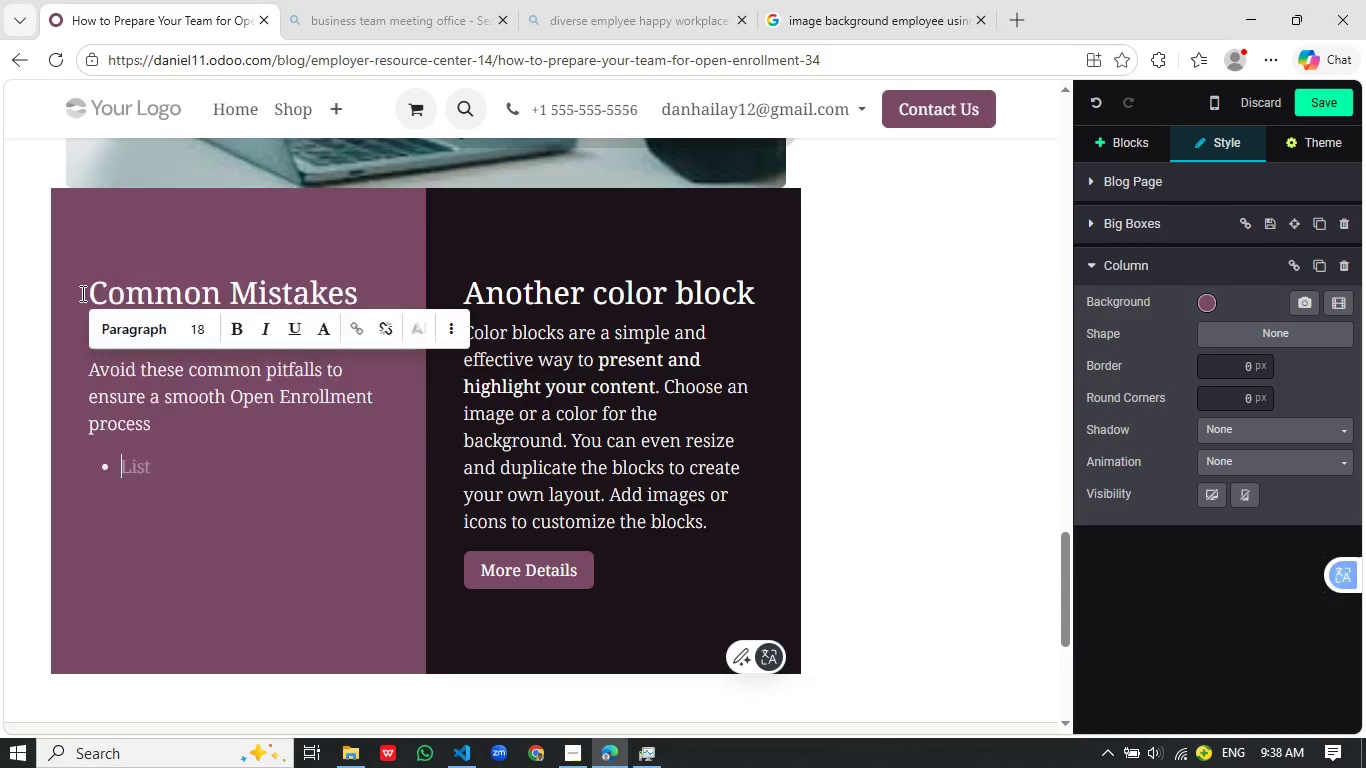 
key(B)
 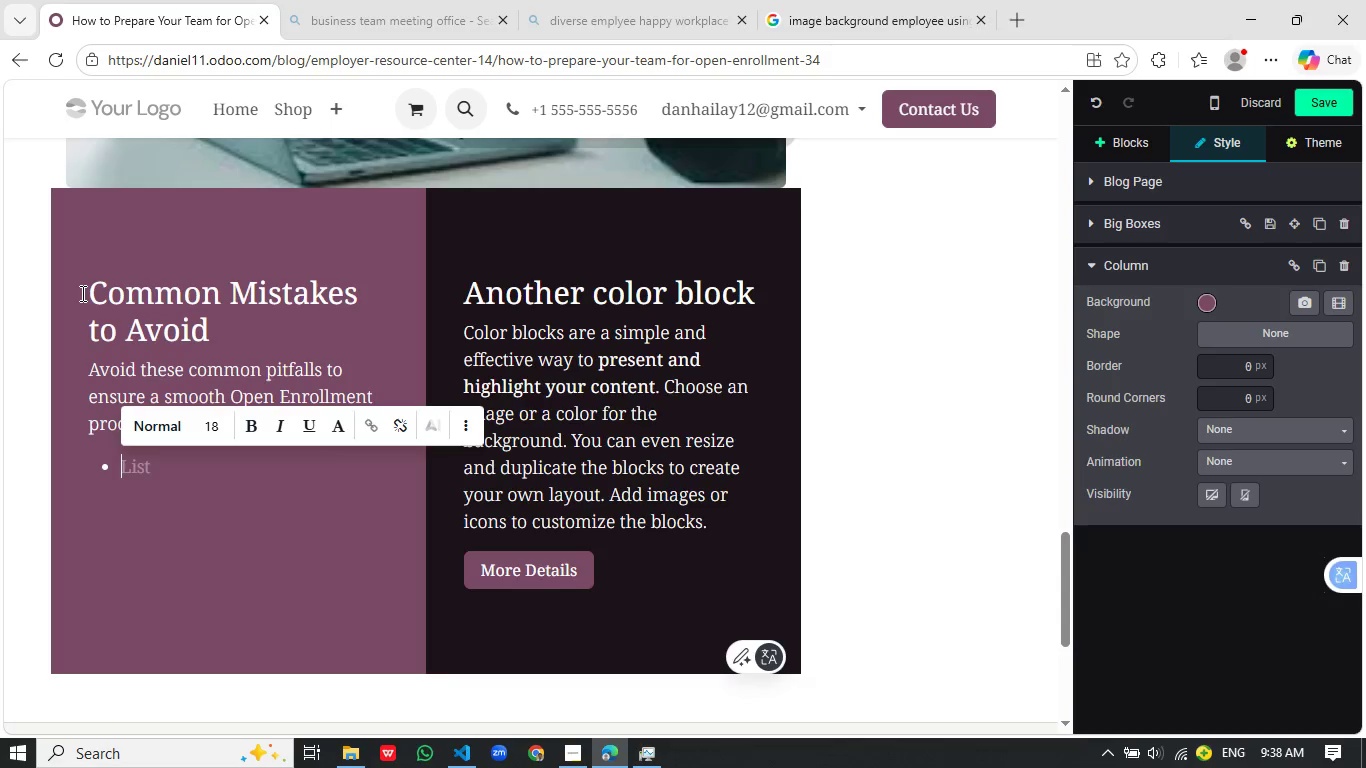 
key(Enter)
 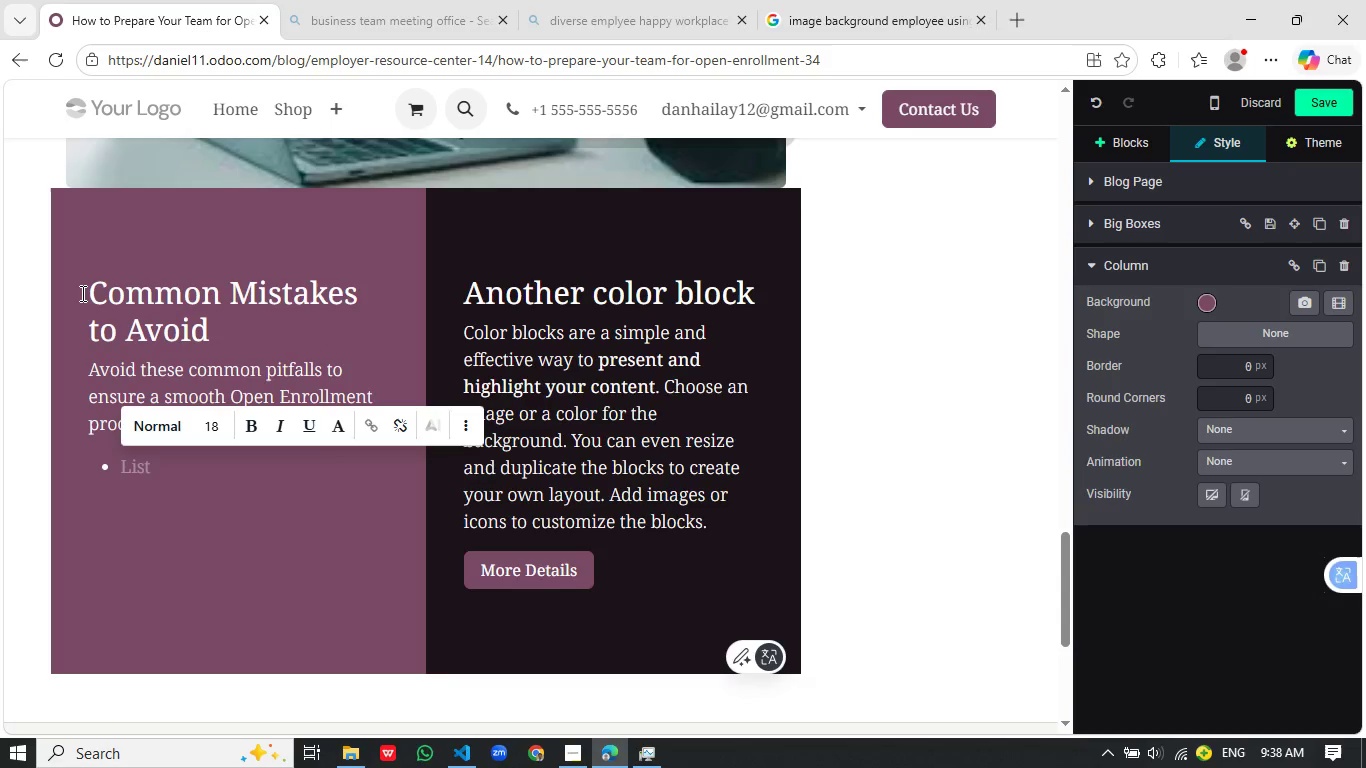 
type(Waiting too late to start planning)
 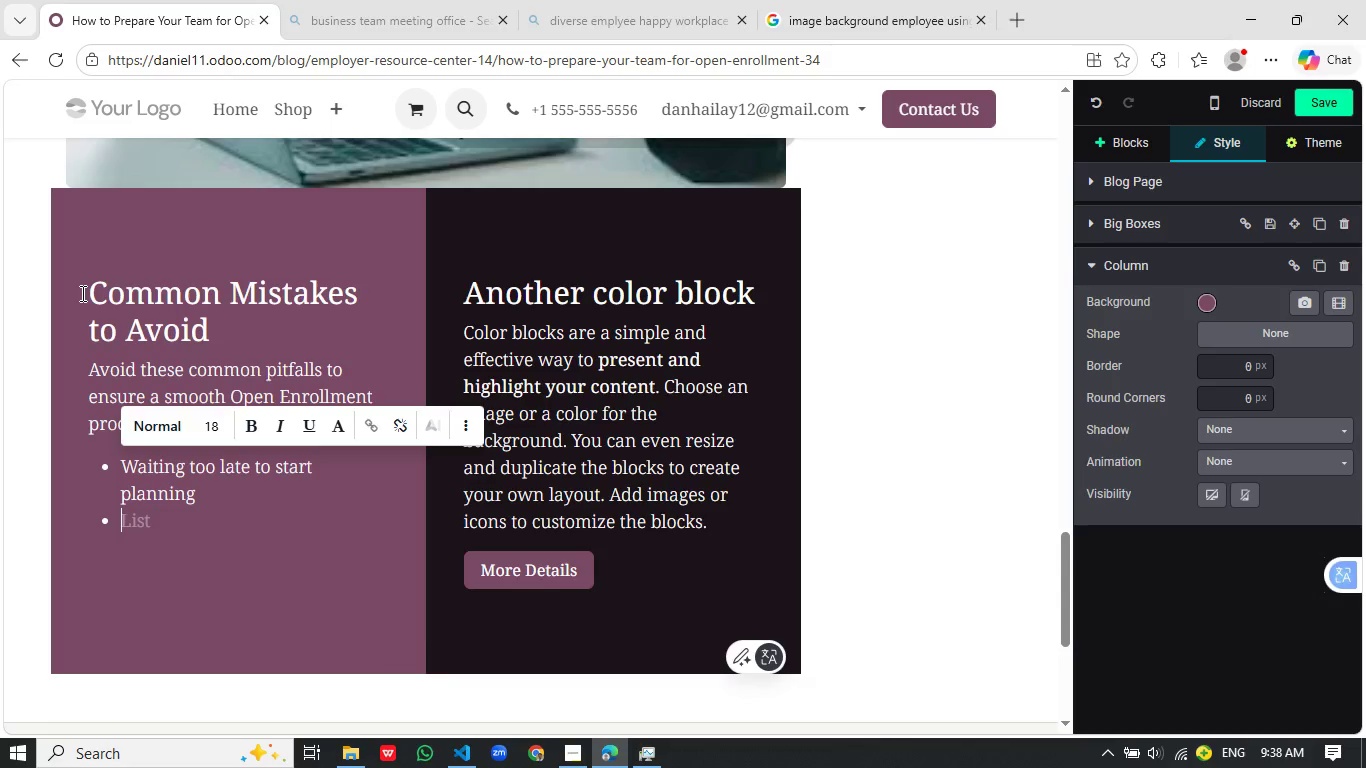 
key(Enter)
 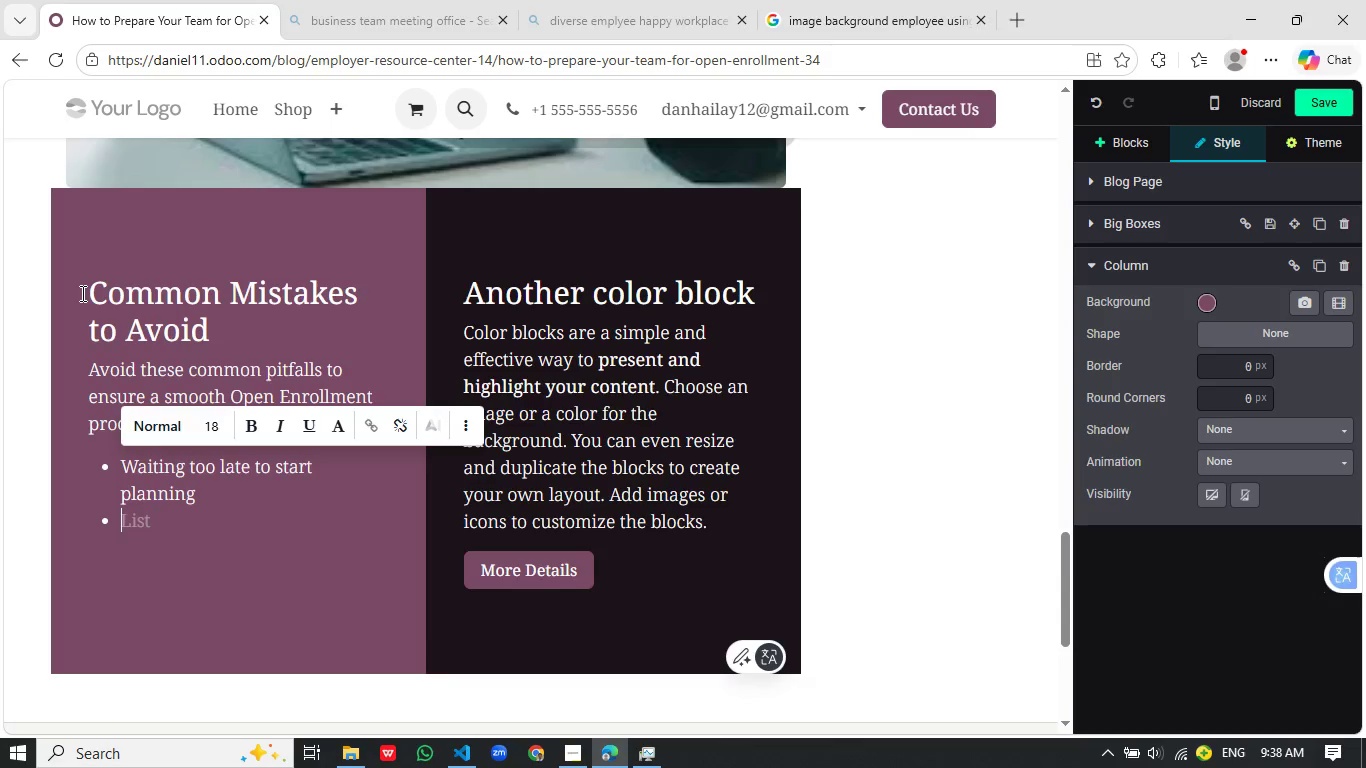 
wait(5.36)
 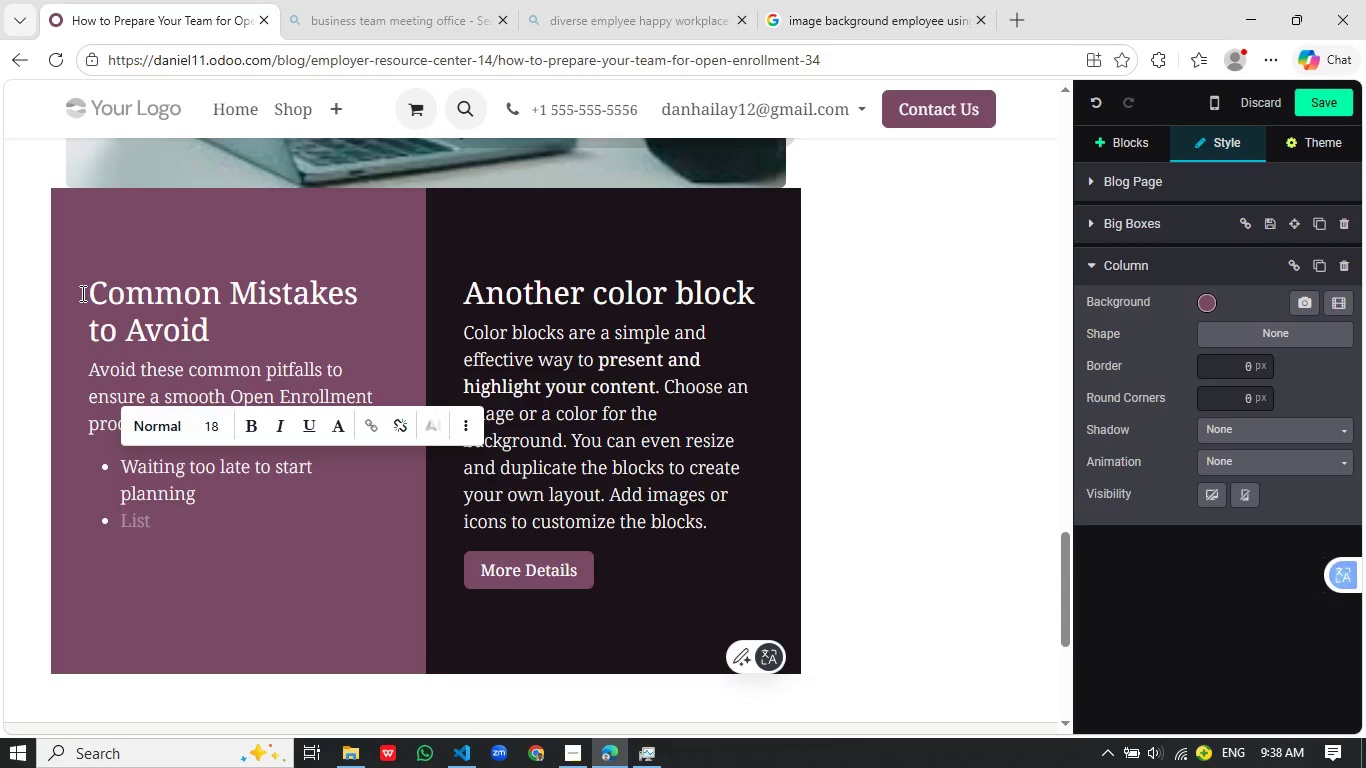 
type(Overloading employees with complex information)
 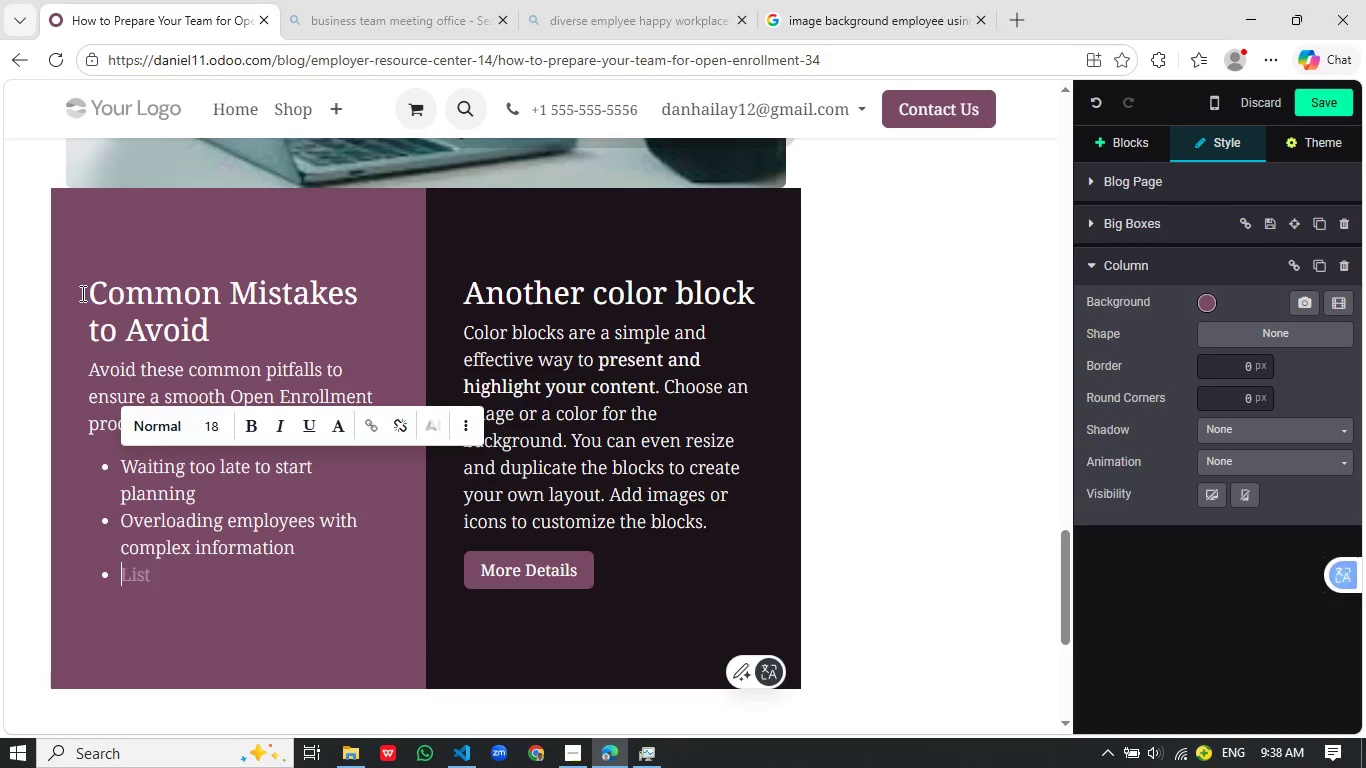 
key(Enter)
 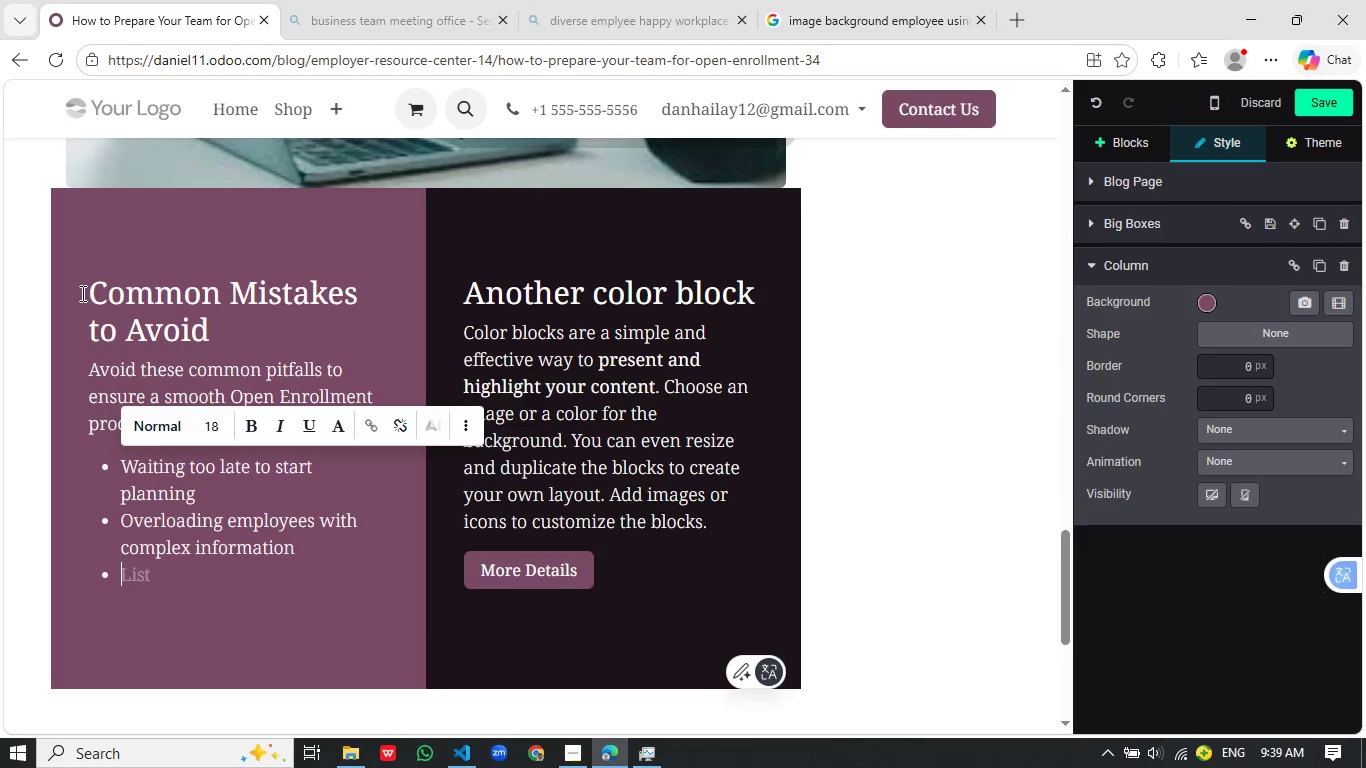 
type(Failing to communicate plan changes cla)
key(Backspace)
type(early)
 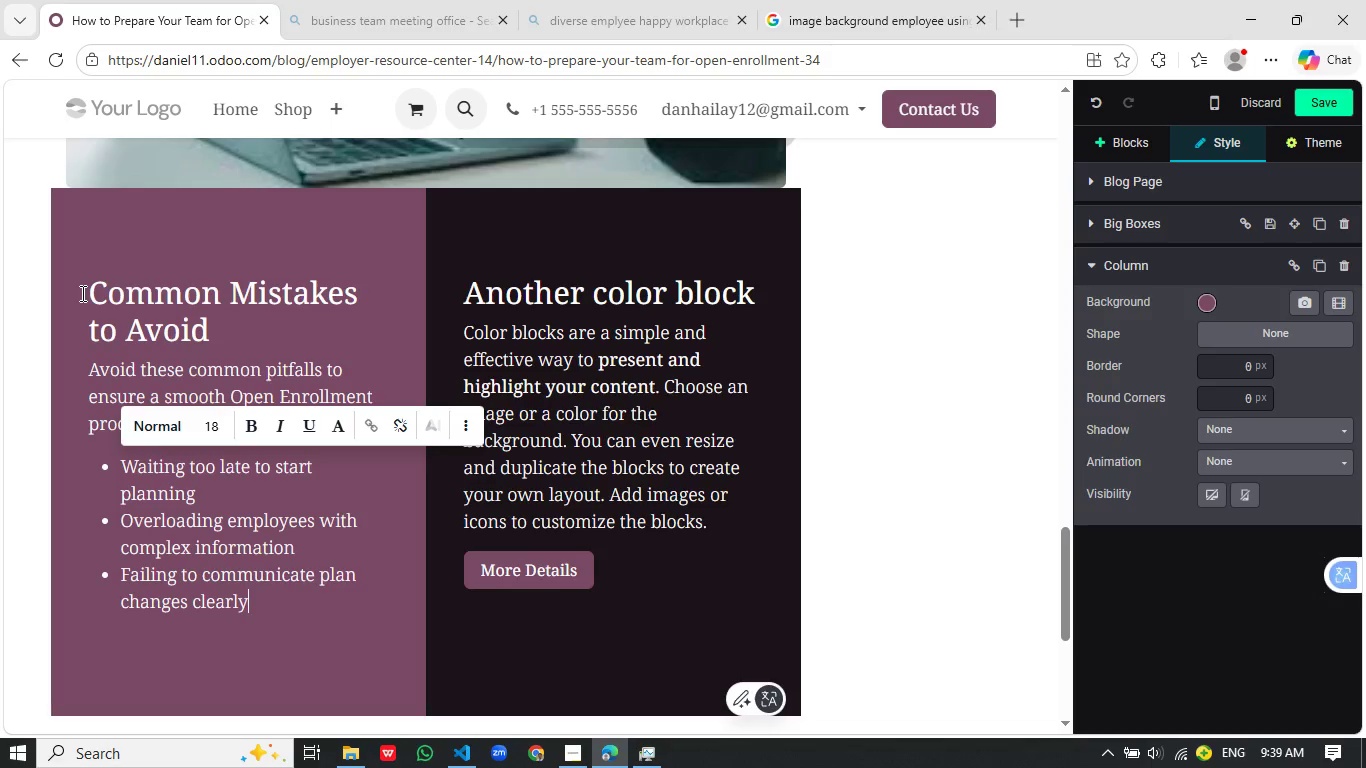 
key(Enter)
 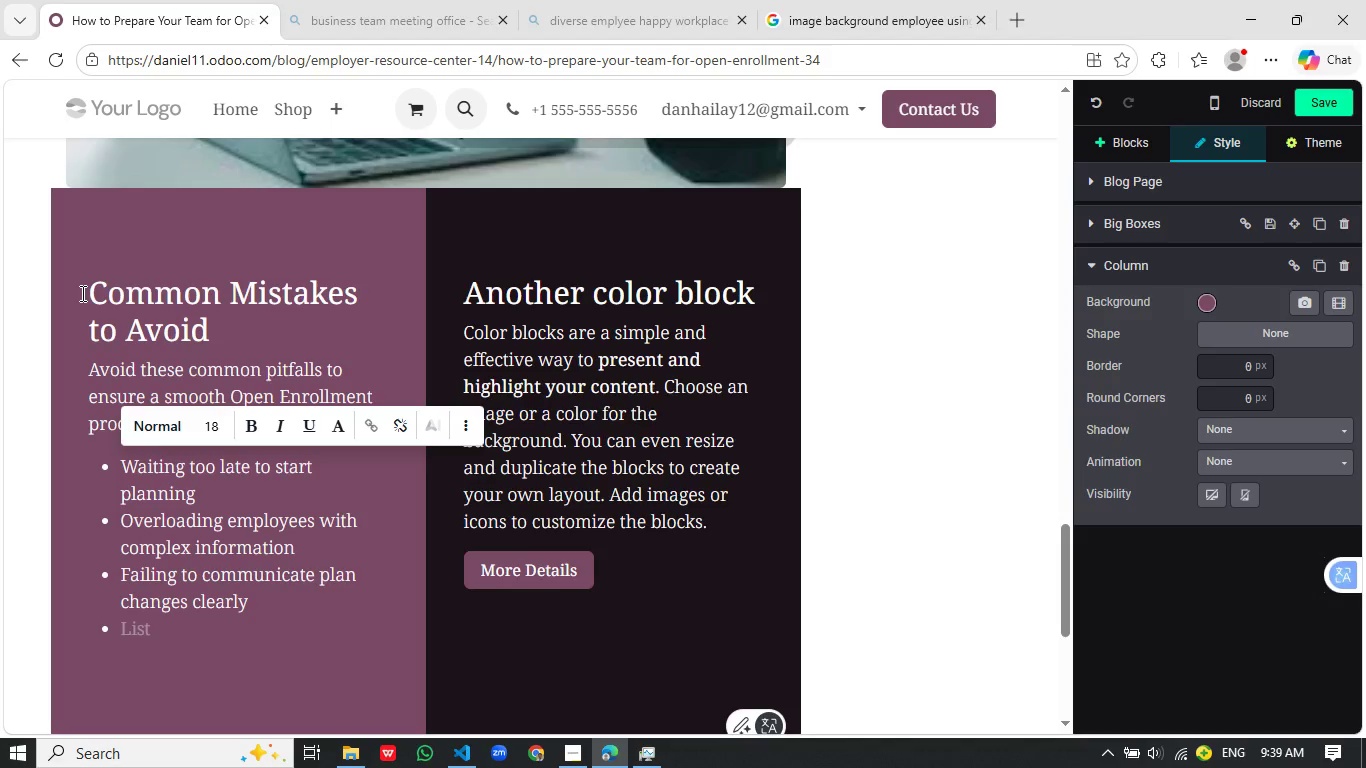 
type(Not providing enog)
key(Backspace)
type(ugh support during enrollment)
 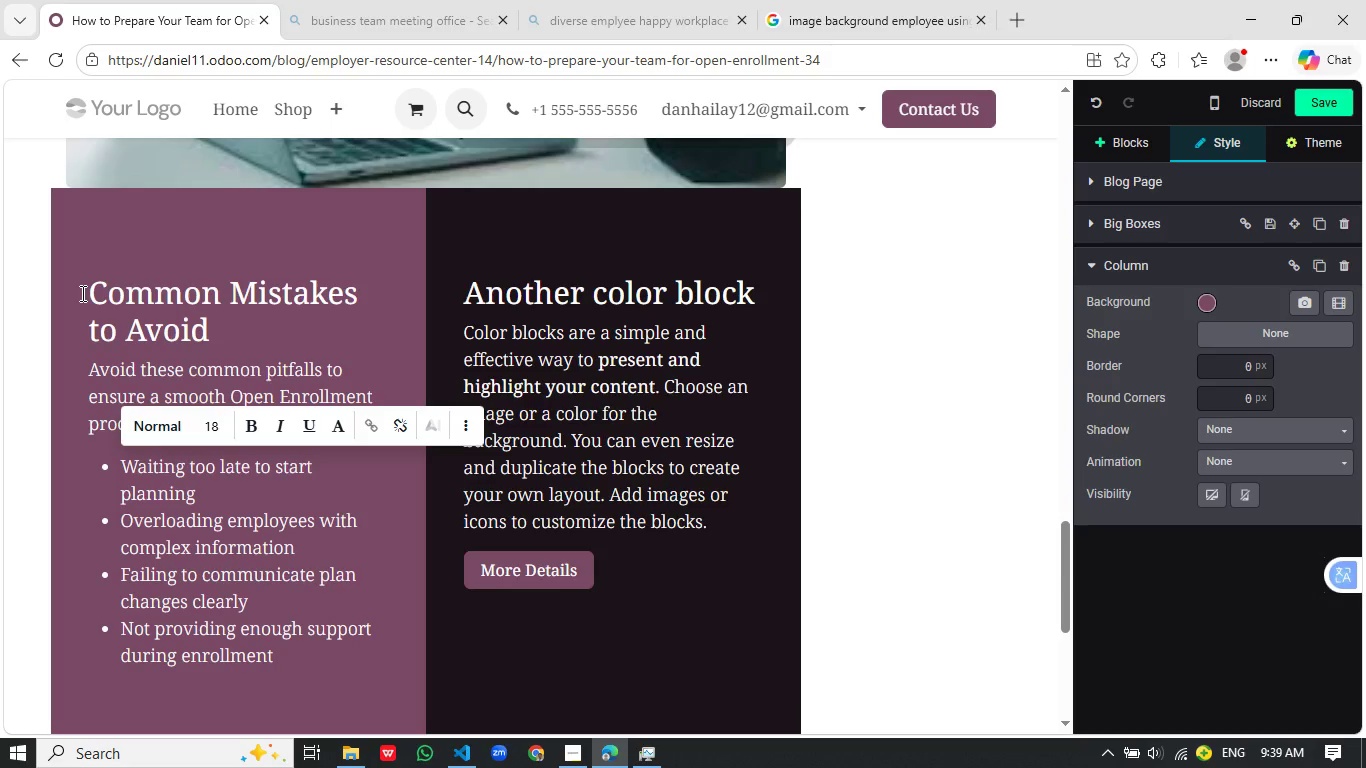 
key(Enter)
 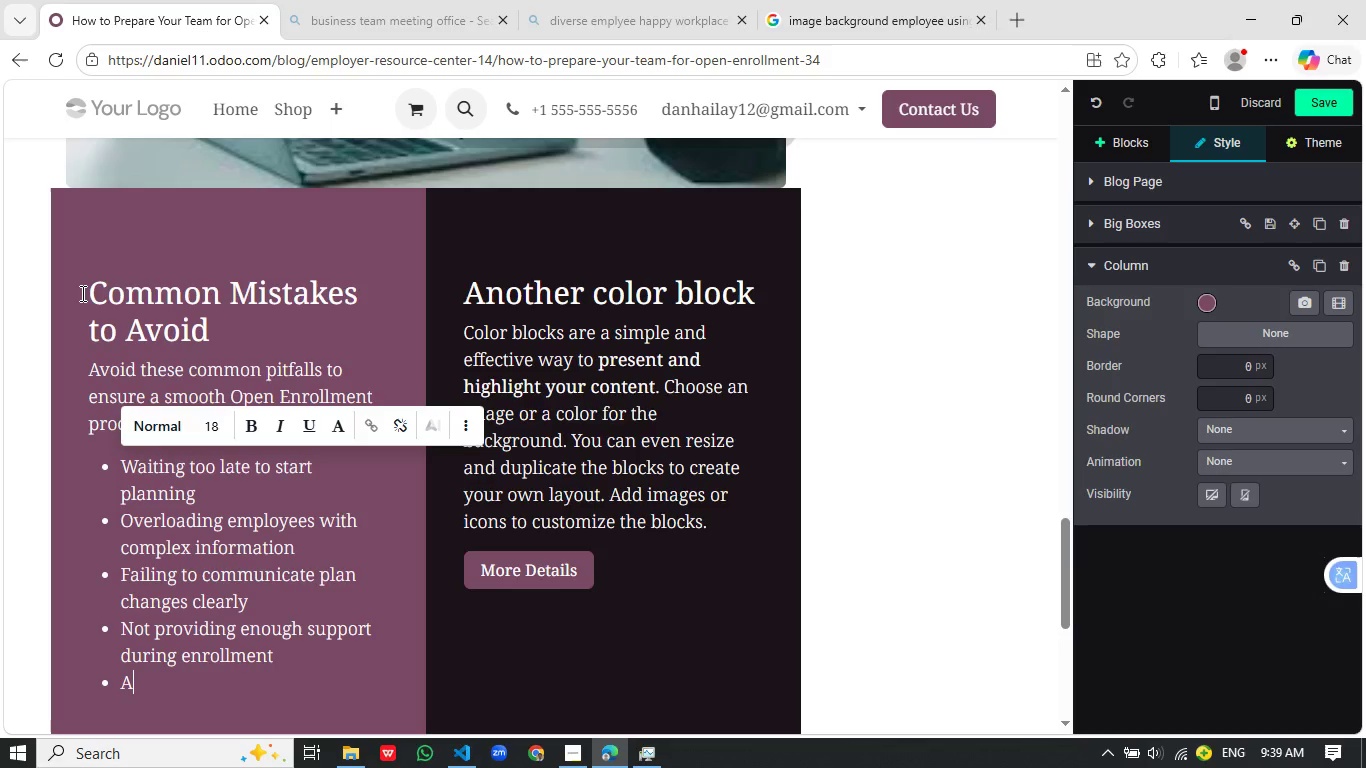 
type(Ab)
key(Backspace)
key(Backspace)
key(Backspace)
key(Backspace)
type(a)
key(Backspace)
type(Avoiding these mistakes reduces confusion and i)
 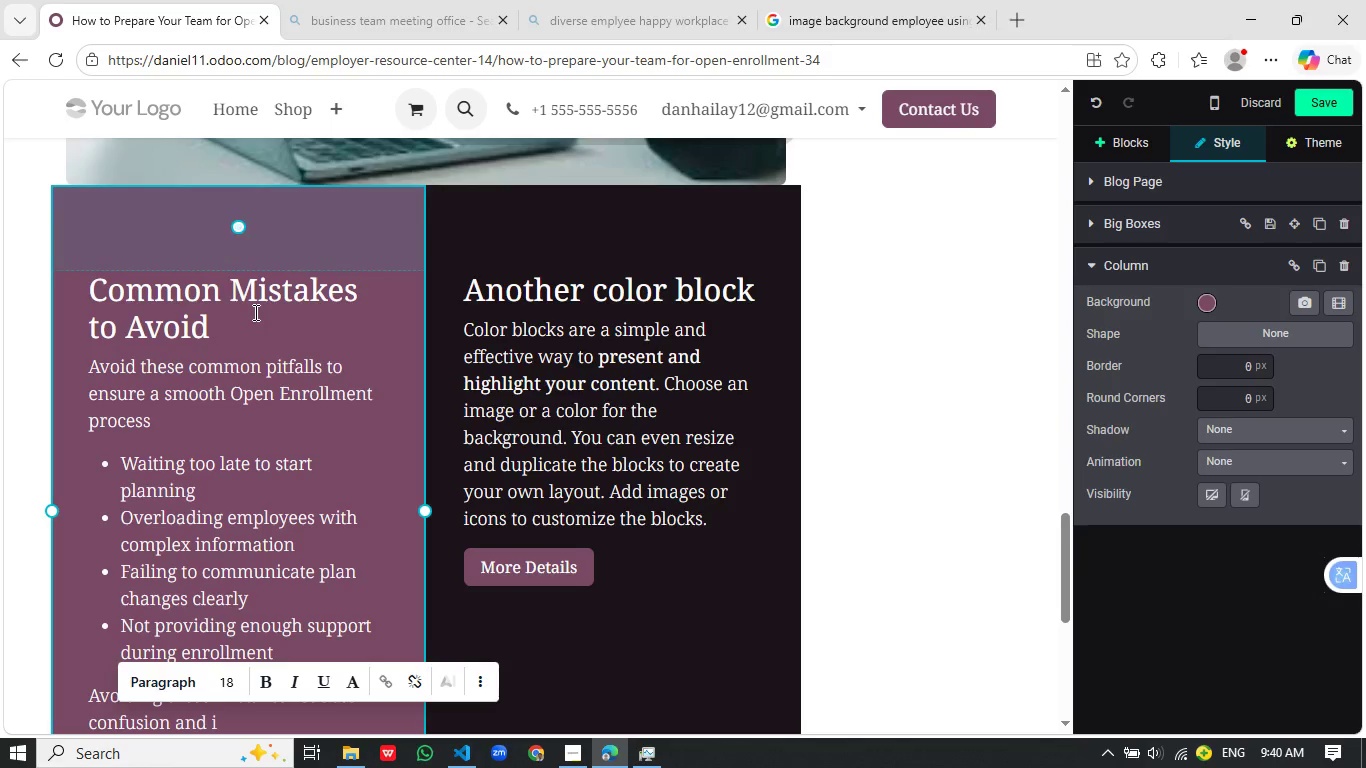 
scroll: coordinate [254, 312], scroll_direction: down, amount: 9.0
 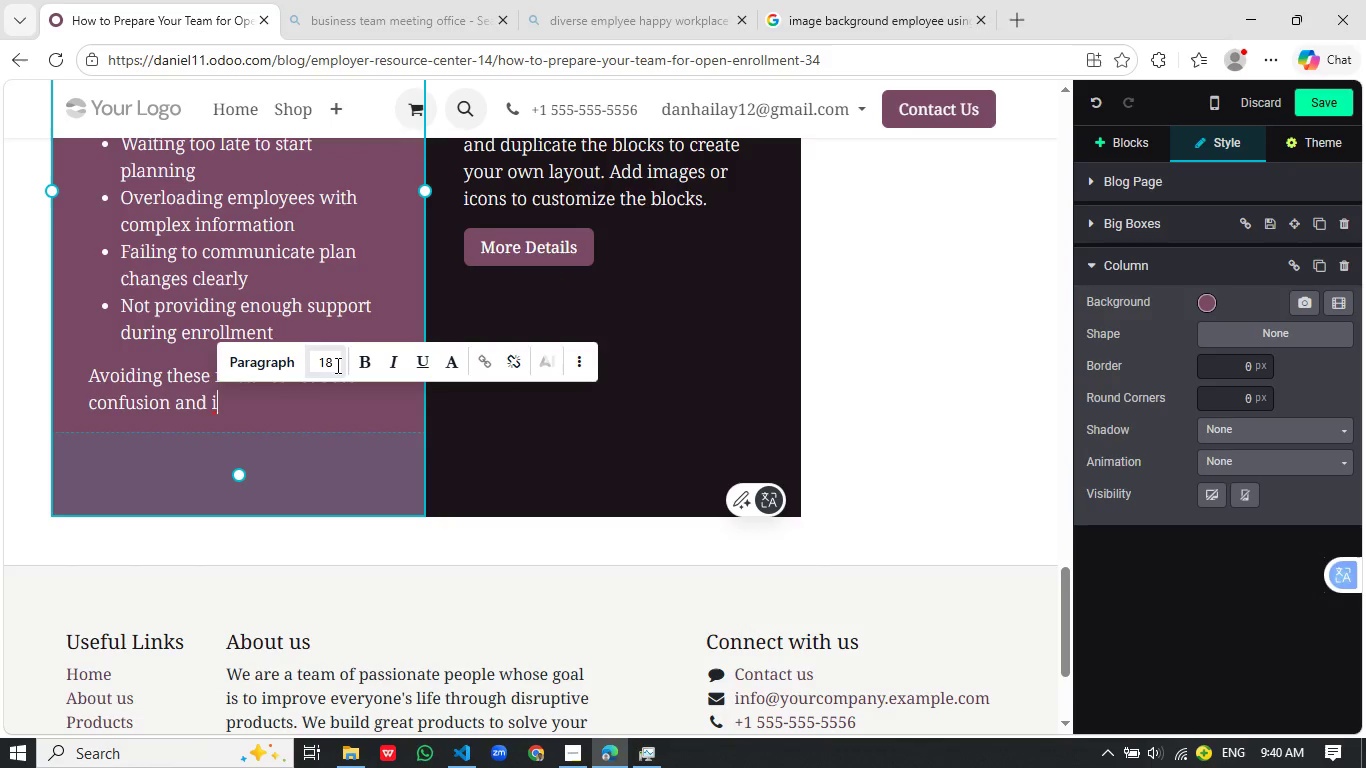 
type(mproves outcomes.)
 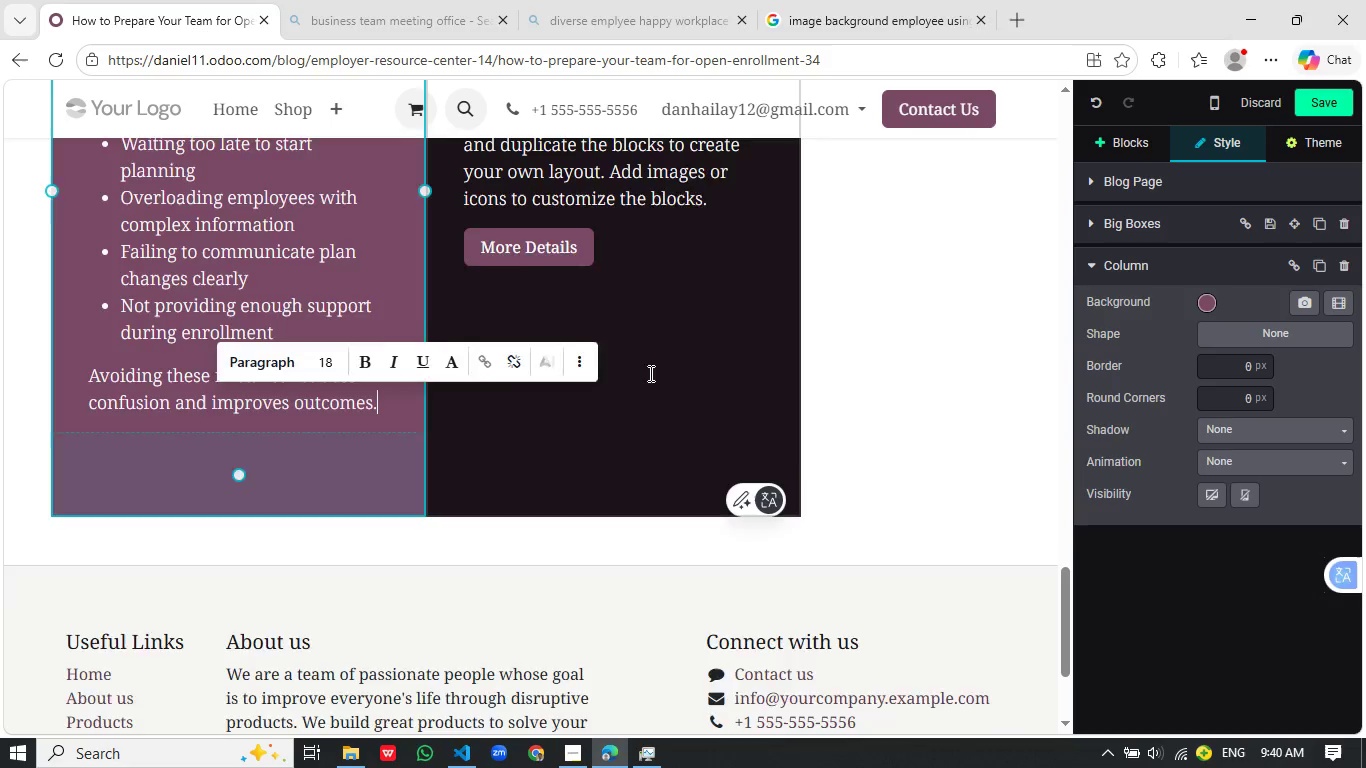 
scroll: coordinate [423, 393], scroll_direction: up, amount: 2.0
 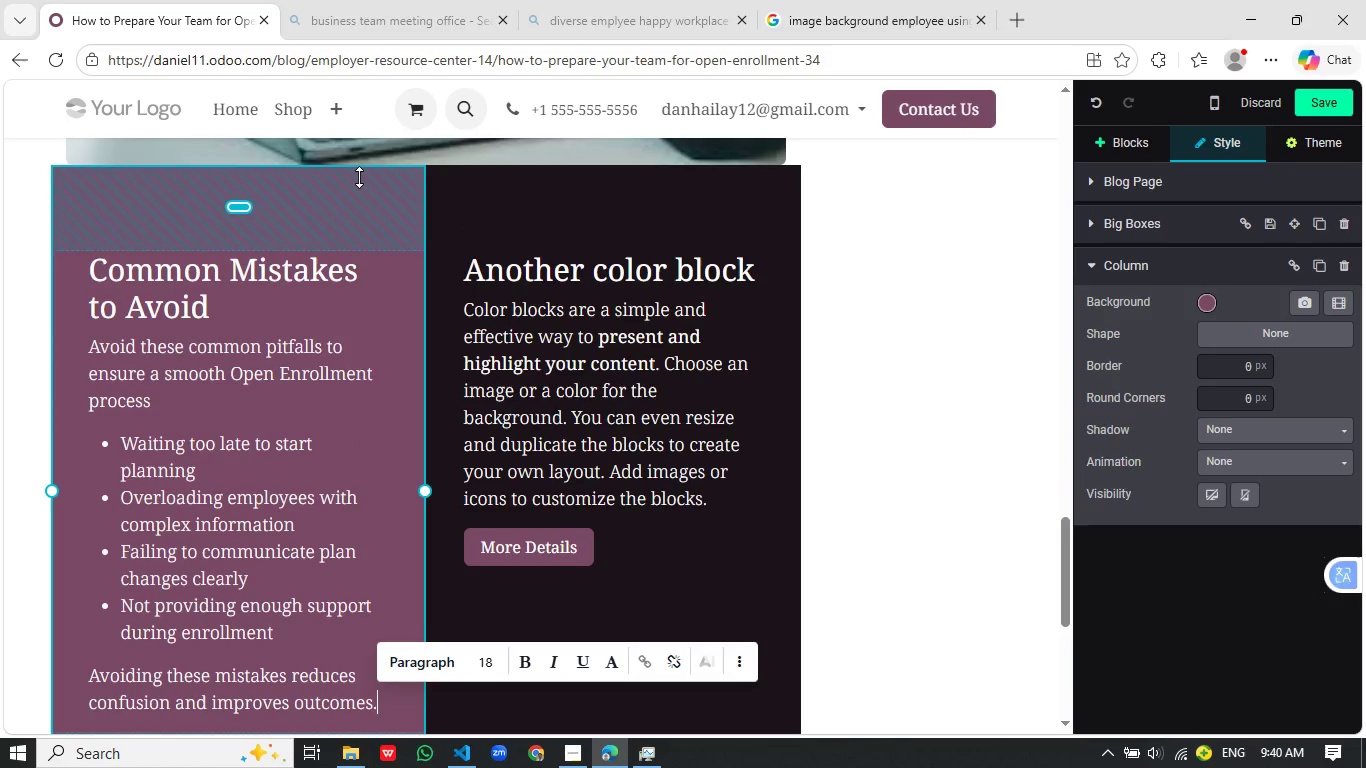 
left_click_drag(start_coordinate=[359, 177], to_coordinate=[353, 202])
 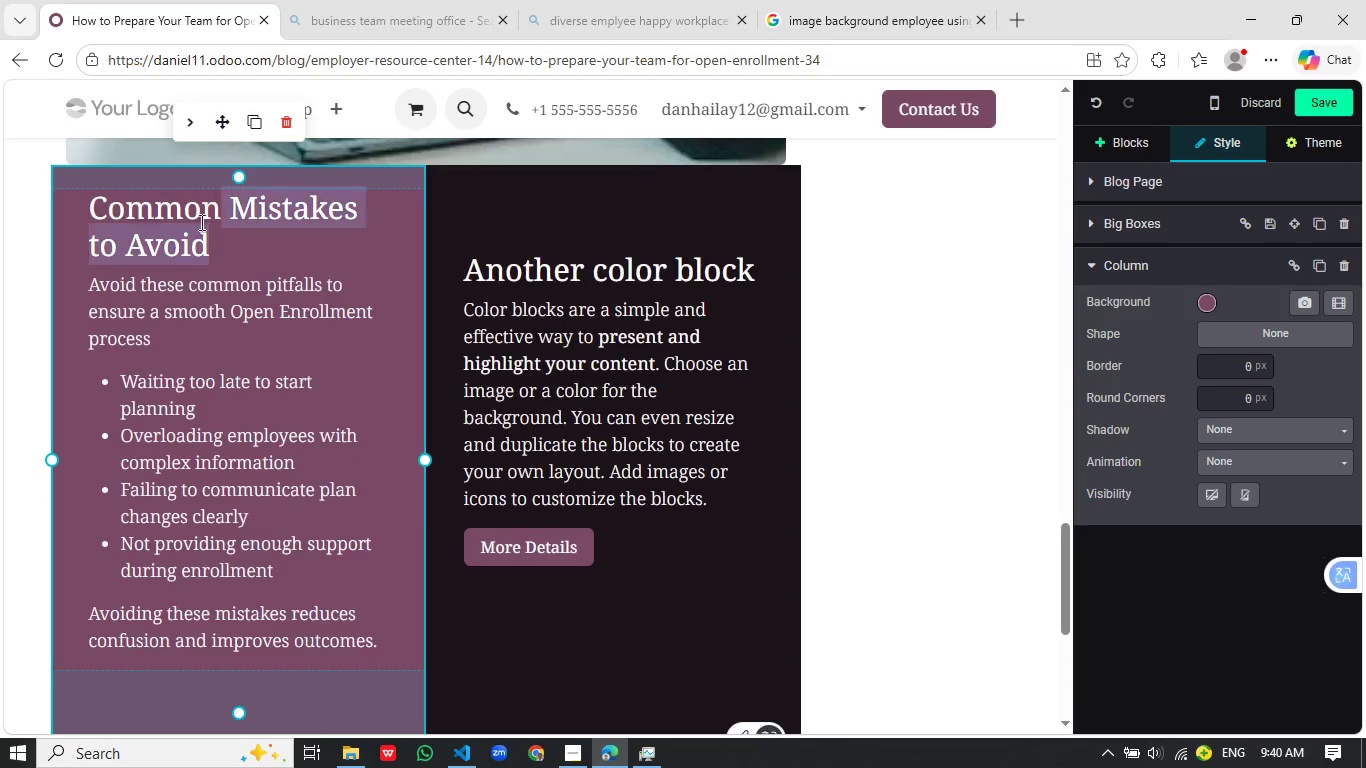 
left_click_drag(start_coordinate=[259, 232], to_coordinate=[87, 209])
 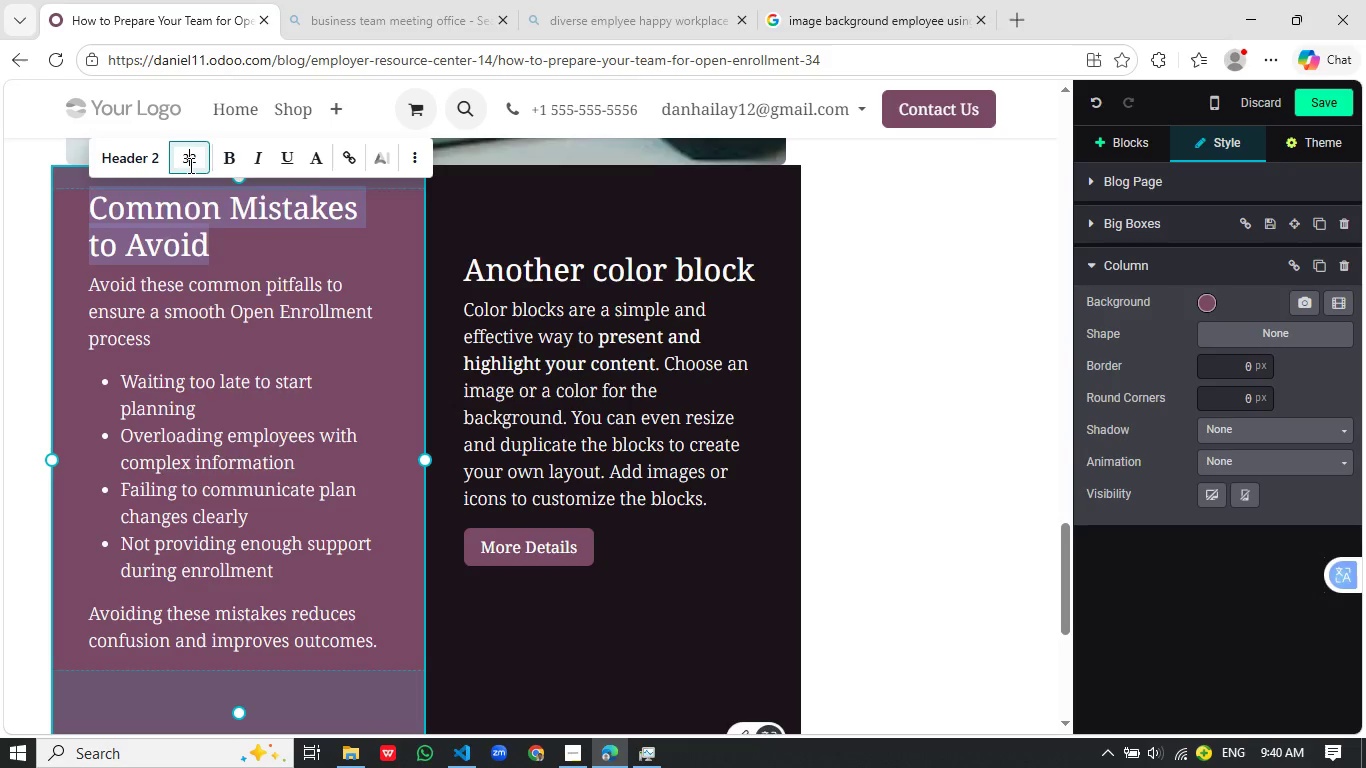 
left_click([189, 165])
 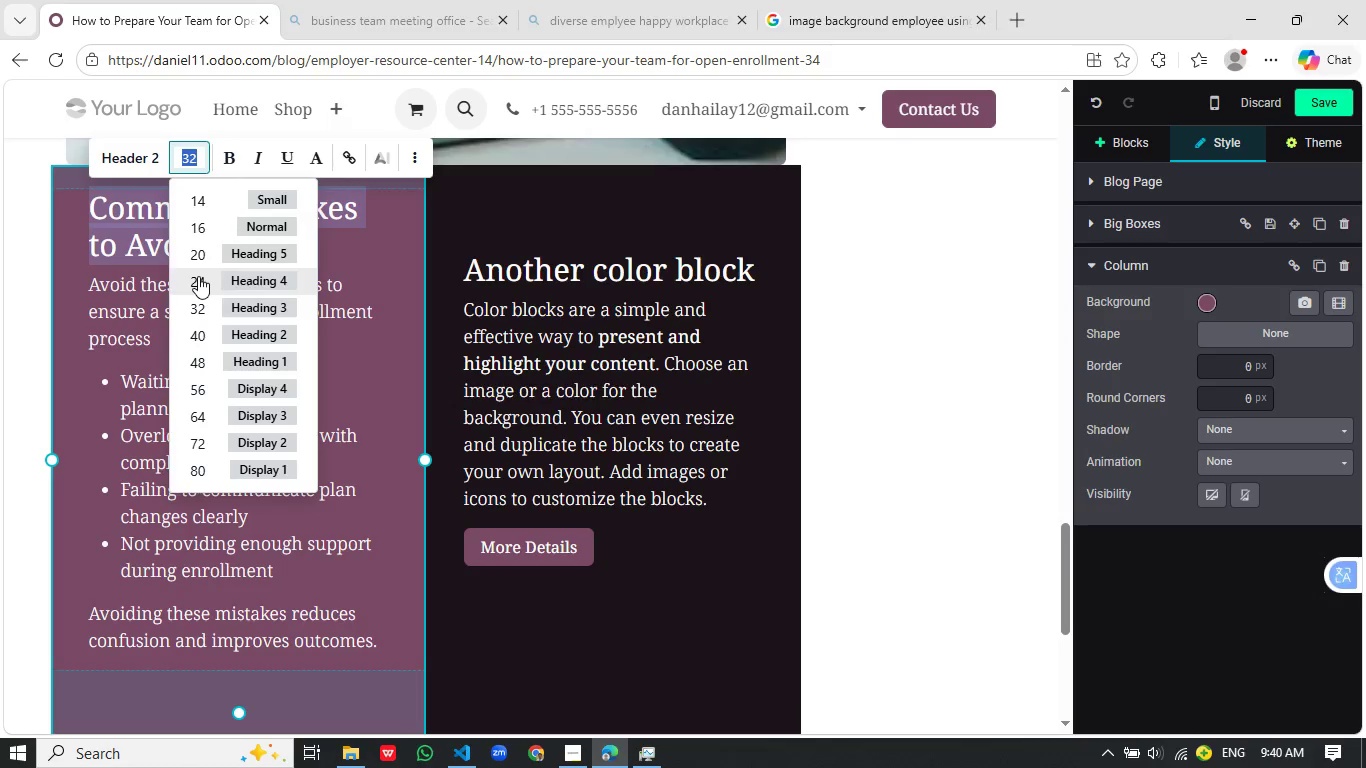 
left_click([198, 276])
 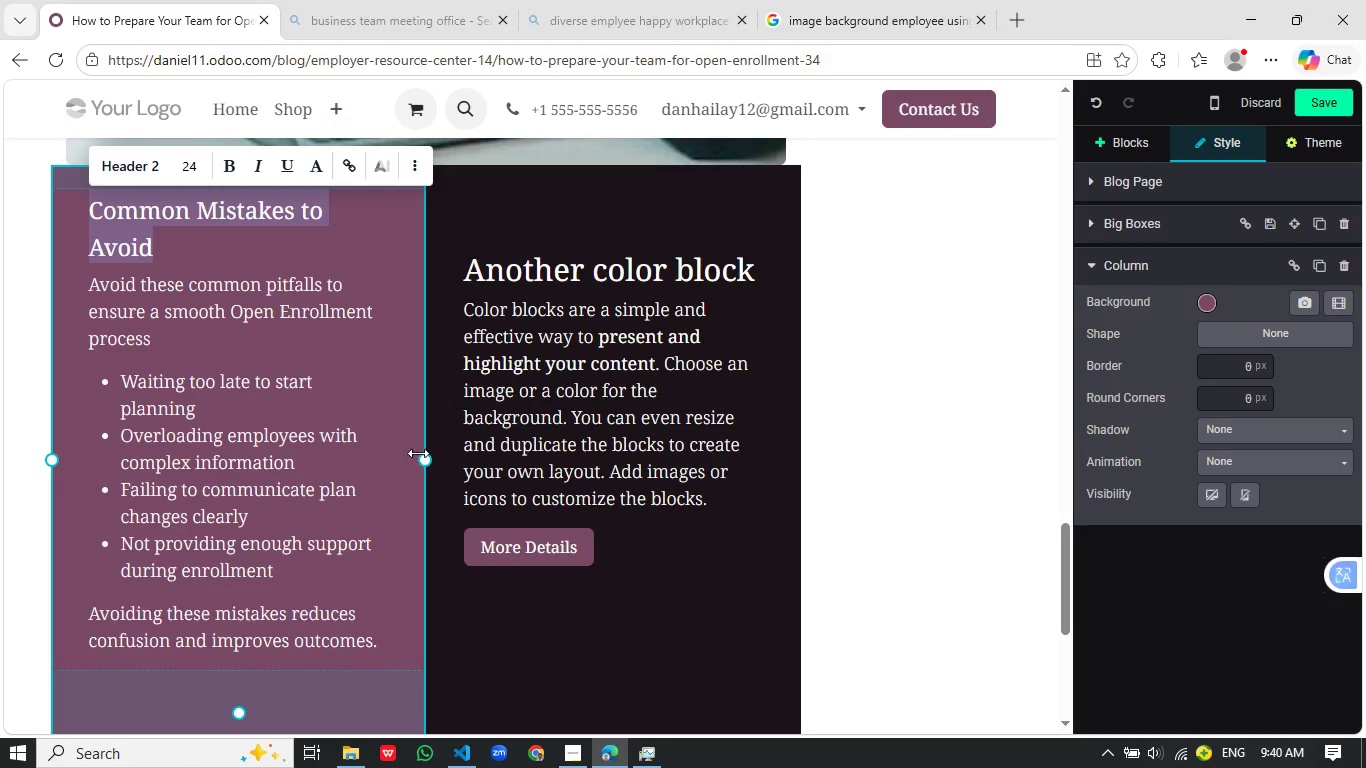 
left_click_drag(start_coordinate=[425, 456], to_coordinate=[476, 451])
 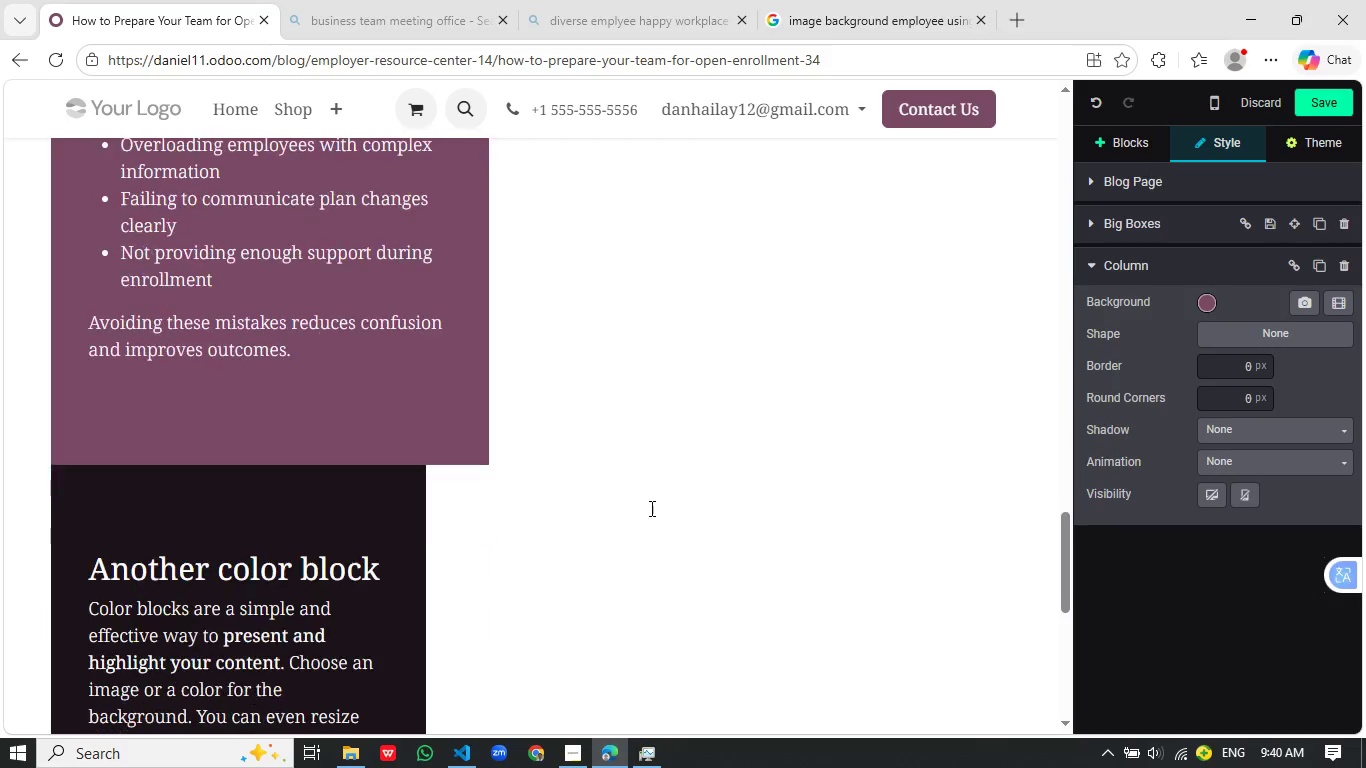 
scroll: coordinate [732, 497], scroll_direction: down, amount: 1.0
 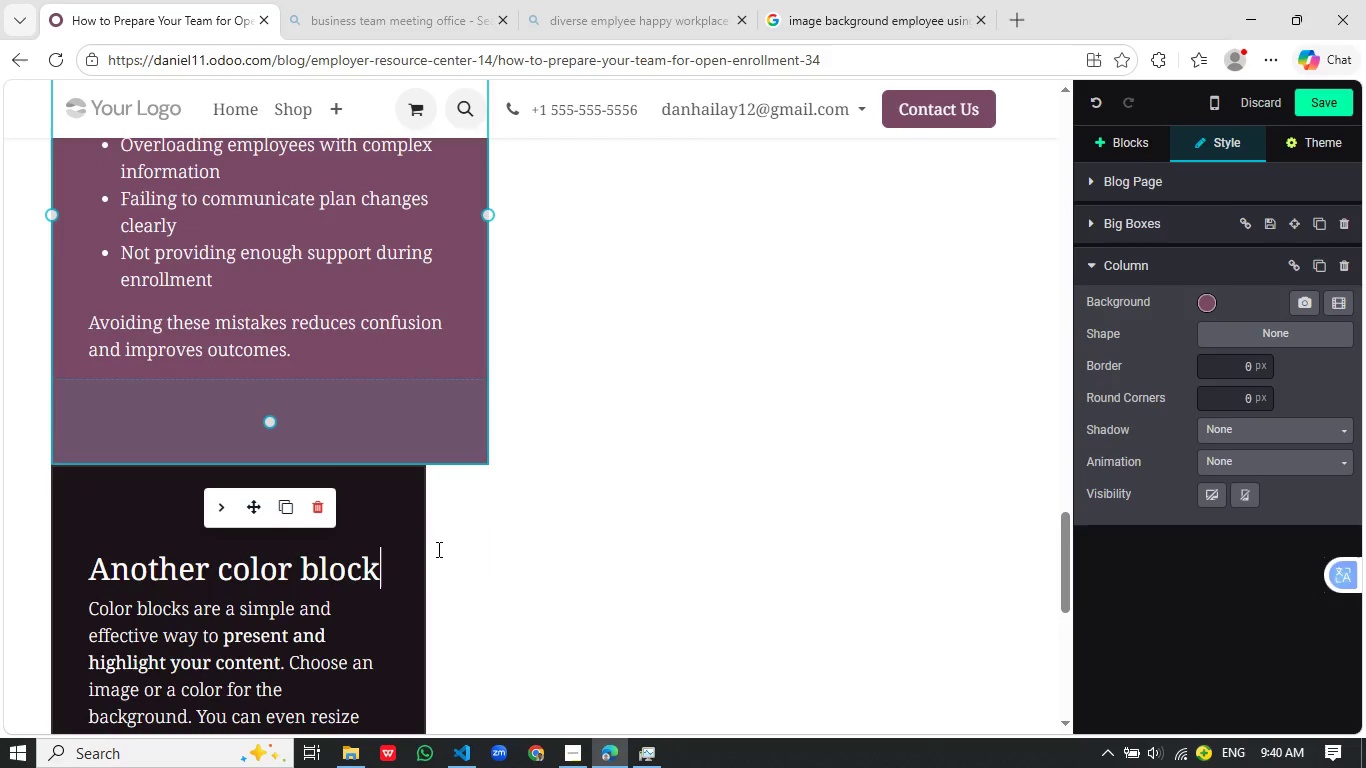 
left_click([387, 549])
 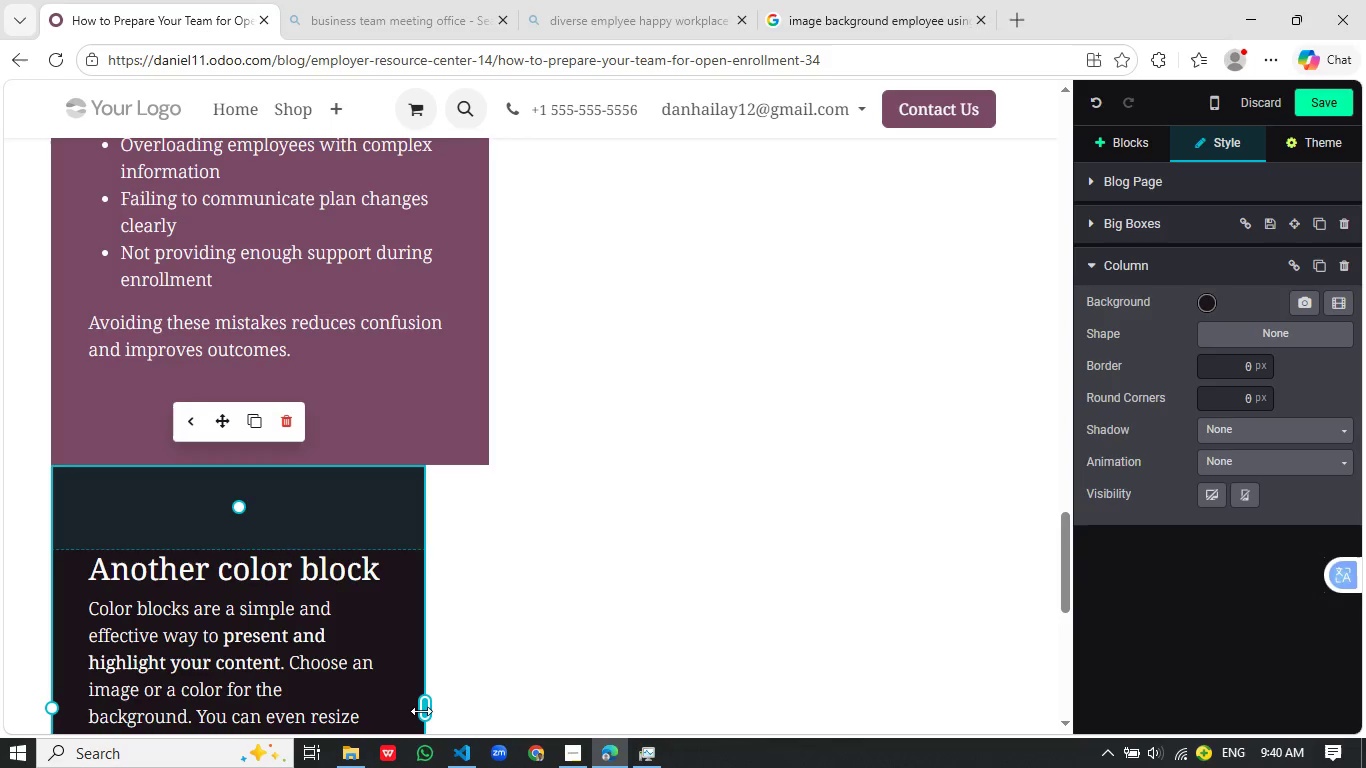 
left_click_drag(start_coordinate=[421, 711], to_coordinate=[369, 703])
 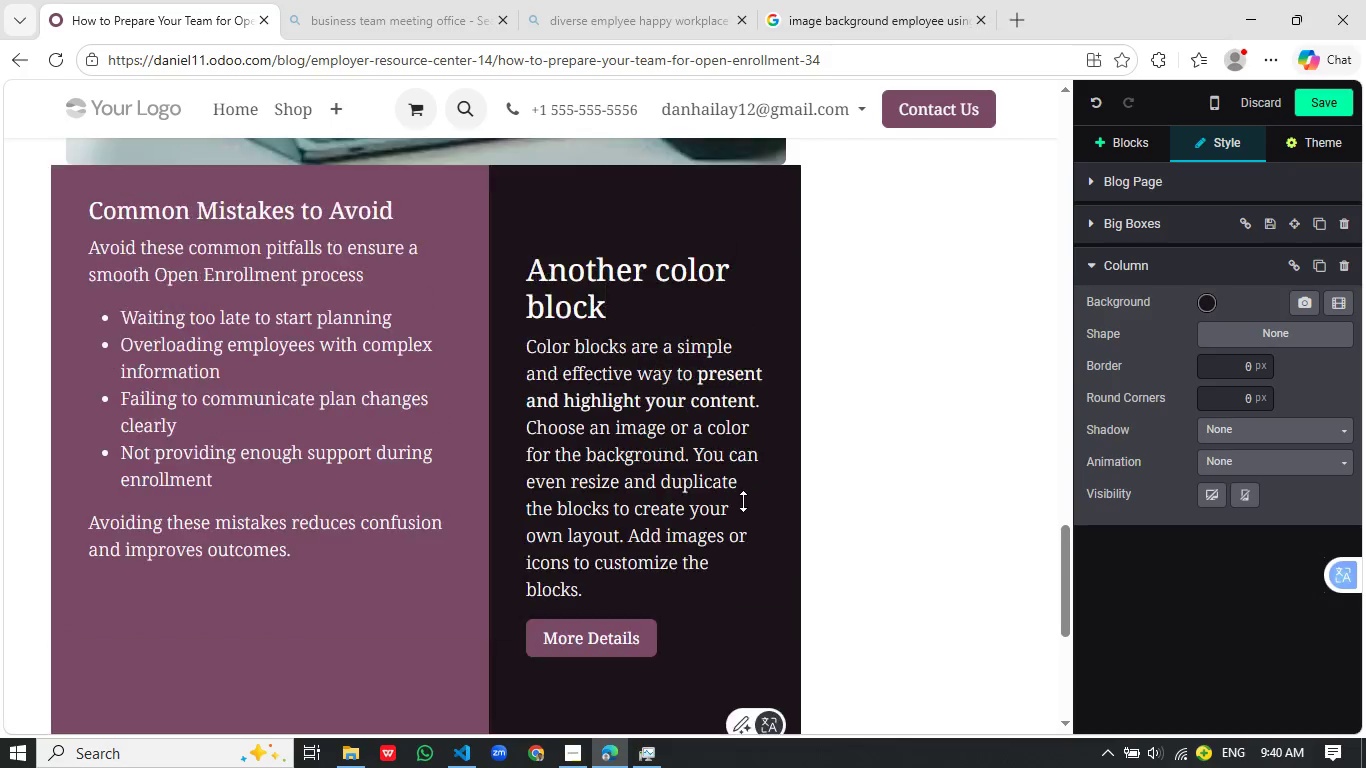 
scroll: coordinate [749, 499], scroll_direction: up, amount: 1.0
 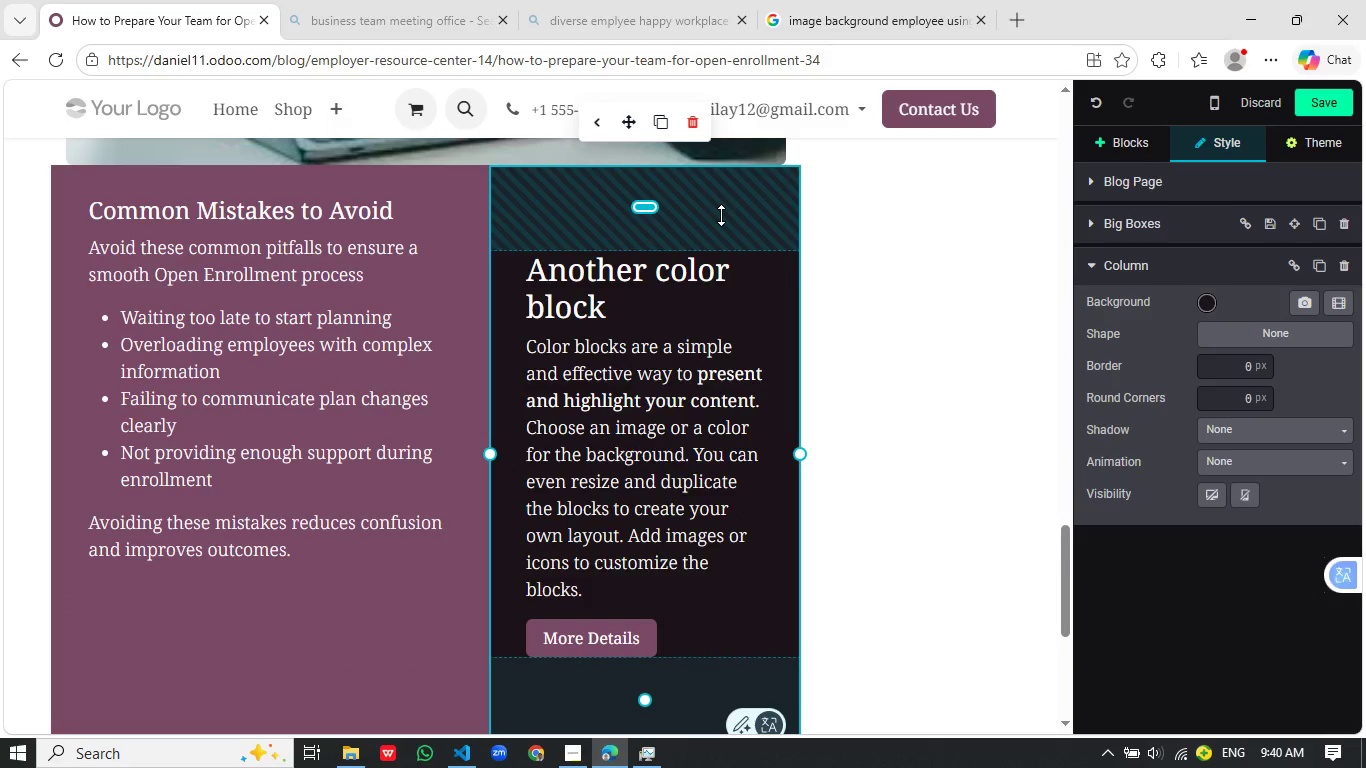 
left_click([721, 215])
 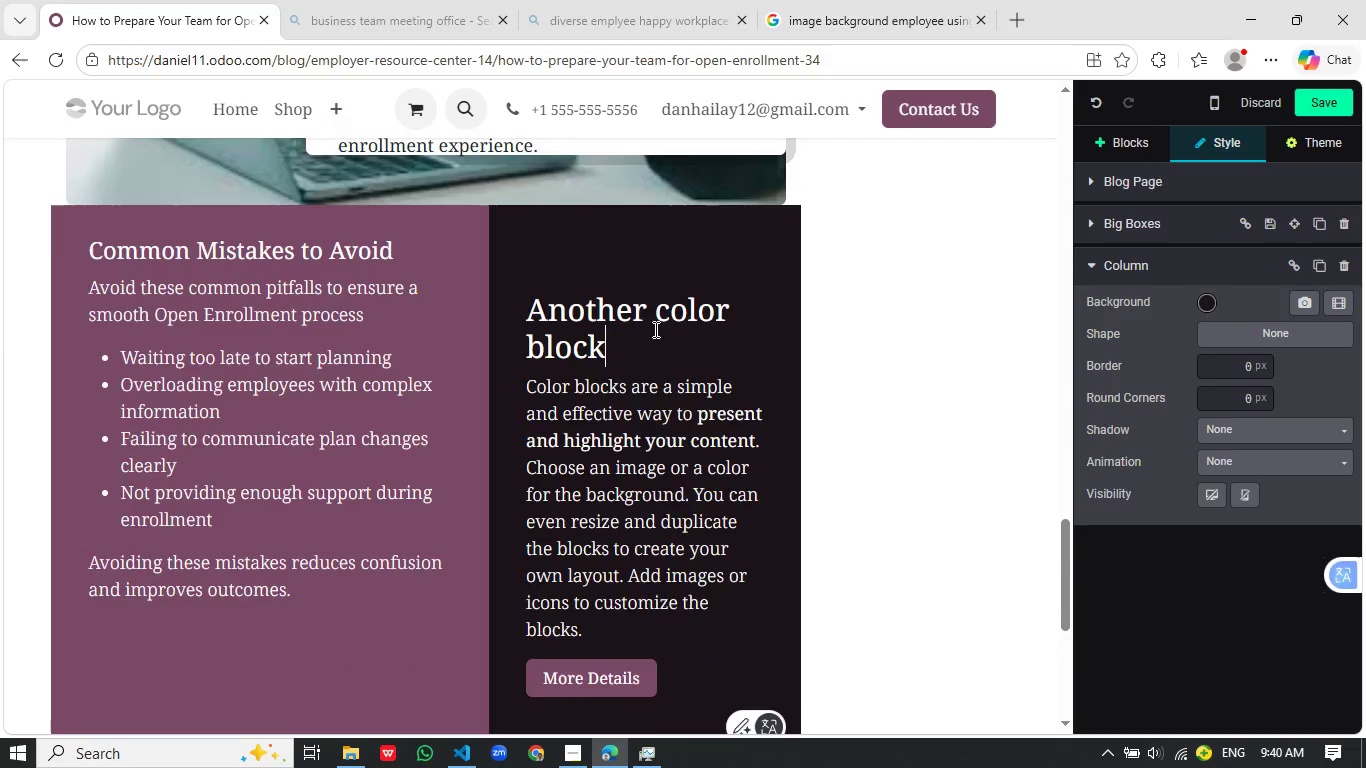 
left_click([685, 320])
 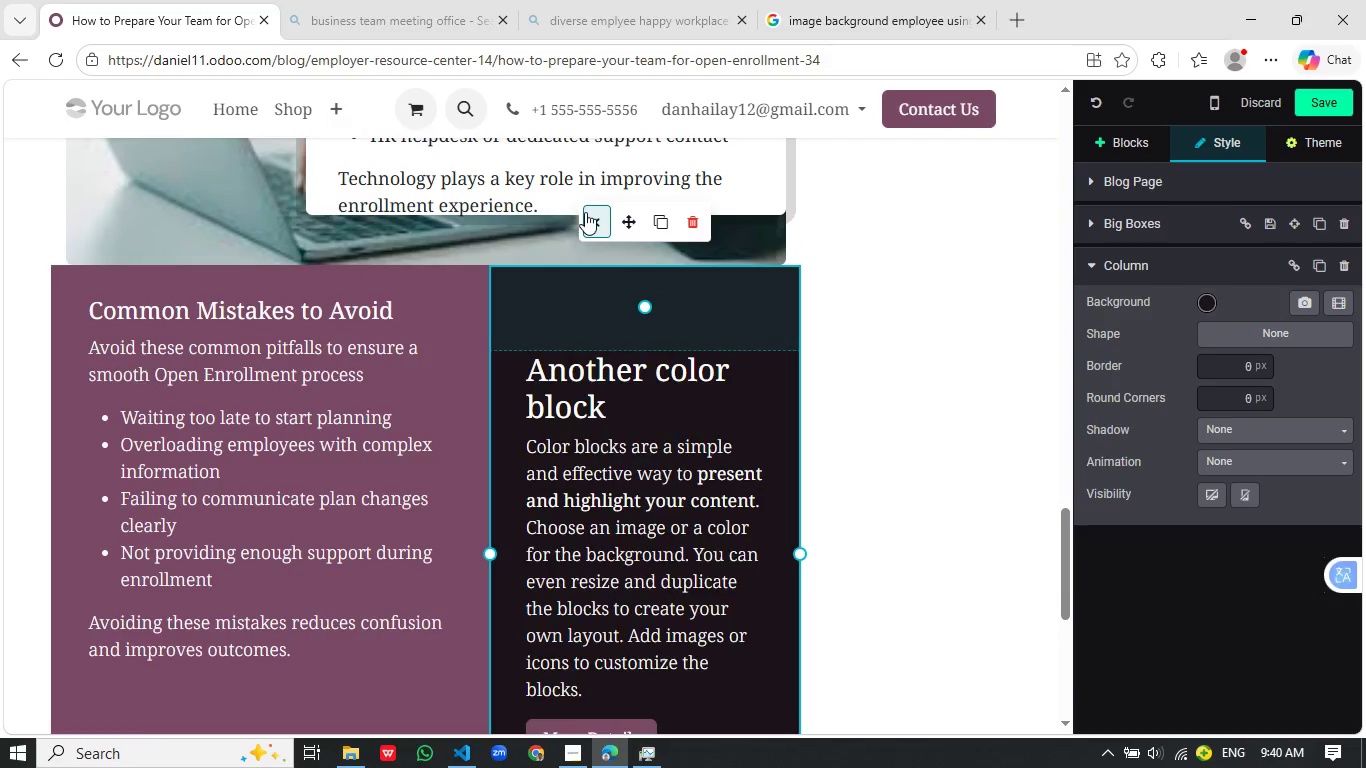 
left_click([585, 212])
 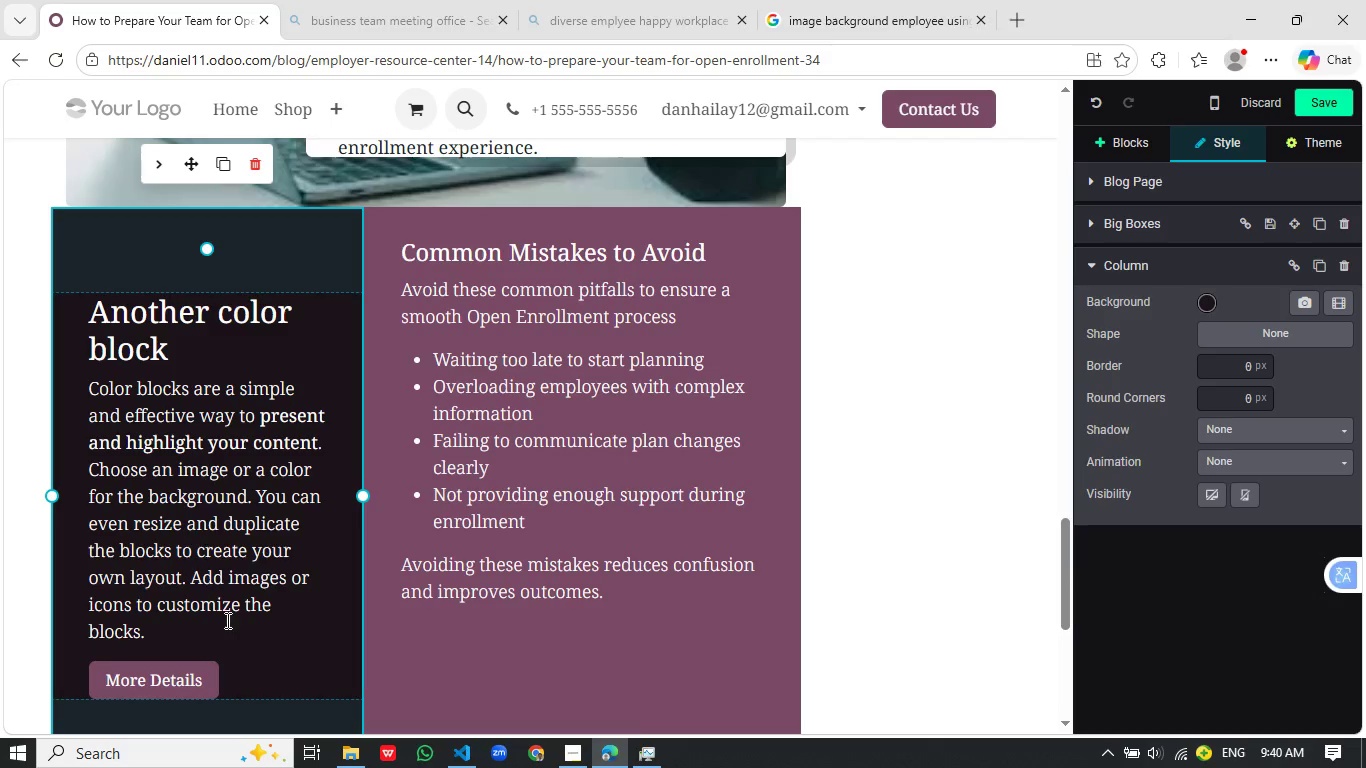 
left_click_drag(start_coordinate=[224, 669], to_coordinate=[92, 319])
 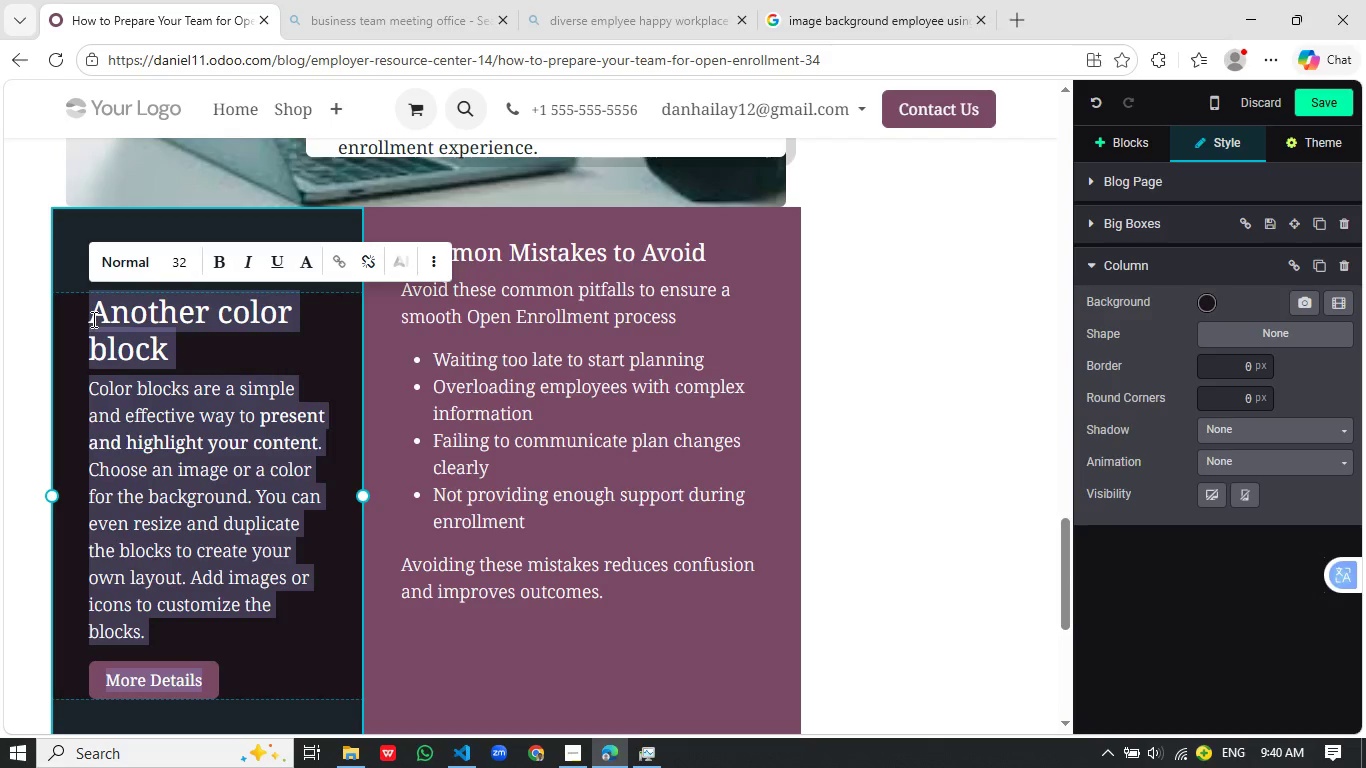 
scroll: coordinate [506, 369], scroll_direction: up, amount: 2.0
 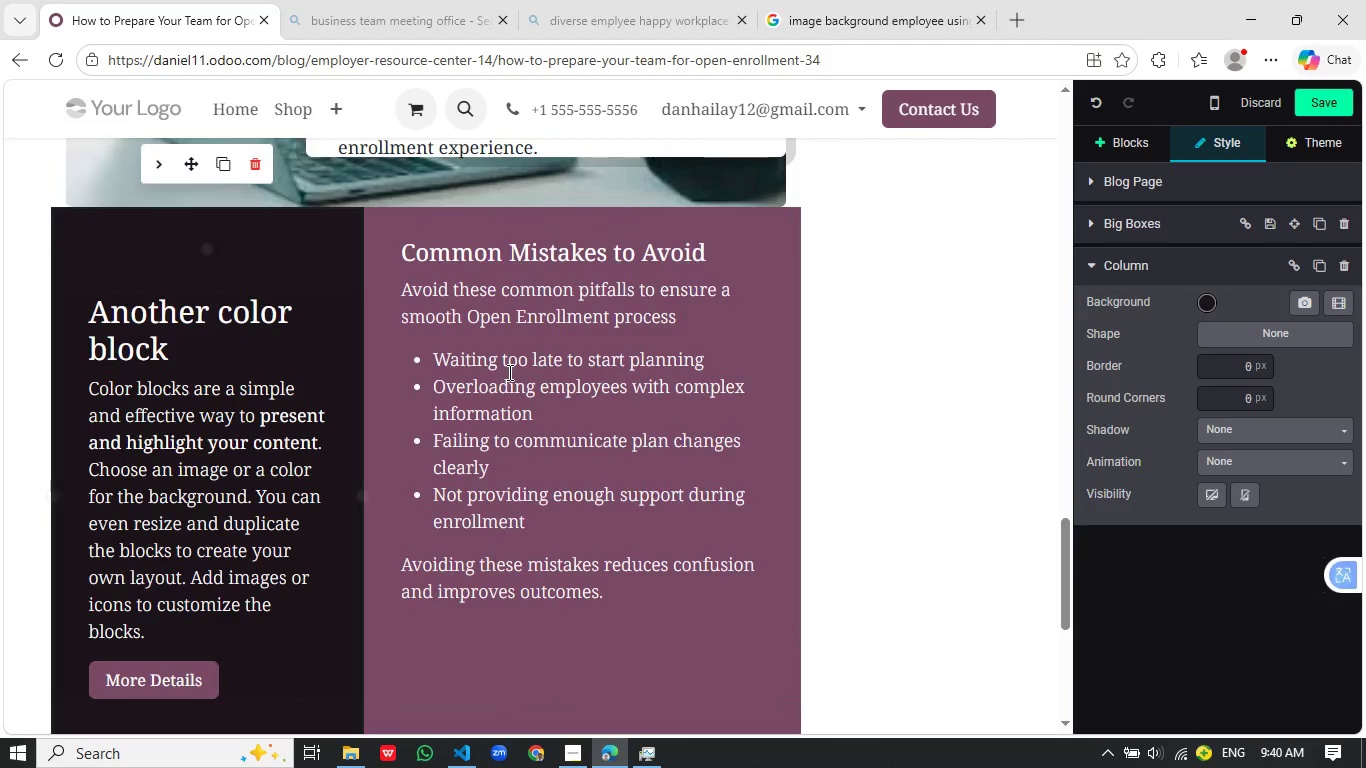 
type(A successs)
key(Backspace)
key(Backspace)
type(sful Open Enrollment is built on preparation )
key(Backspace)
type(,comuniaction, and support.)
 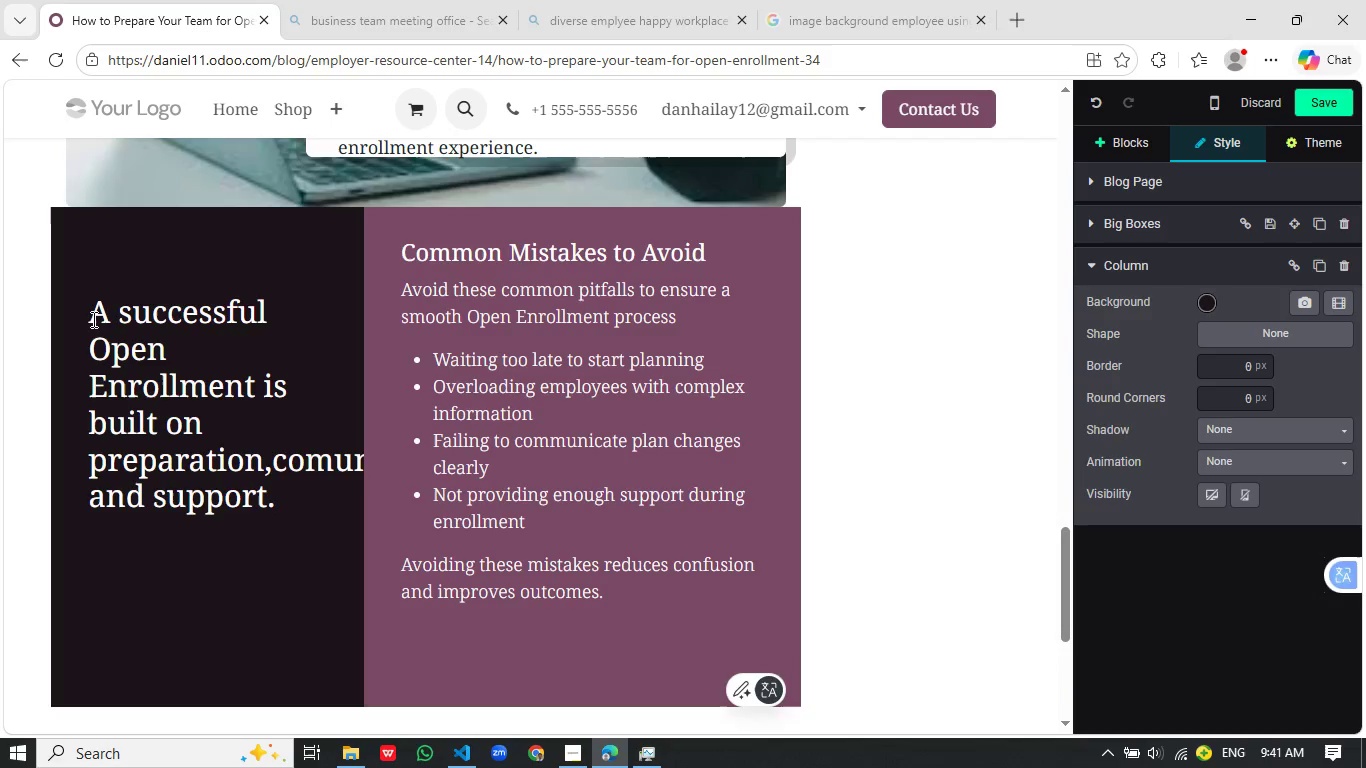 
key(Control+A)
 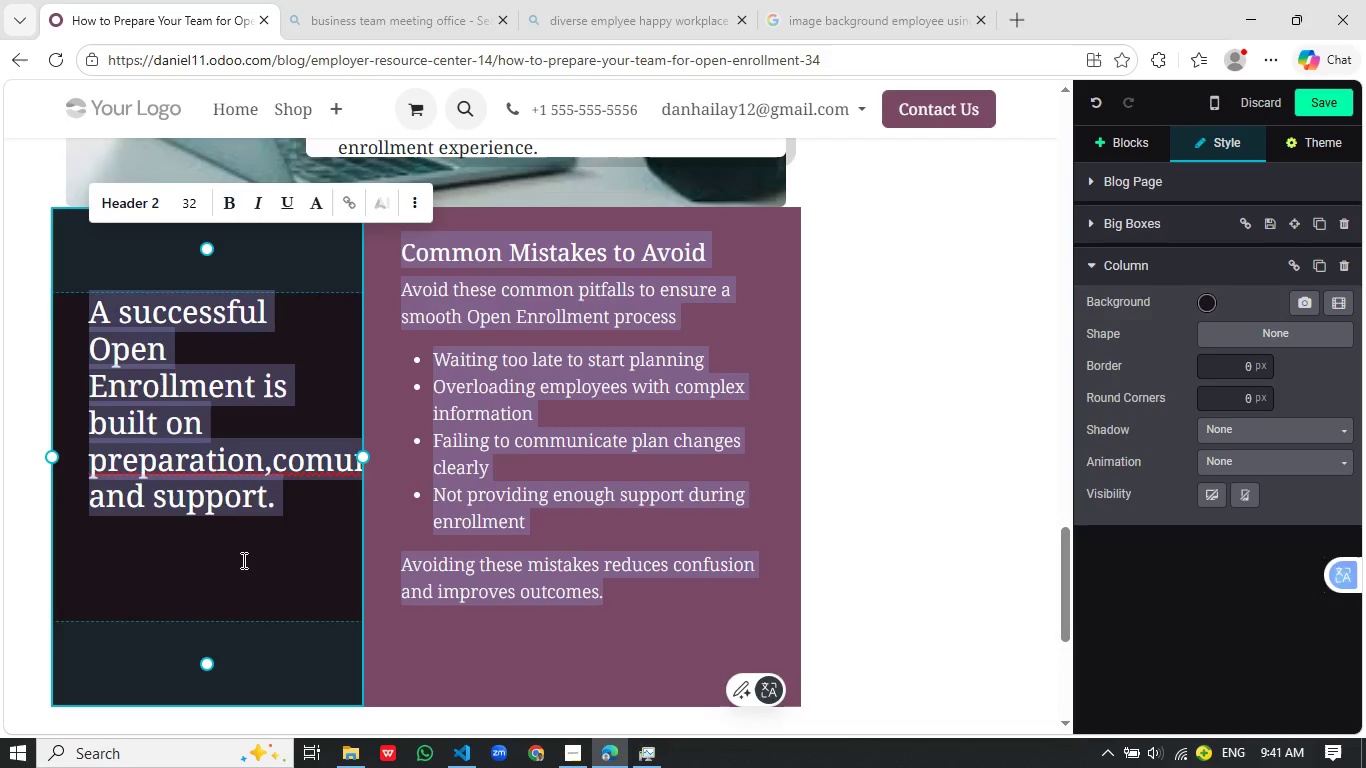 
left_click([242, 560])
 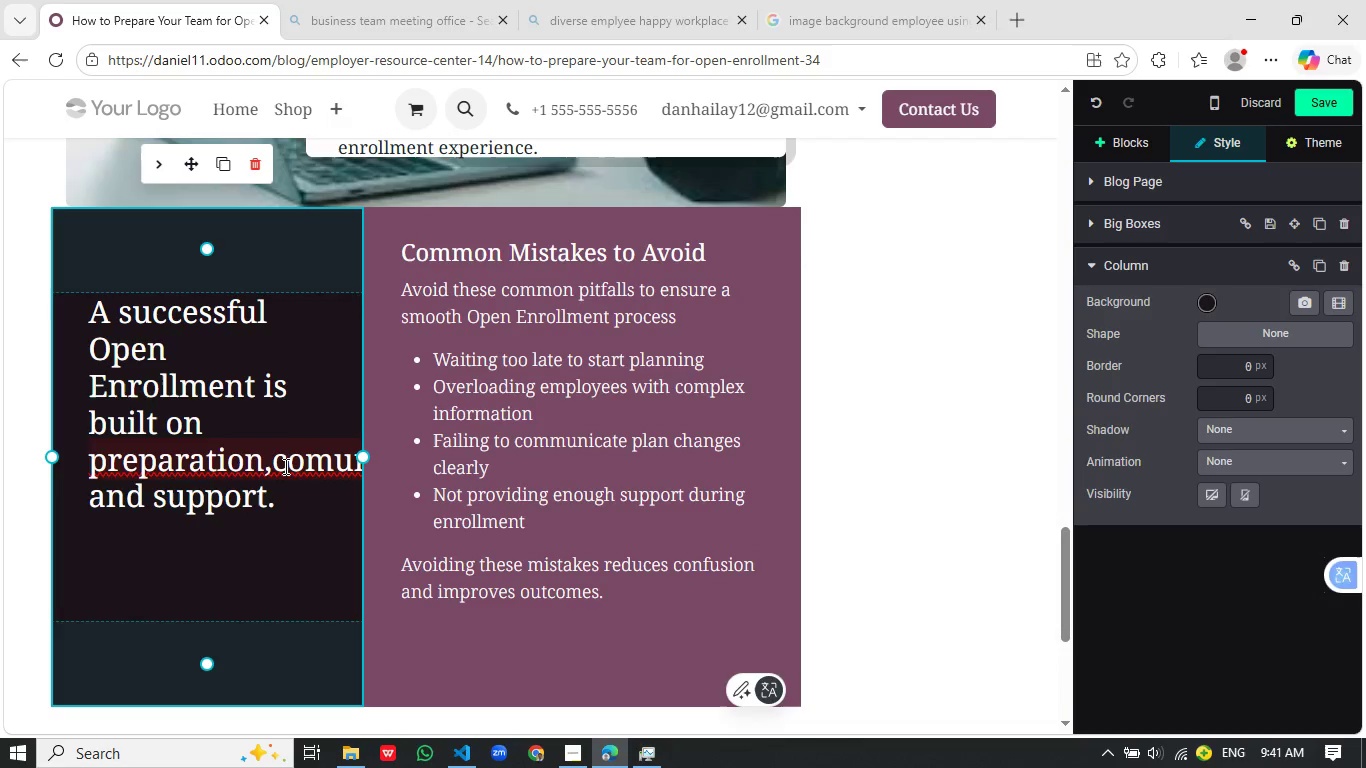 
left_click([284, 466])
 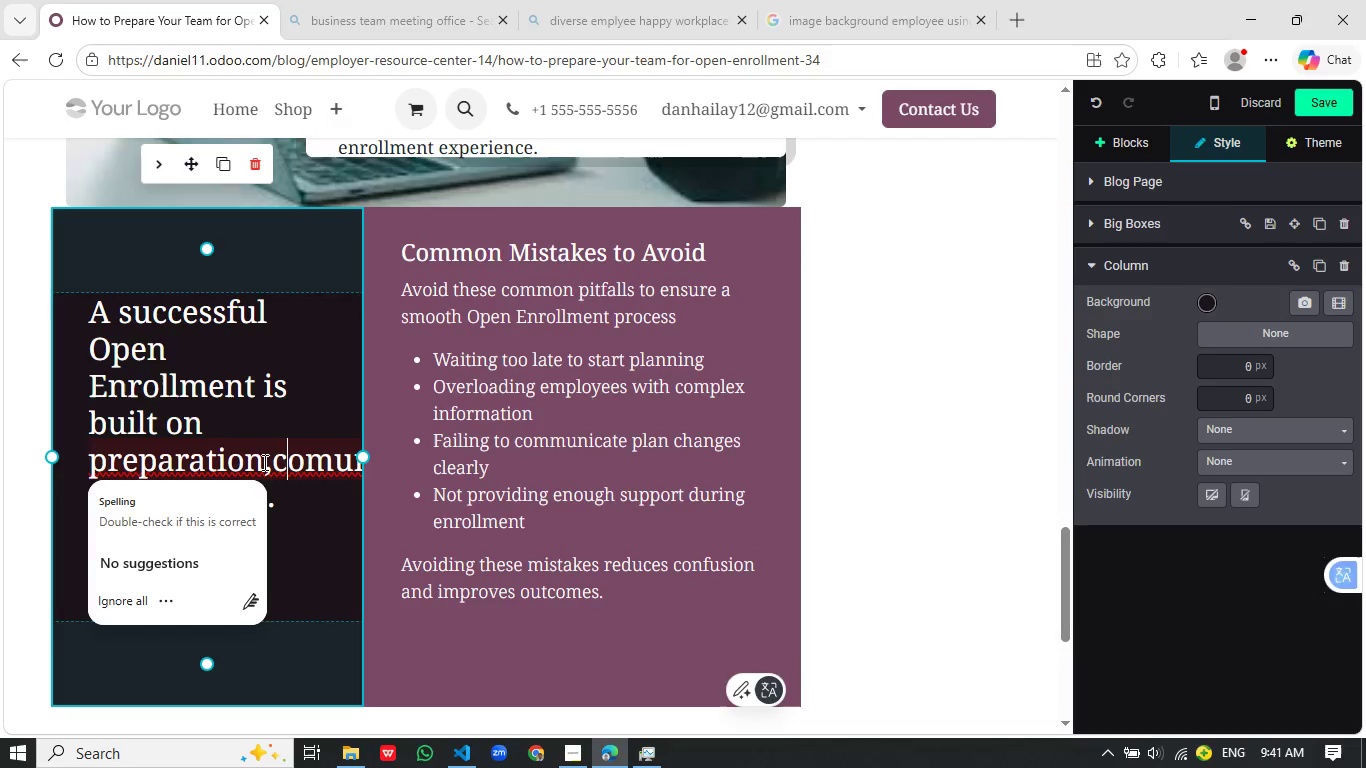 
left_click([270, 459])
 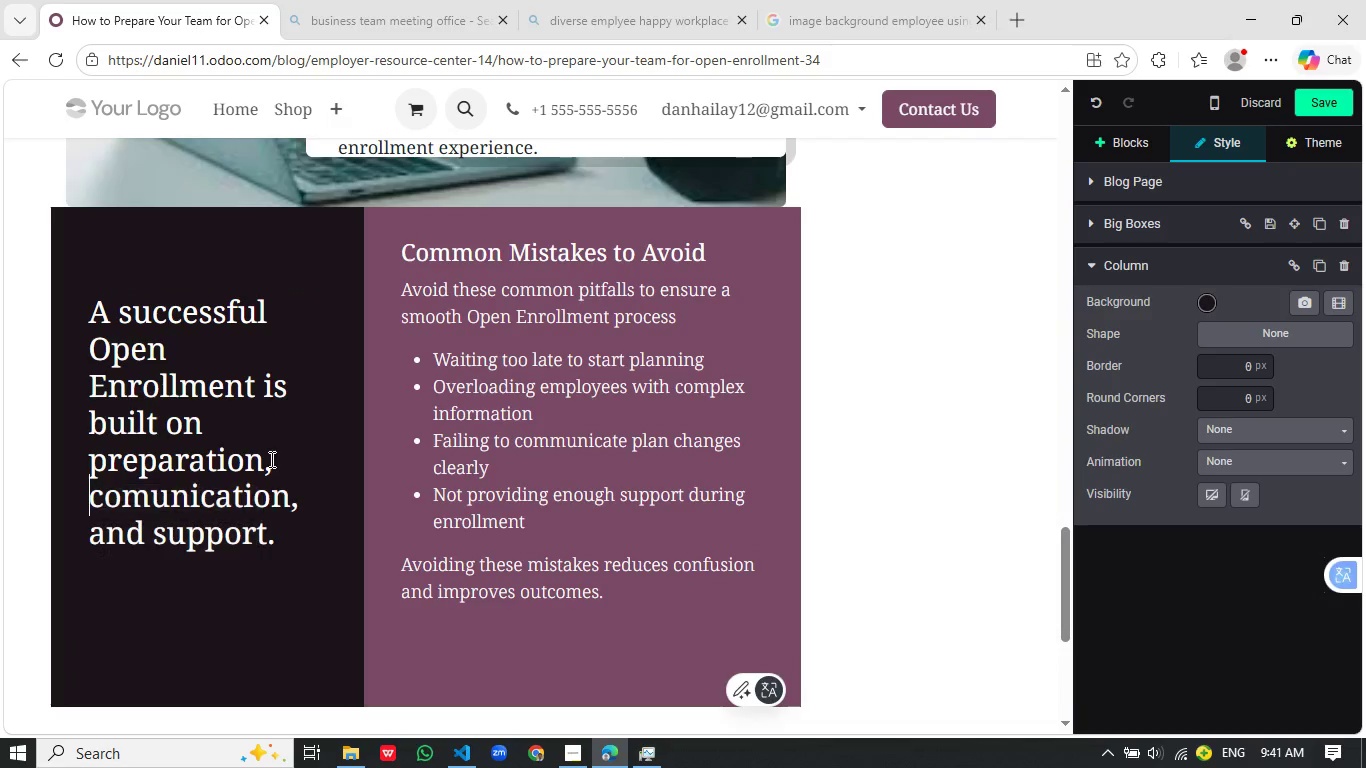 
key(Space)
 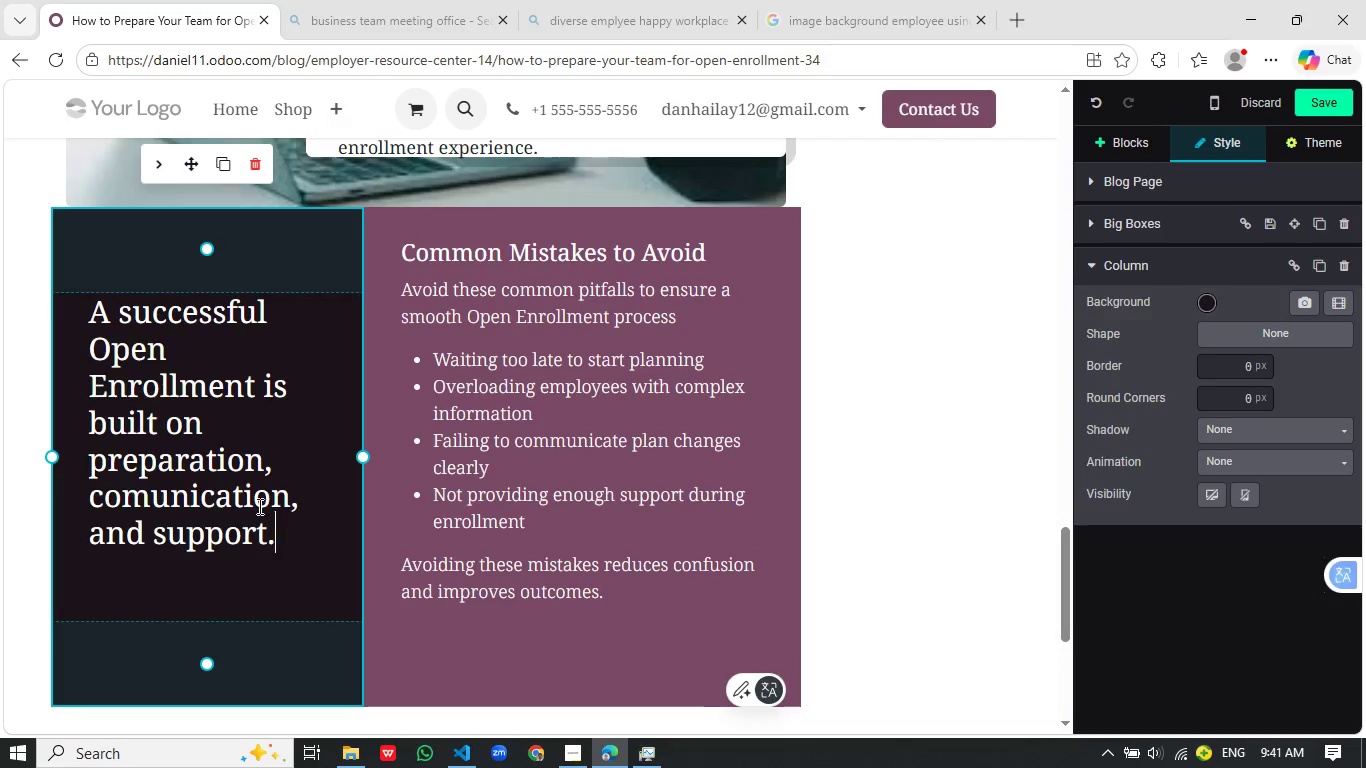 
left_click_drag(start_coordinate=[288, 534], to_coordinate=[76, 325])
 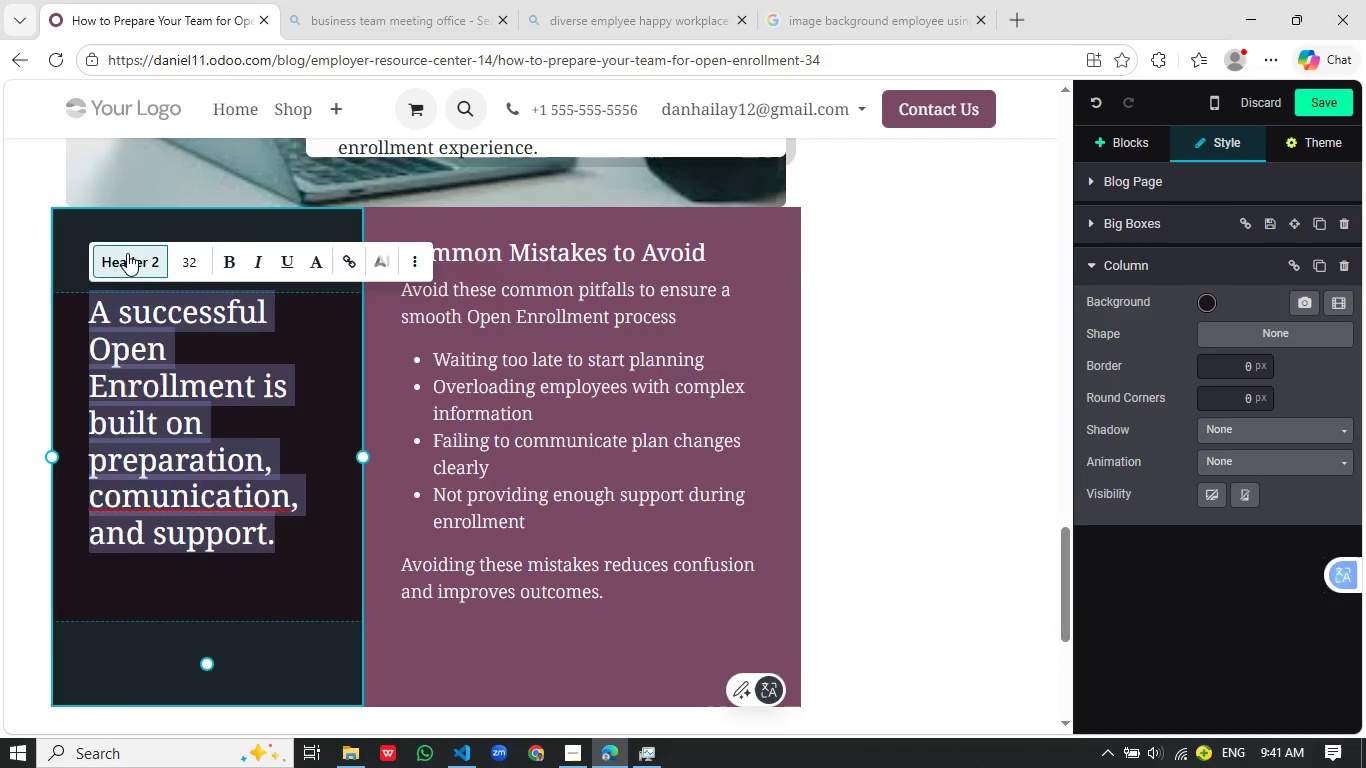 
left_click([127, 253])
 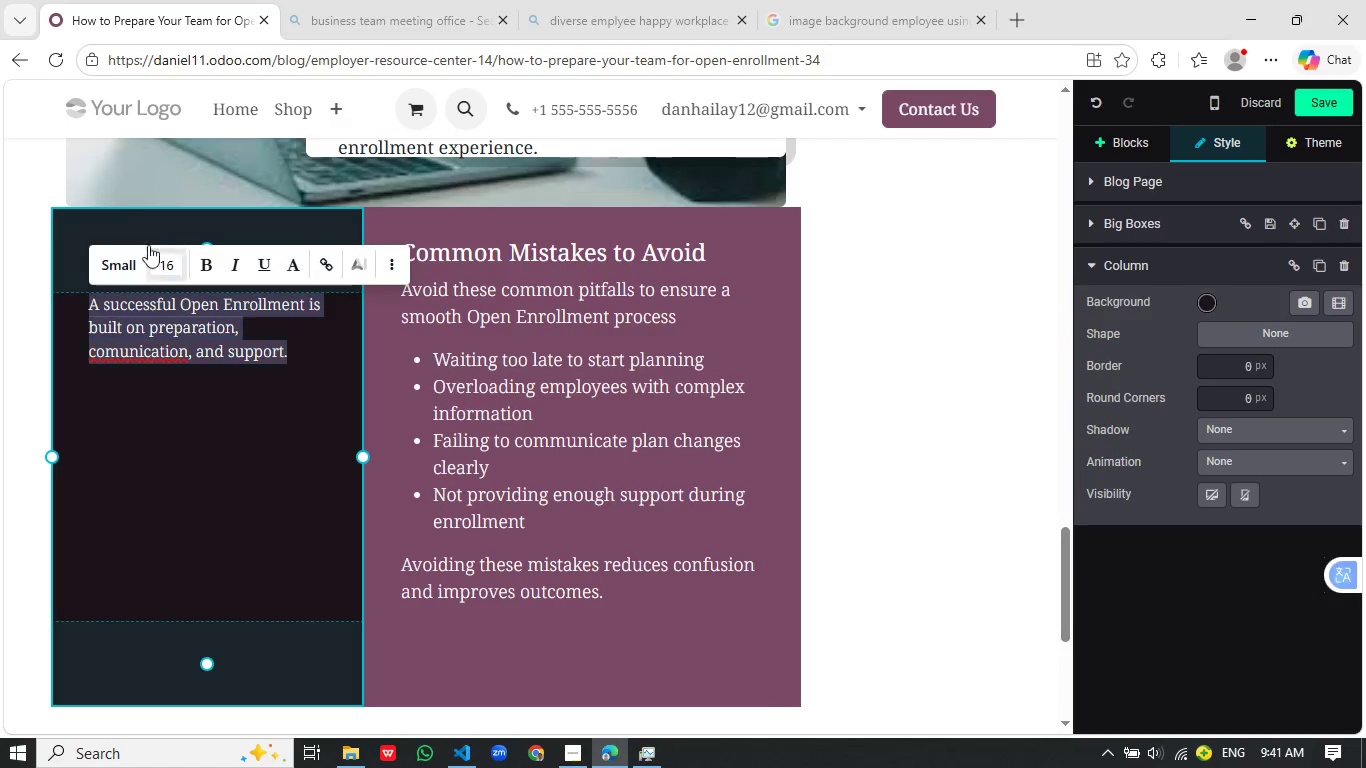 
left_click([114, 273])
 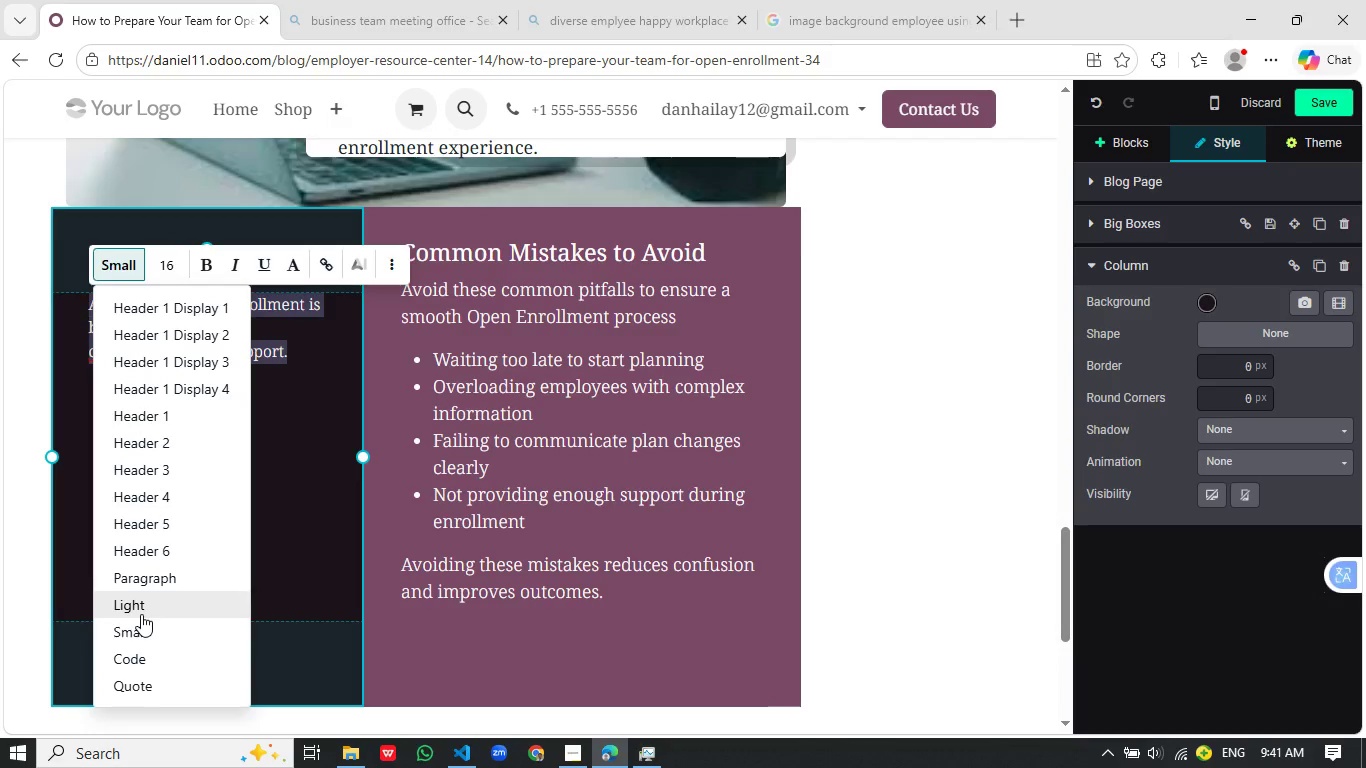 
left_click([141, 614])
 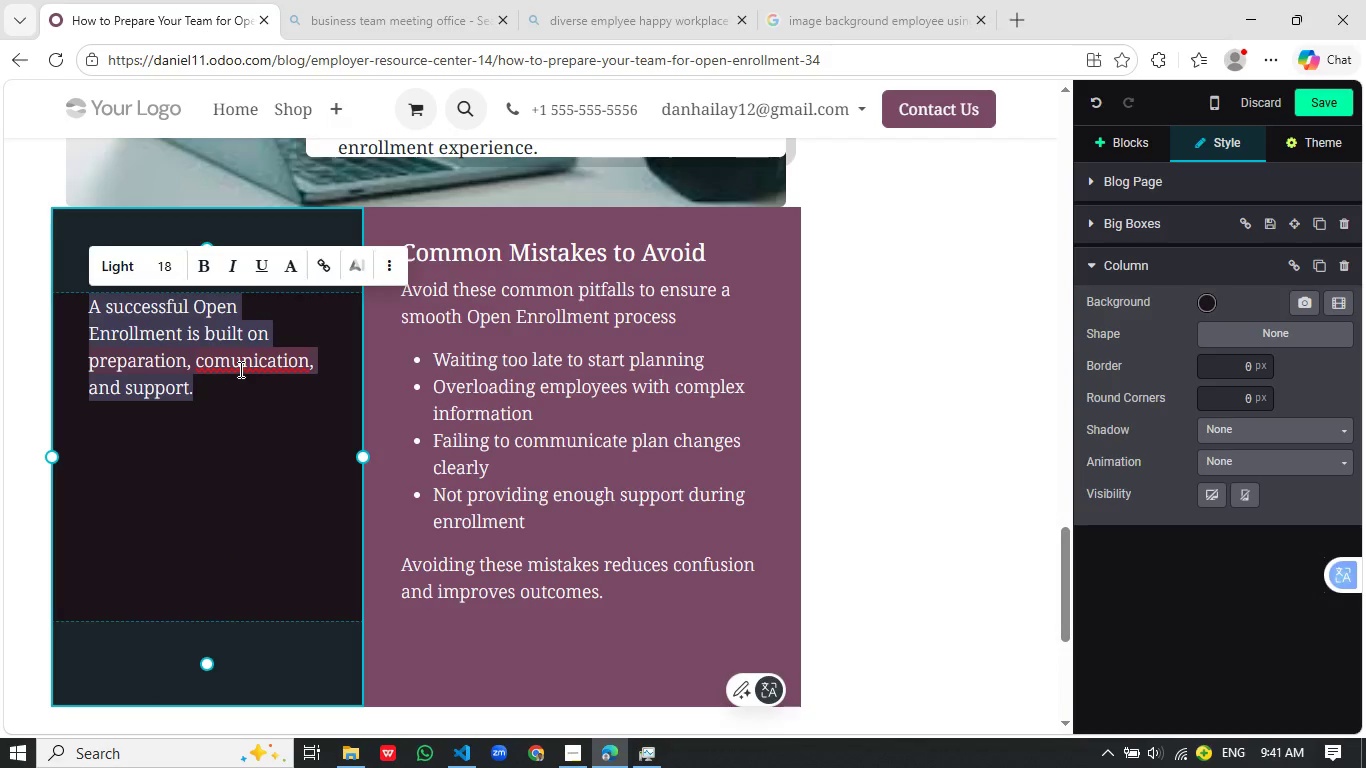 
left_click([239, 369])
 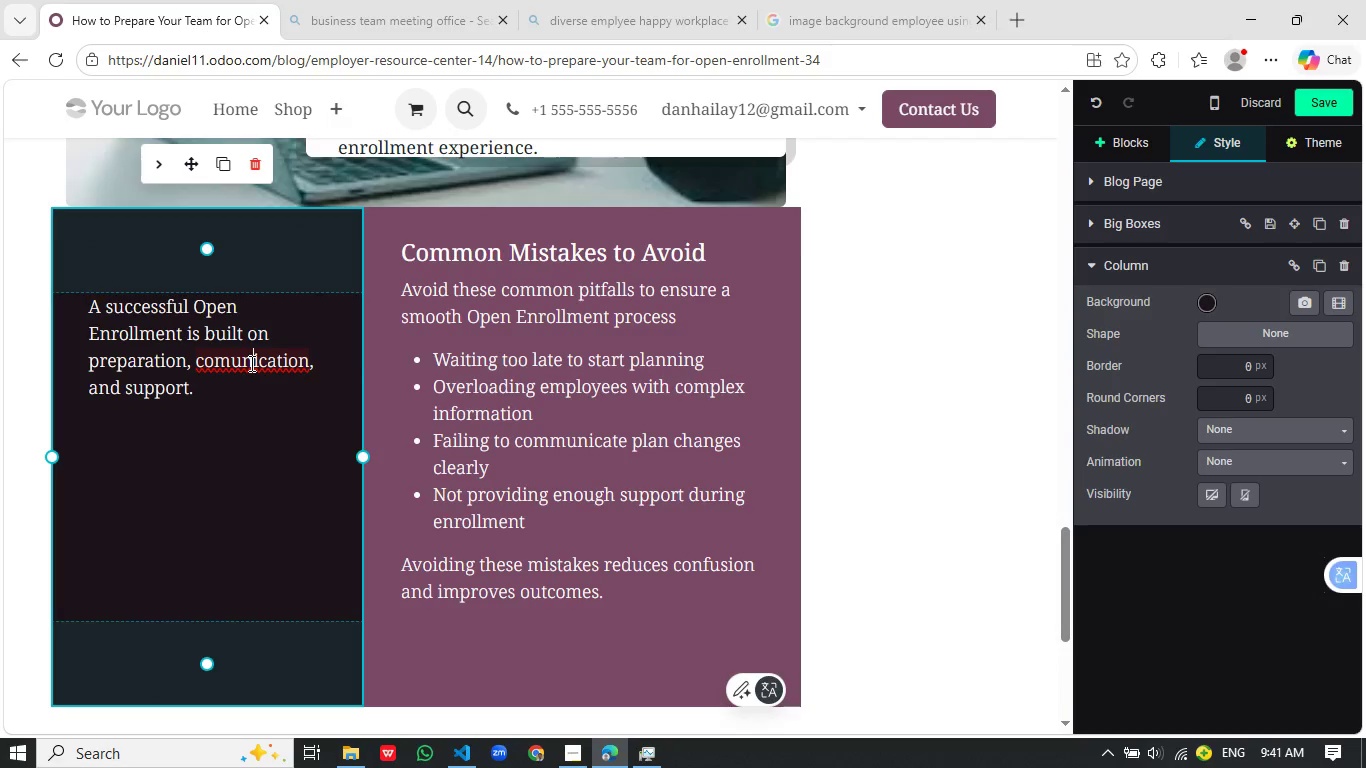 
left_click([250, 363])
 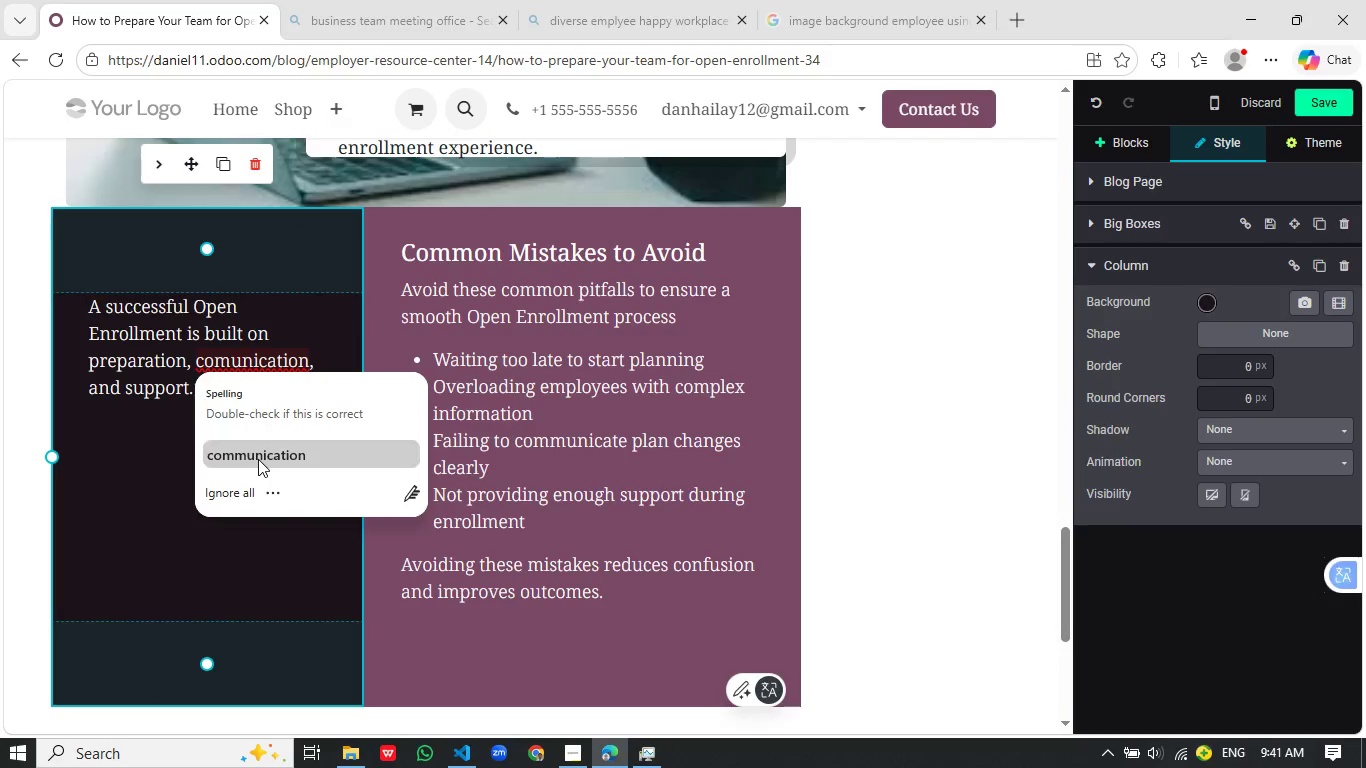 
left_click([258, 459])
 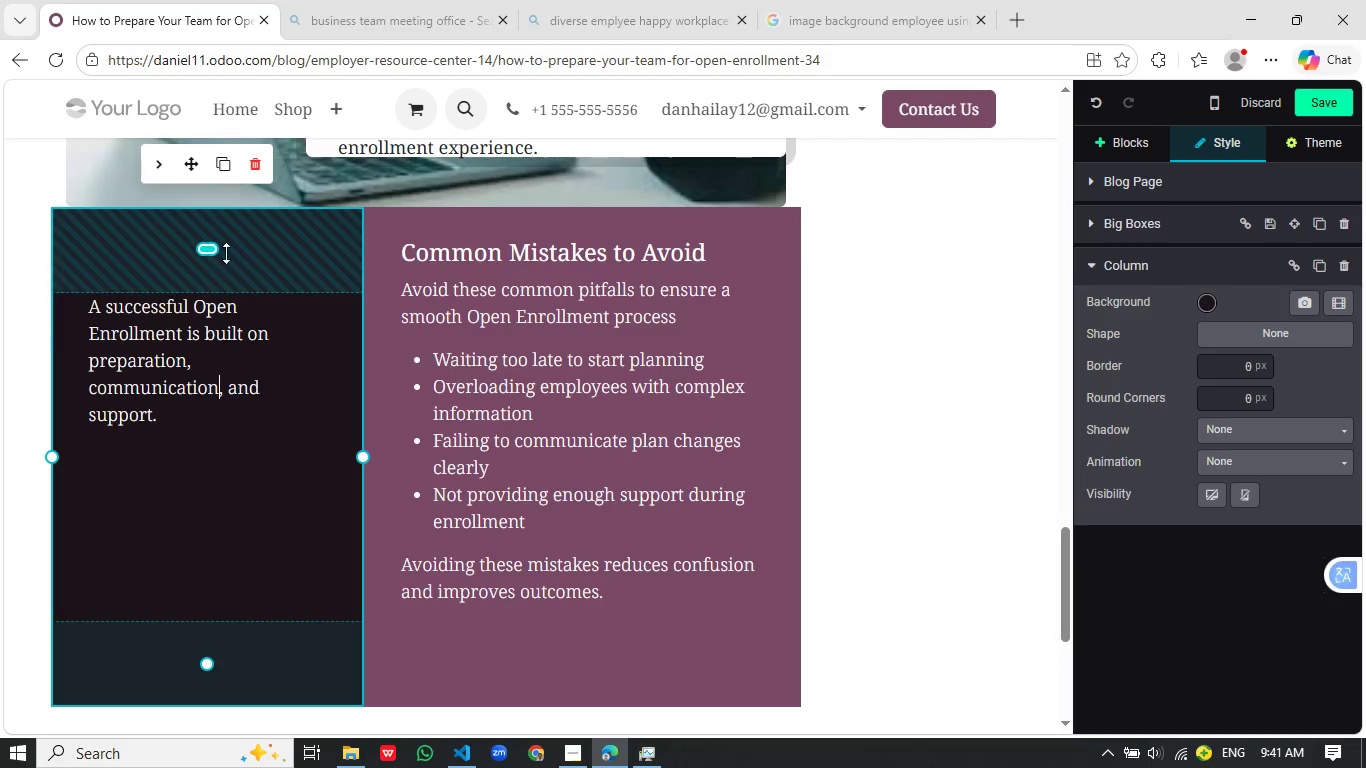 
left_click_drag(start_coordinate=[278, 218], to_coordinate=[268, 266])
 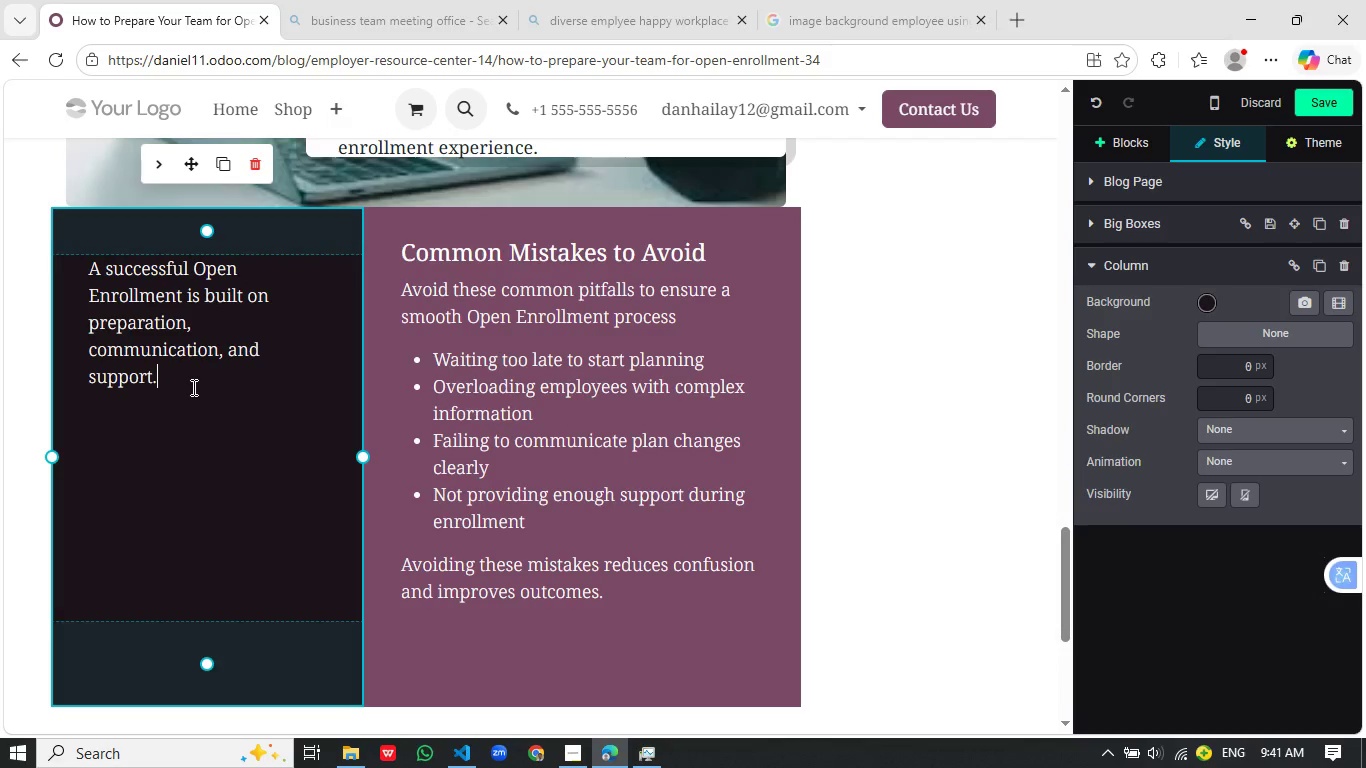 
left_click([192, 387])
 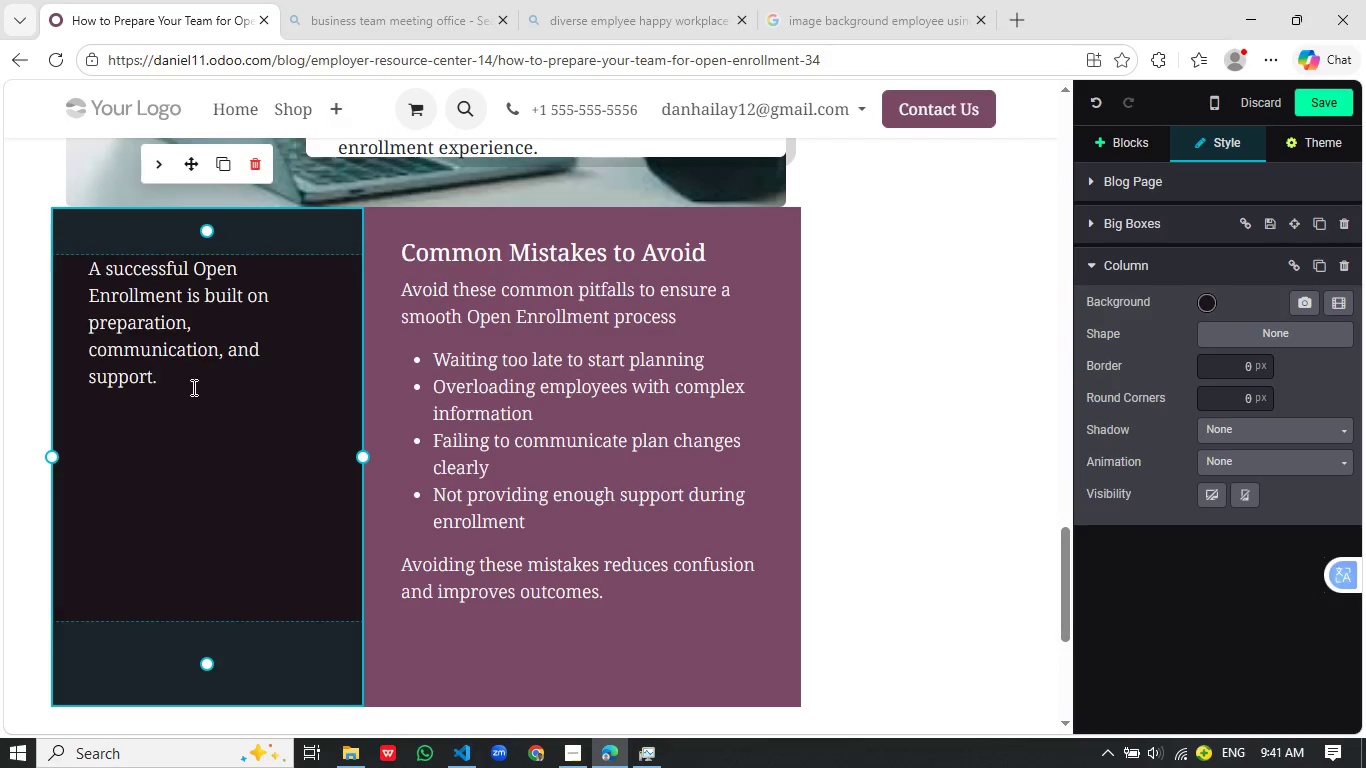 
key(Enter)
 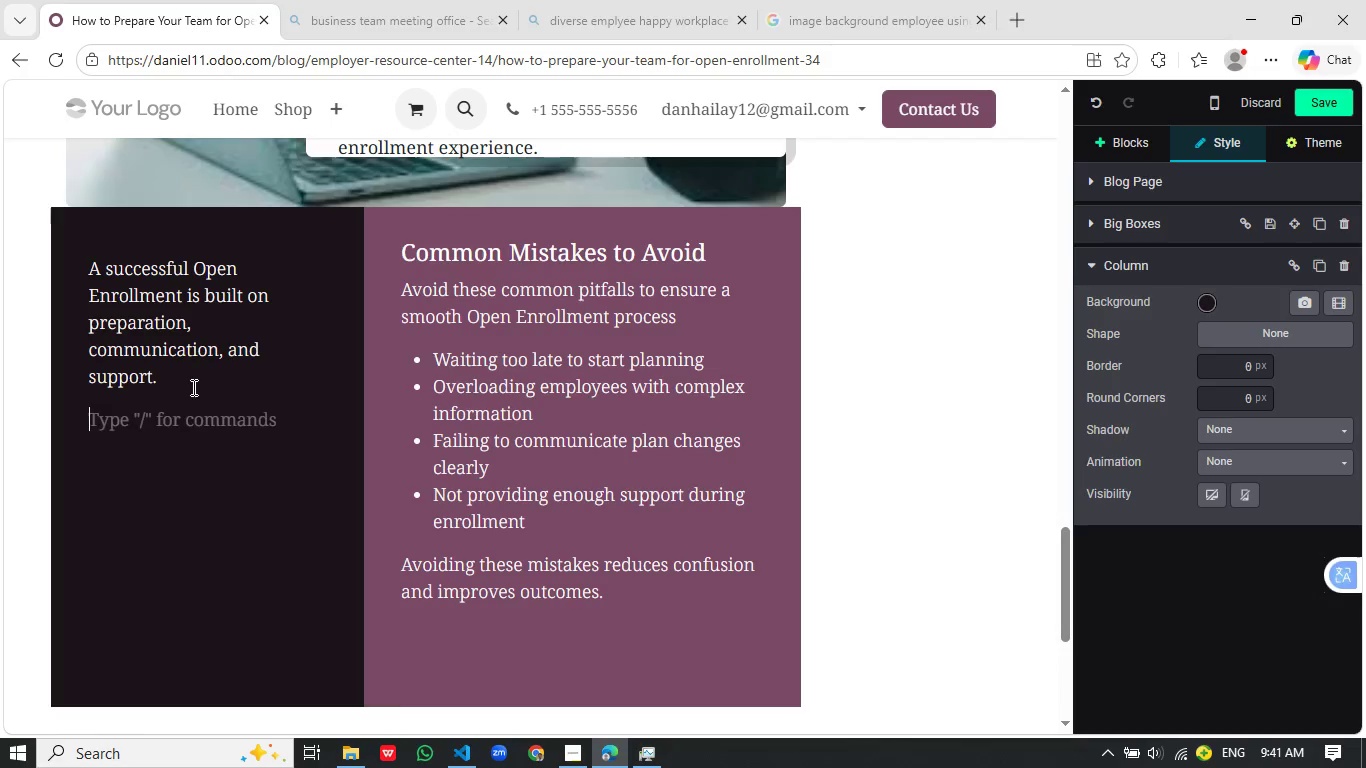 
key(Slash)
 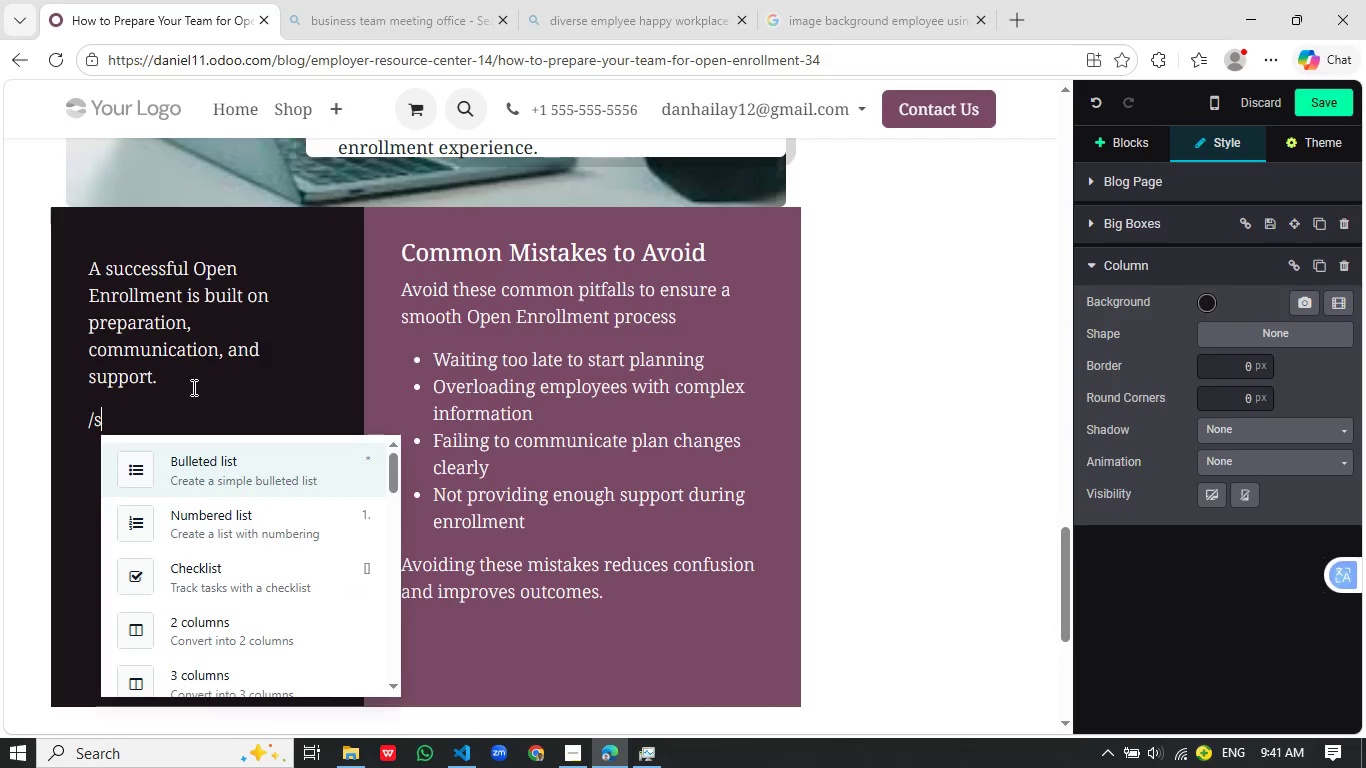 
key(S)
 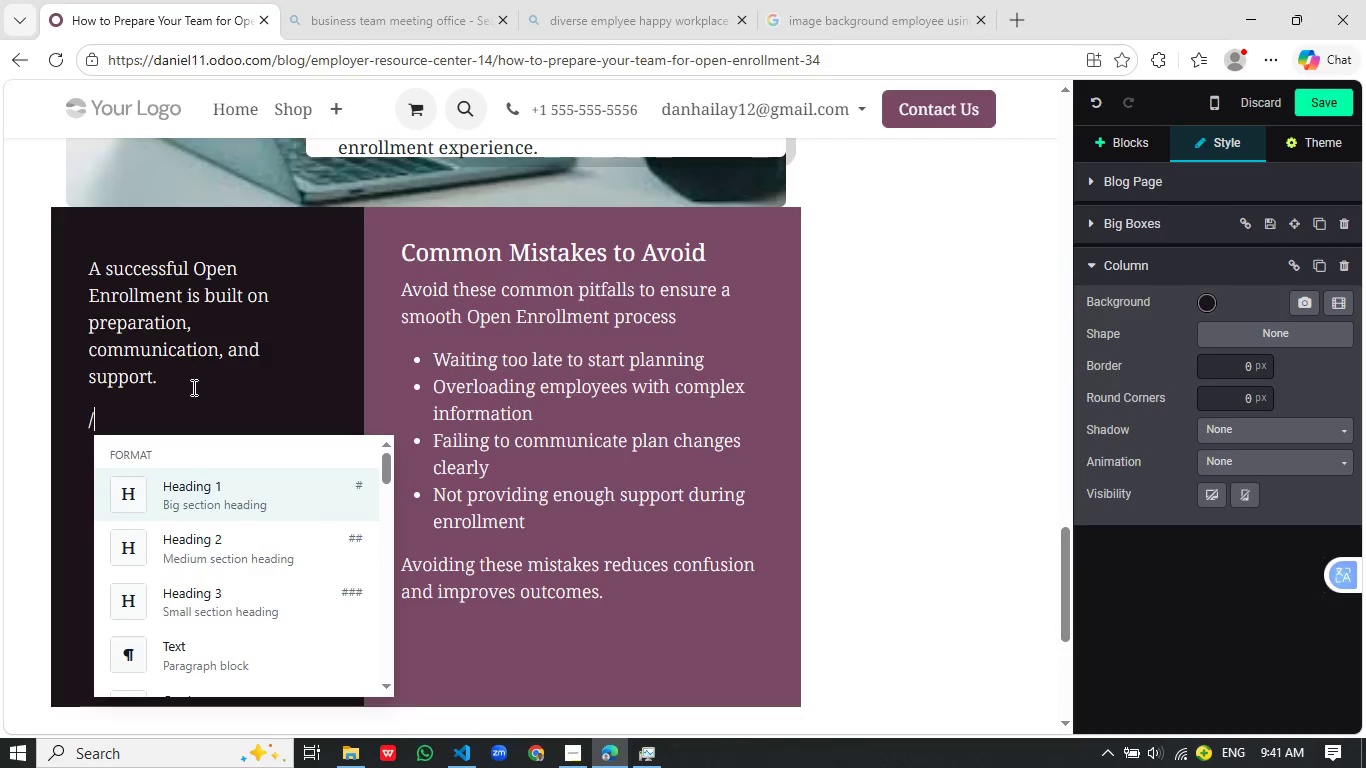 
key(Backspace)
 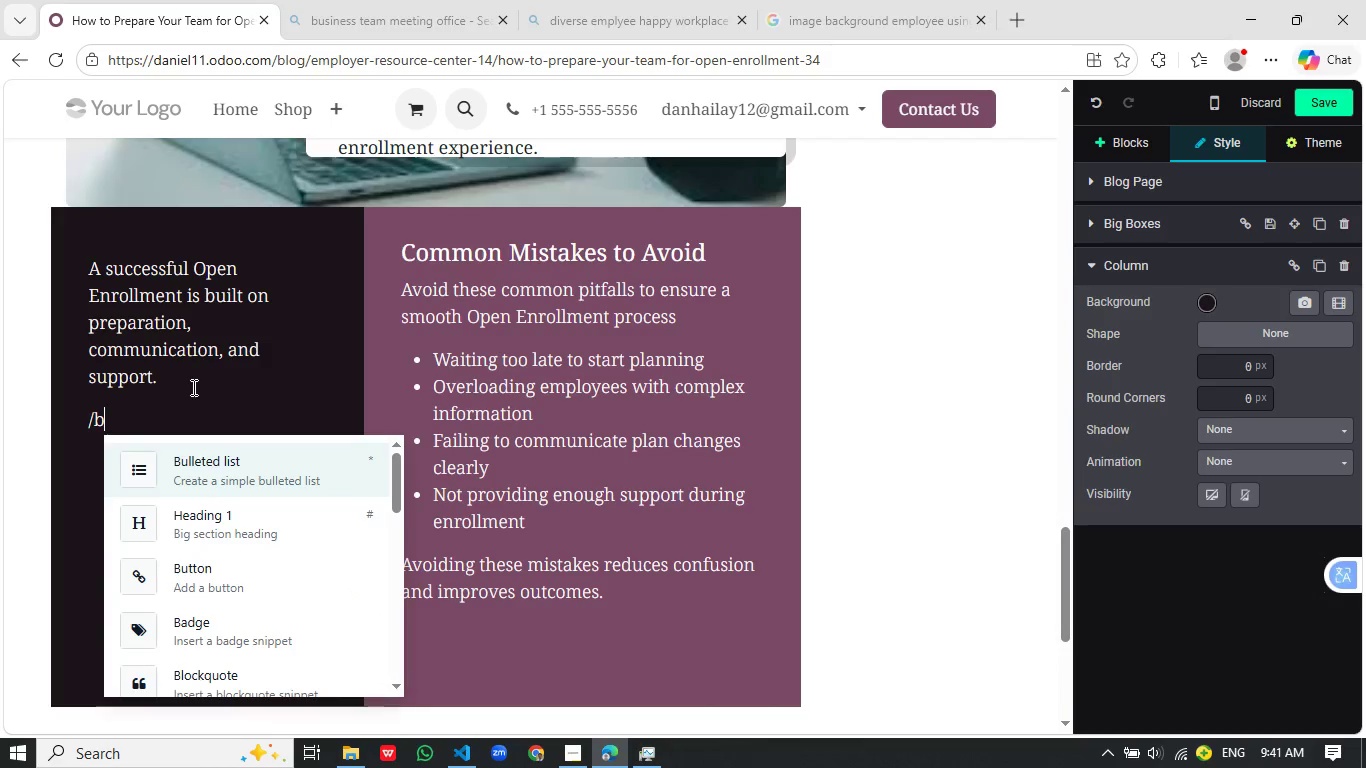 
key(B)
 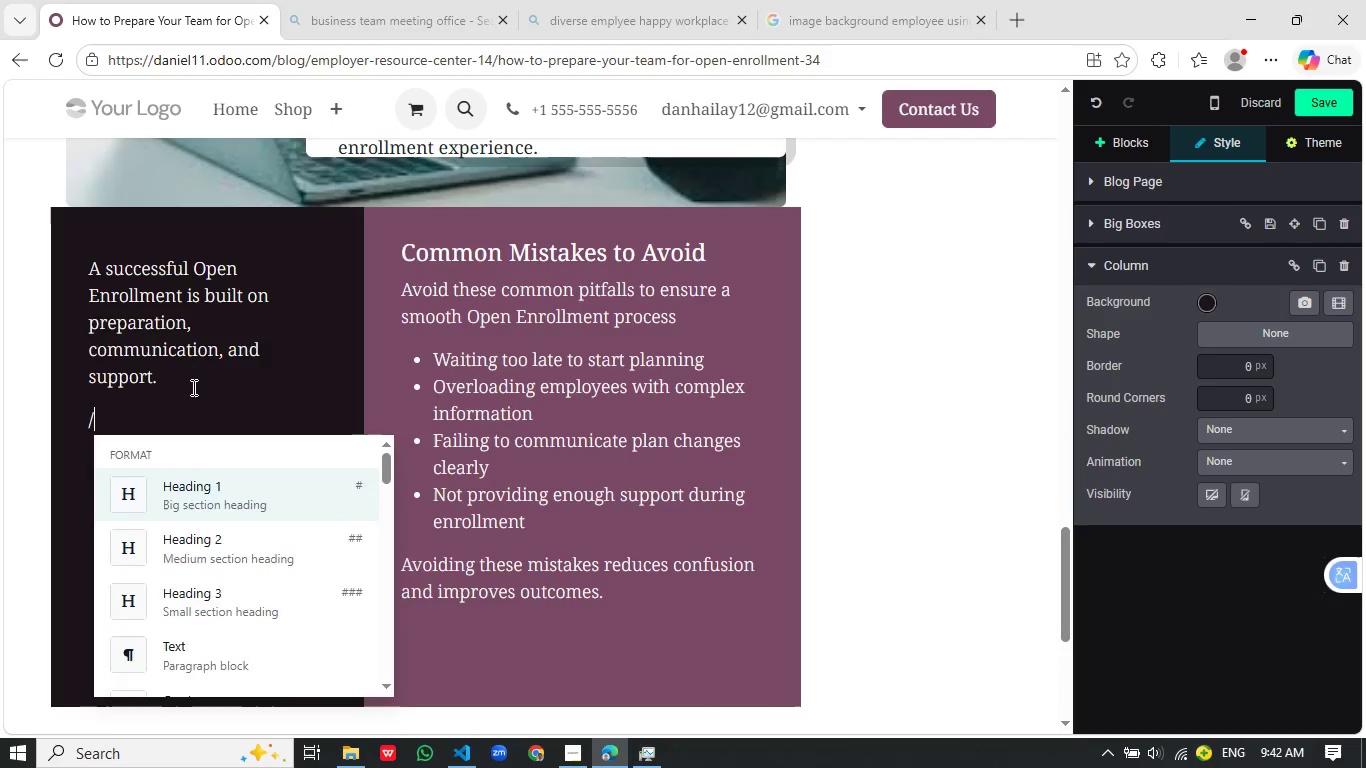 
key(Backspace)
 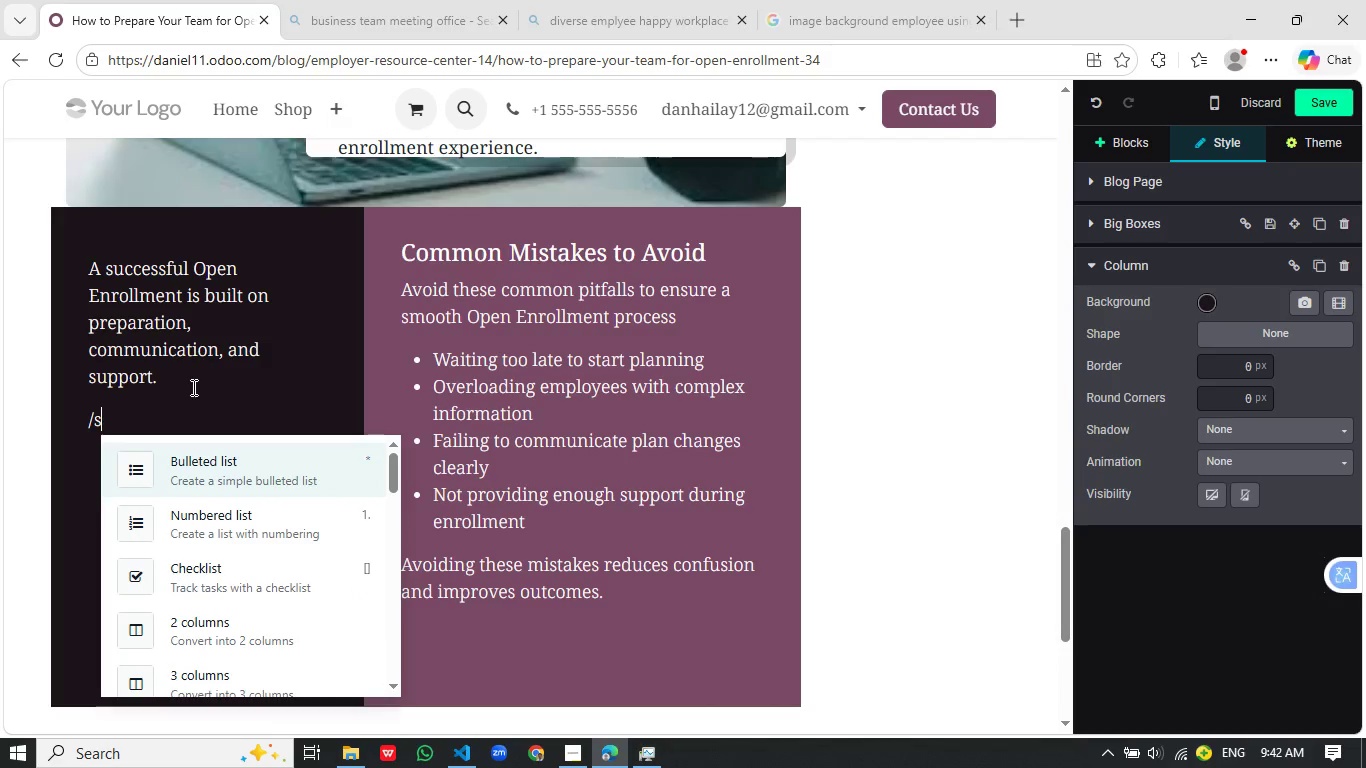 
key(S)
 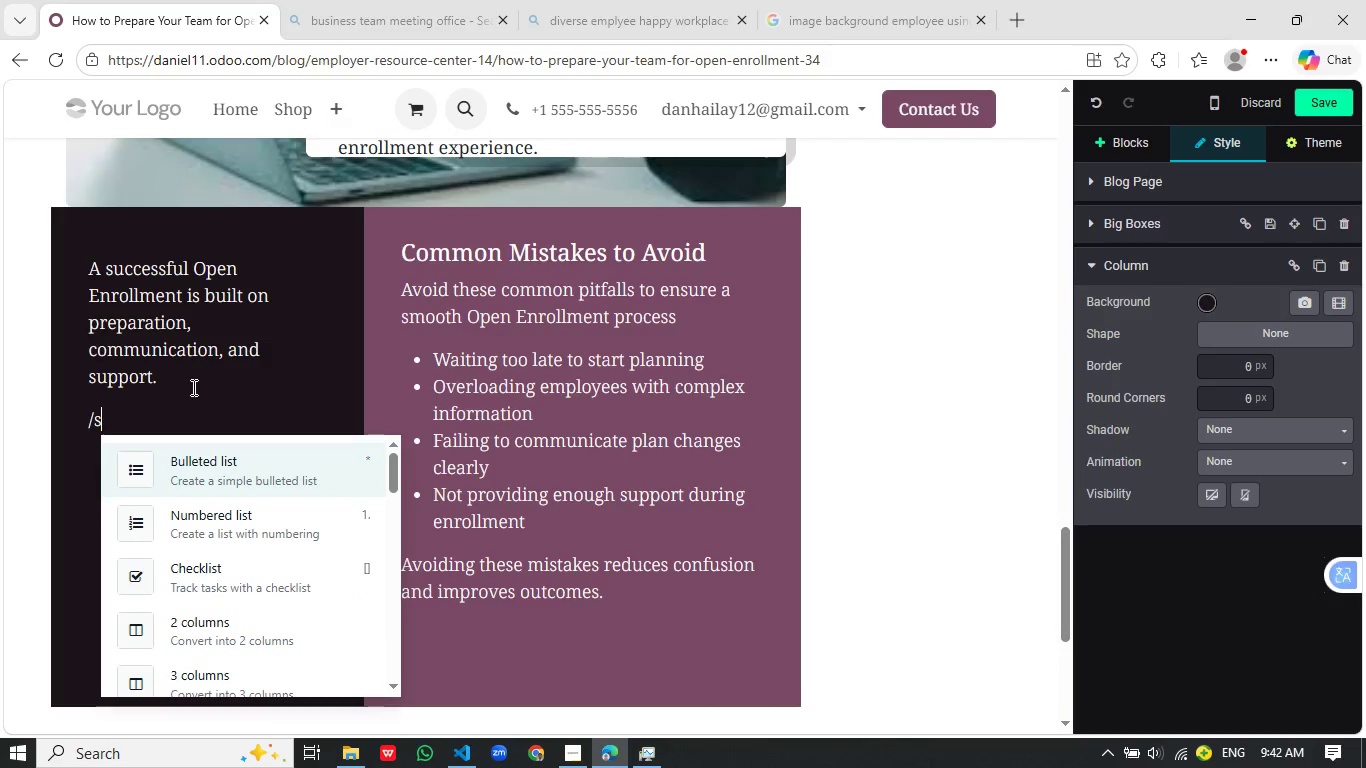 
key(Backspace)
 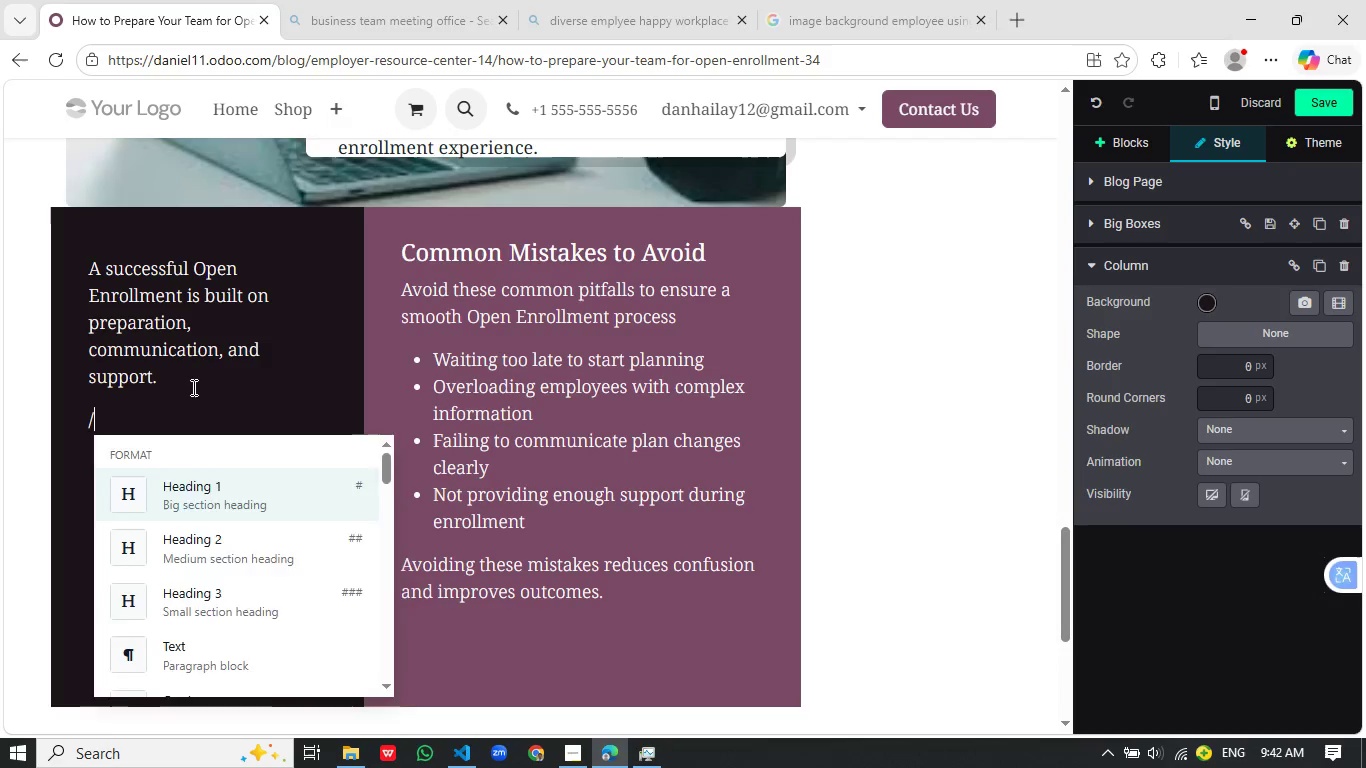 
key(B)
 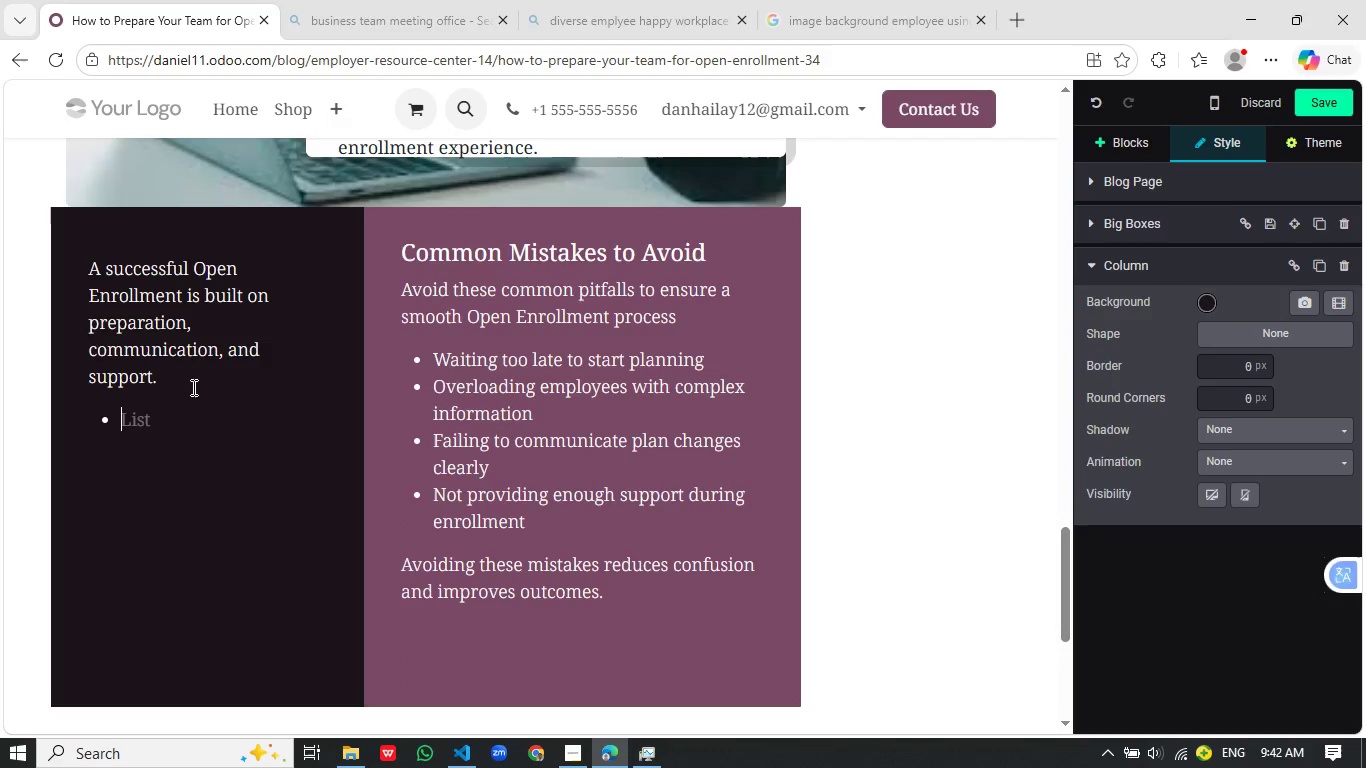 
key(Enter)
 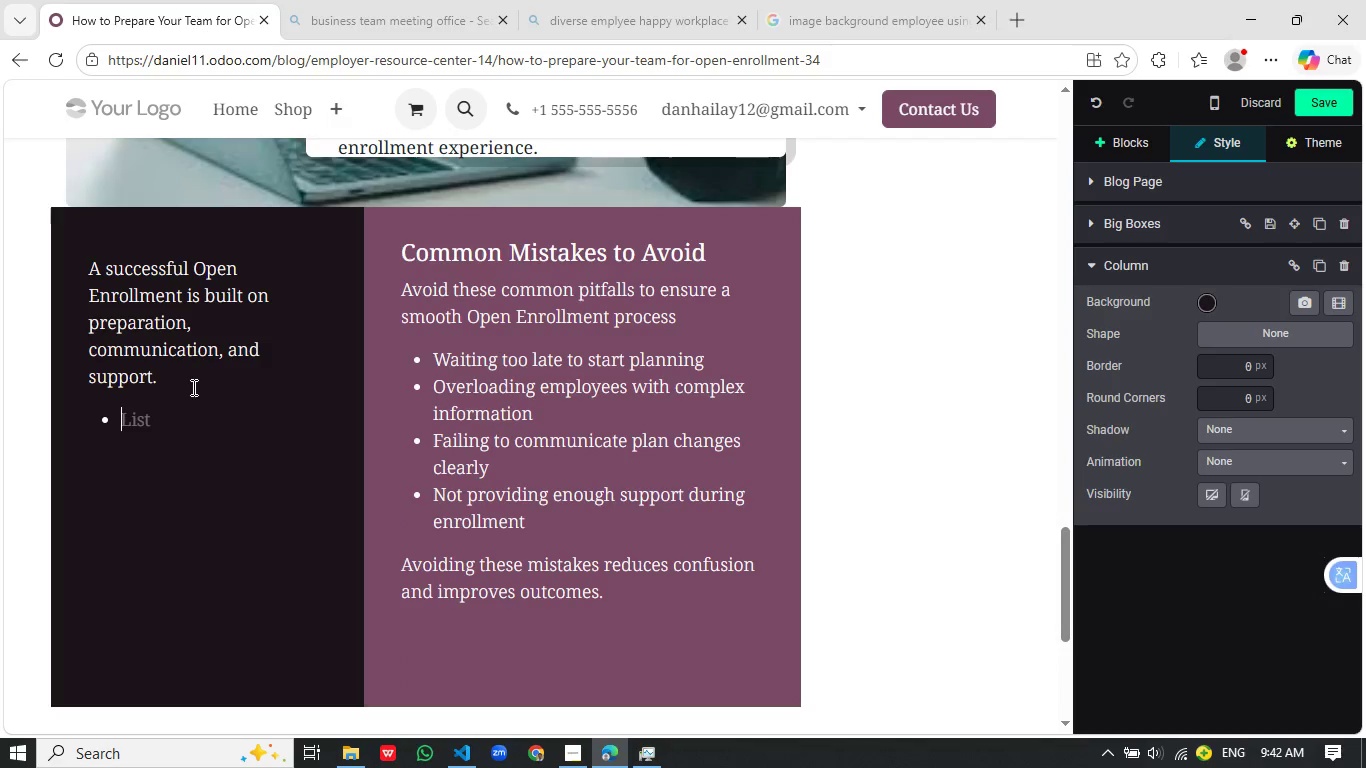 
type(Start planning early)
 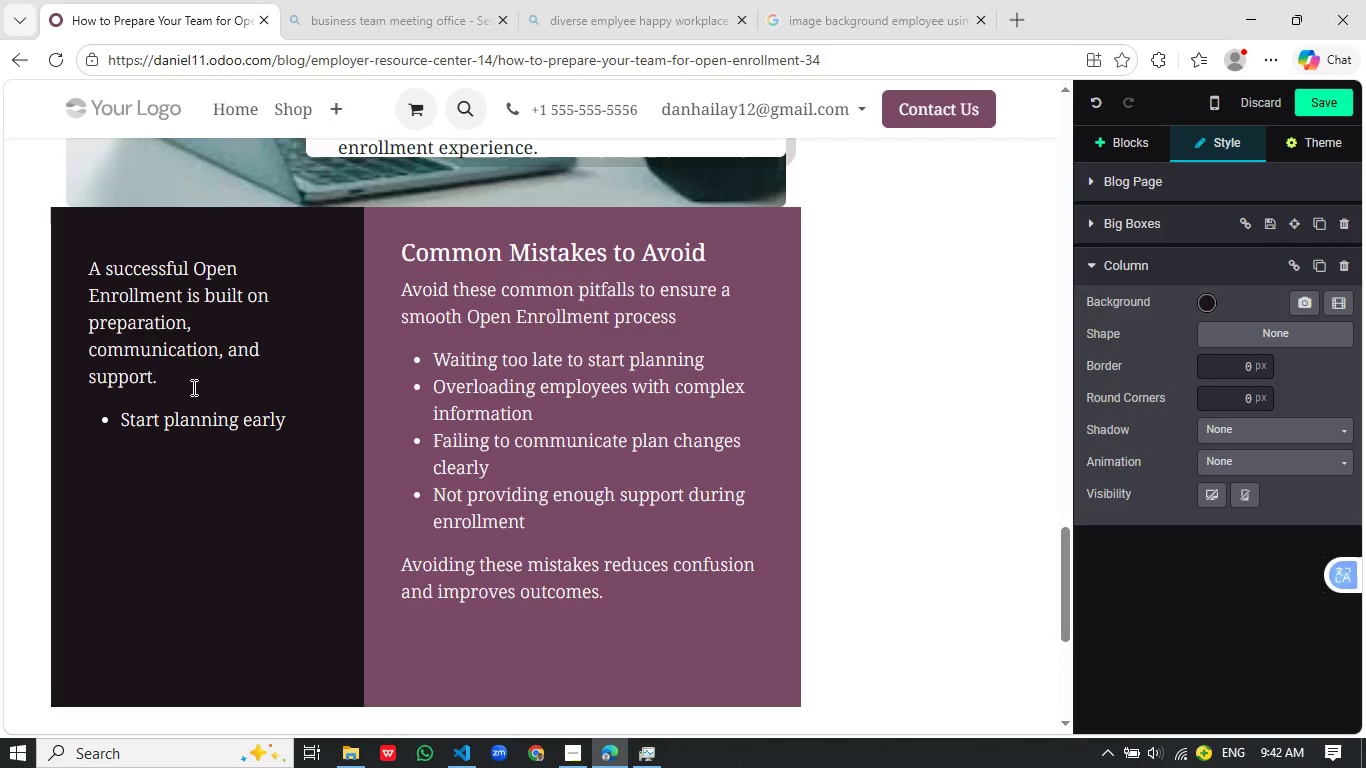 
key(Enter)
 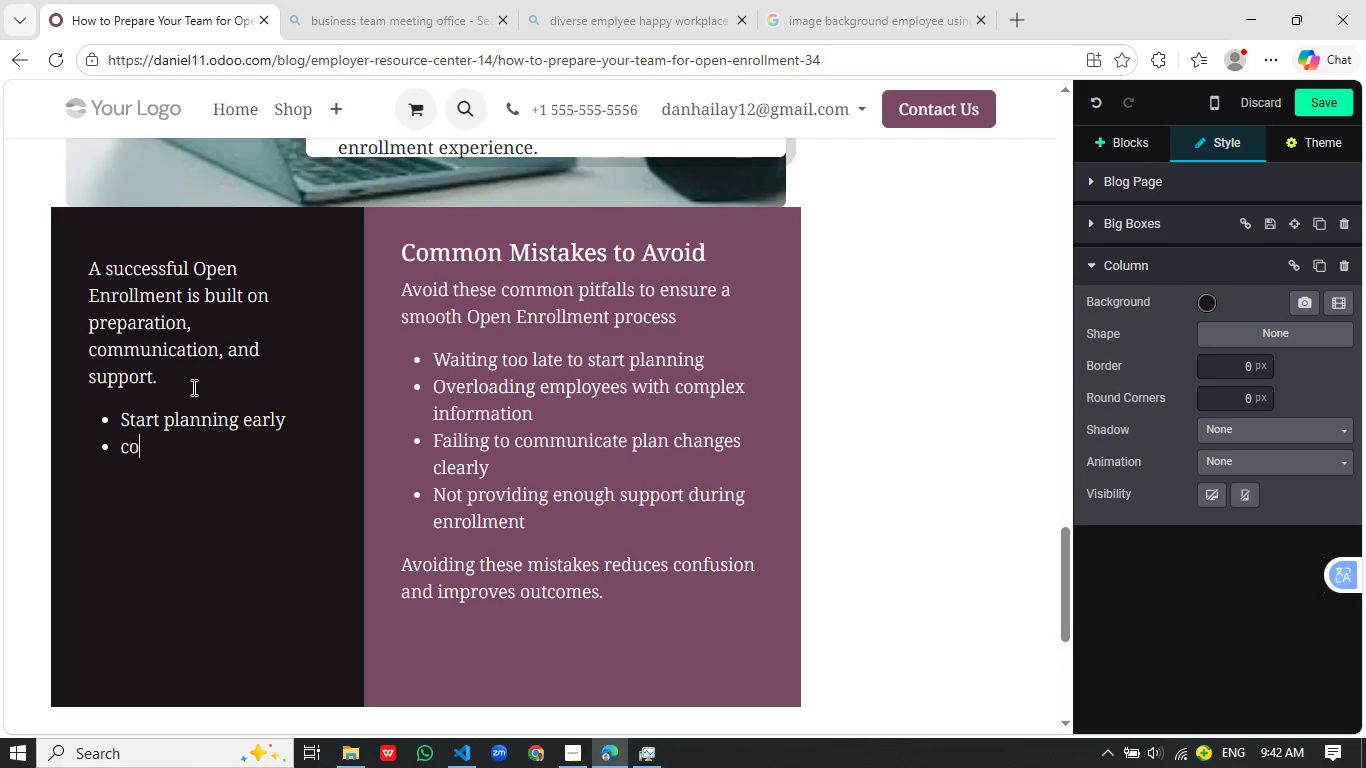 
type(communication clearly and consistantly)
 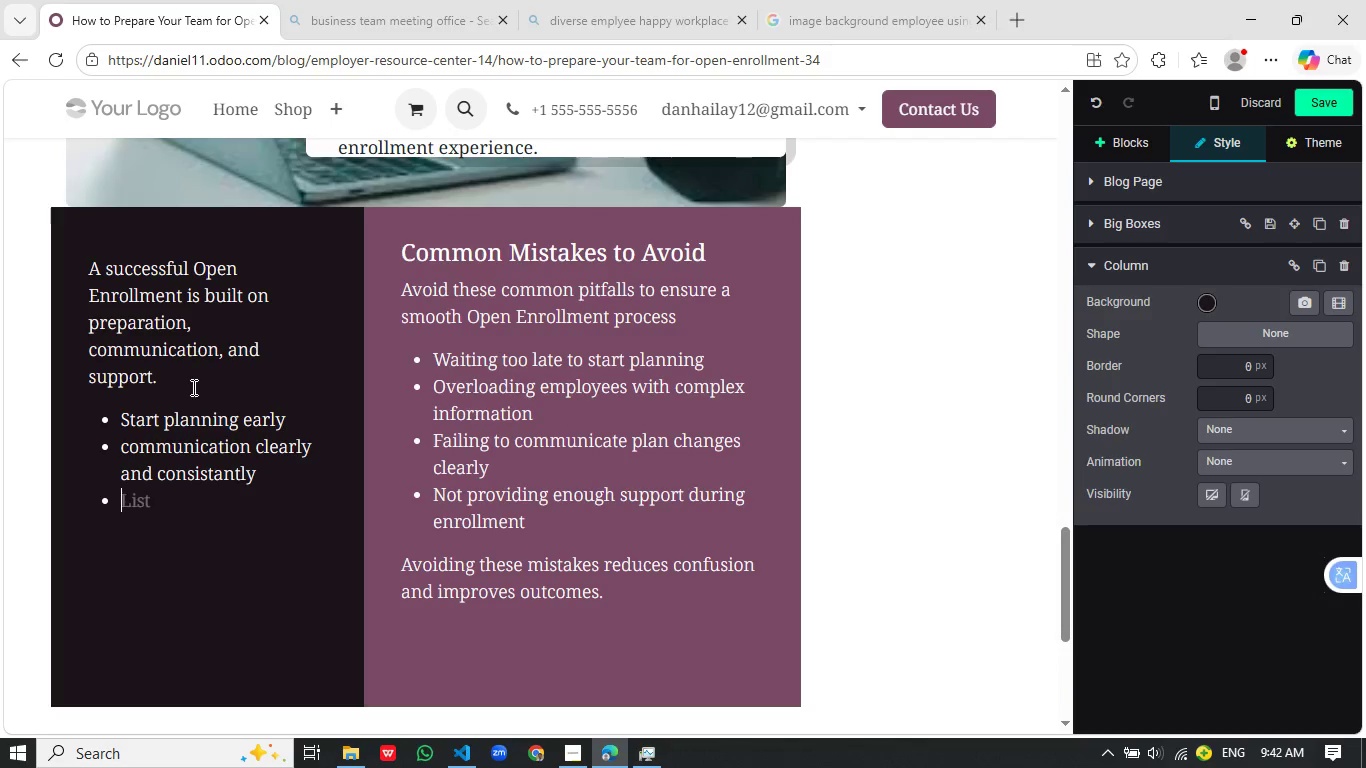 
key(Enter)
 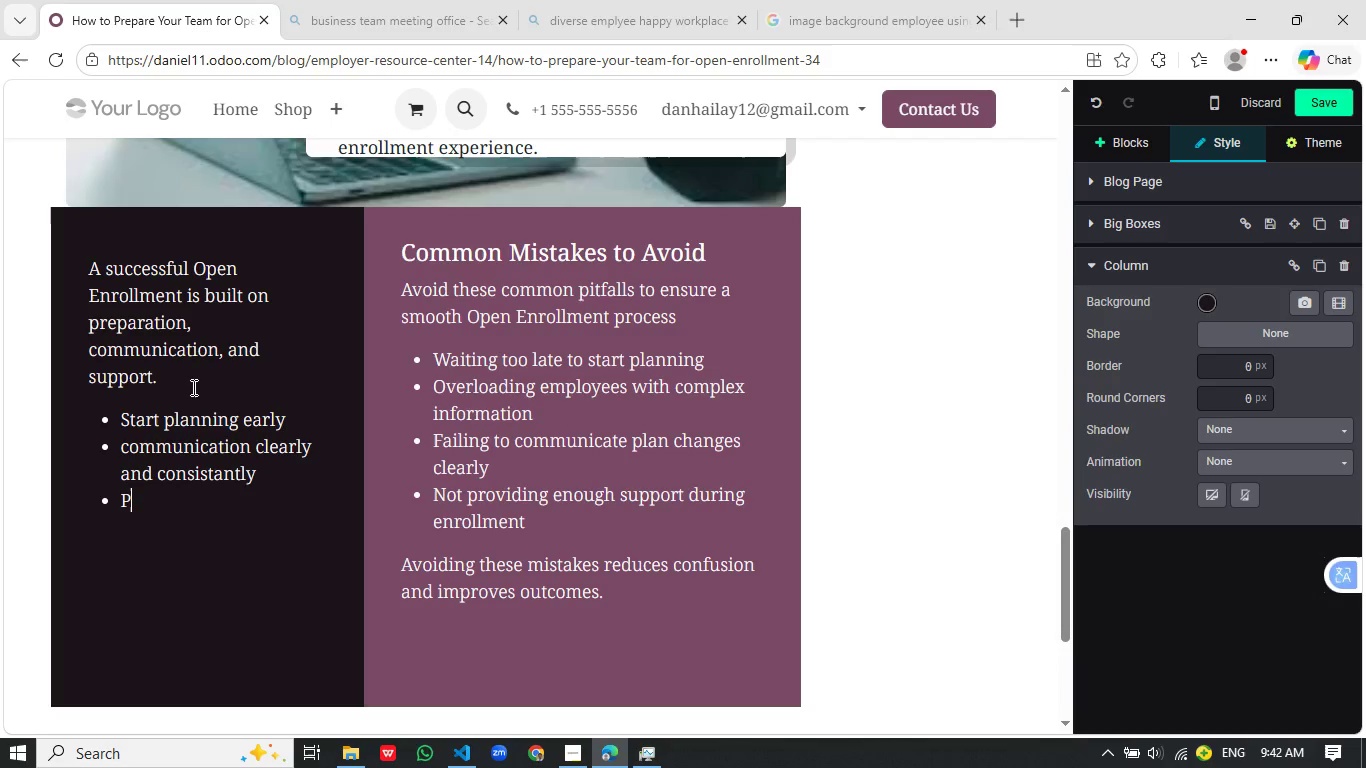 
type(Provide tools and resources for decision-making)
 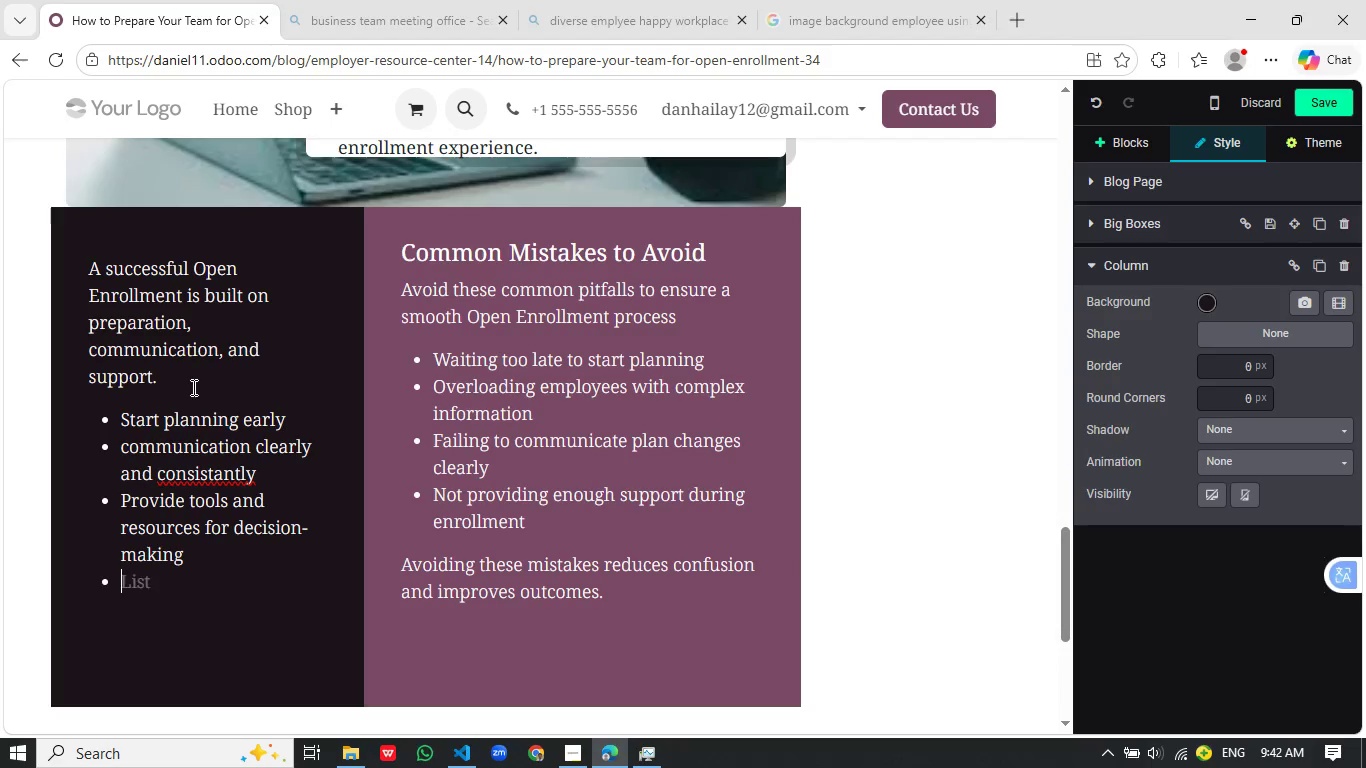 
key(Enter)
 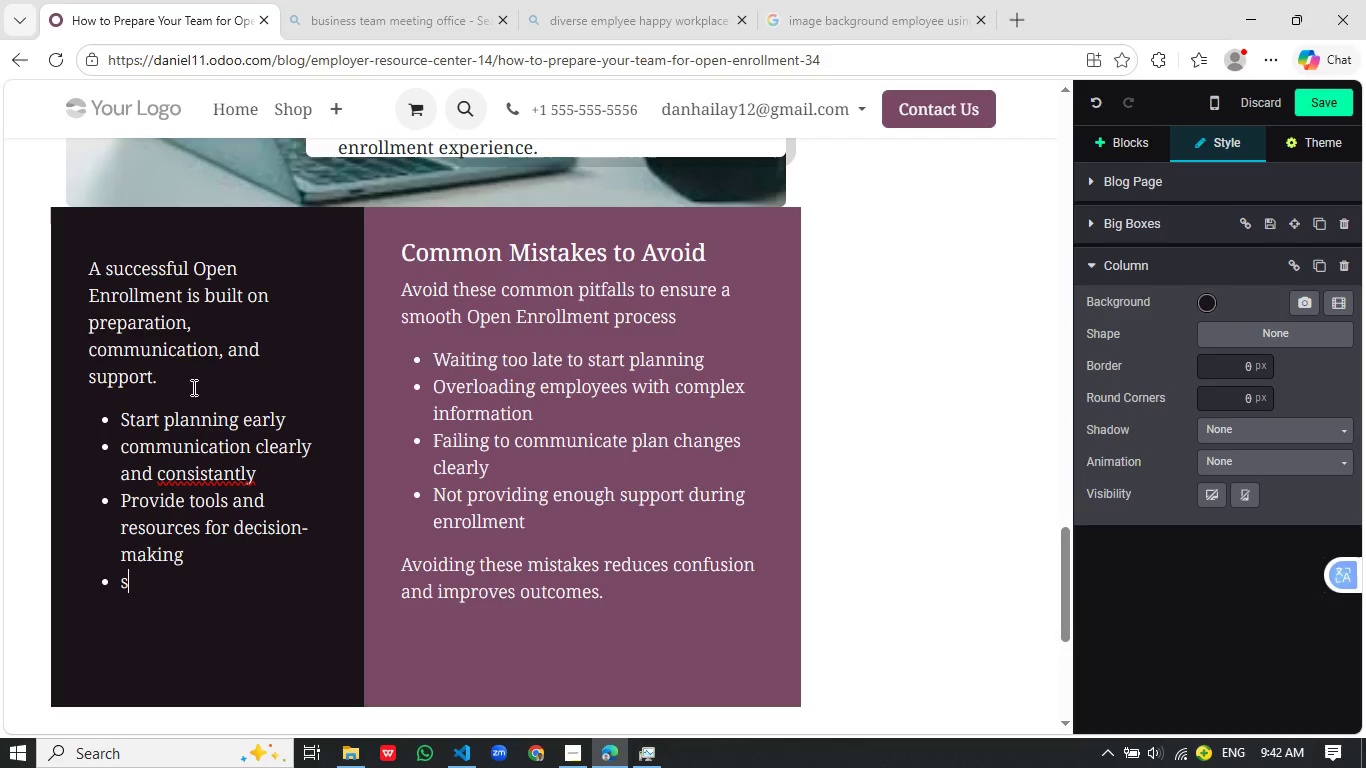 
type(sup)
key(Backspace)
key(Backspace)
key(Backspace)
type(Support employees throughtout the process)
 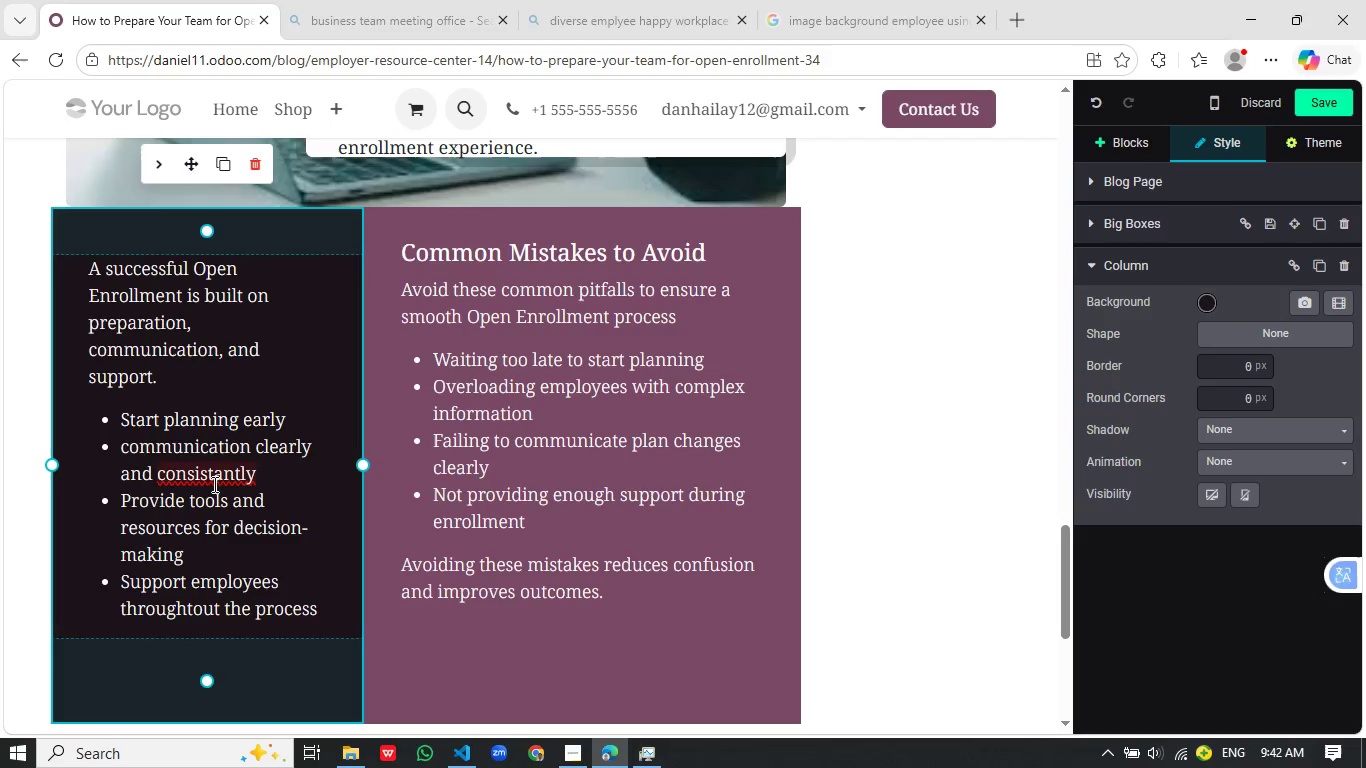 
left_click([225, 471])
 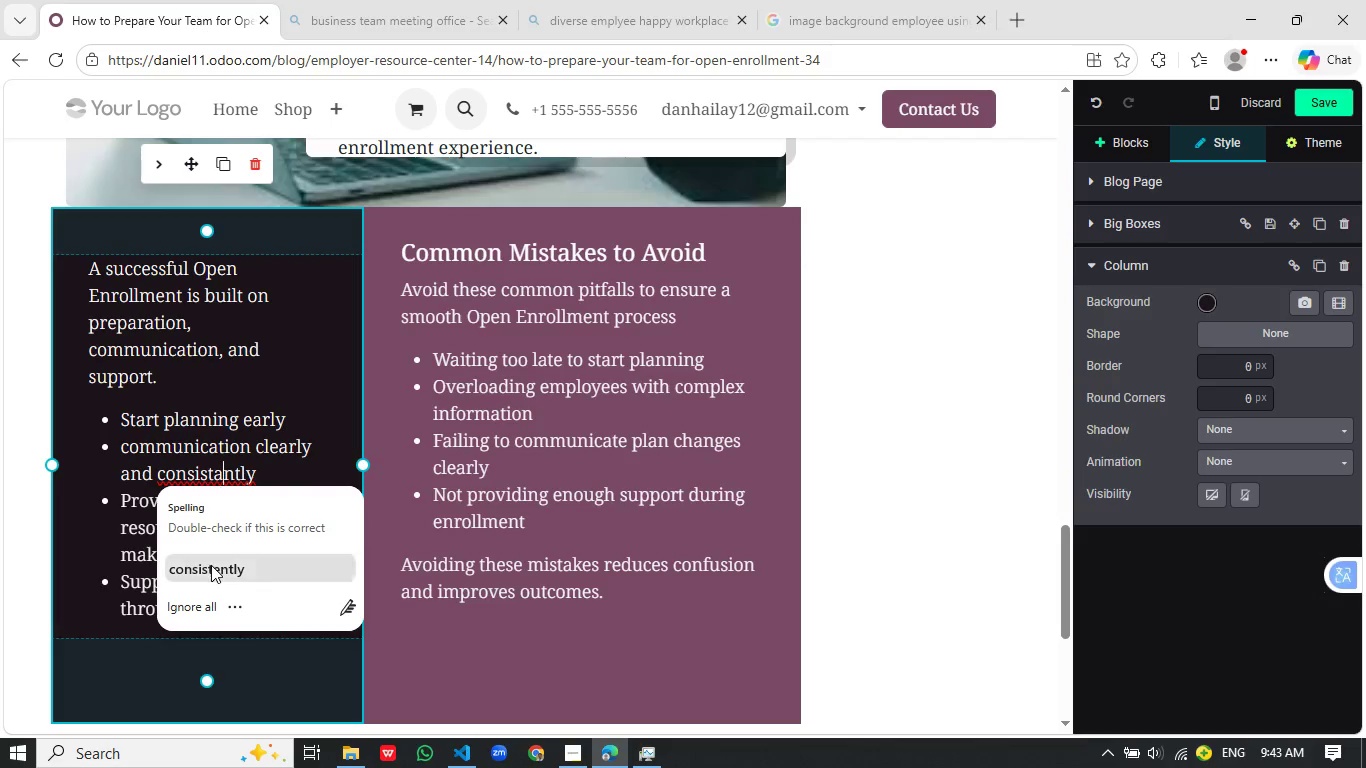 
left_click([211, 565])
 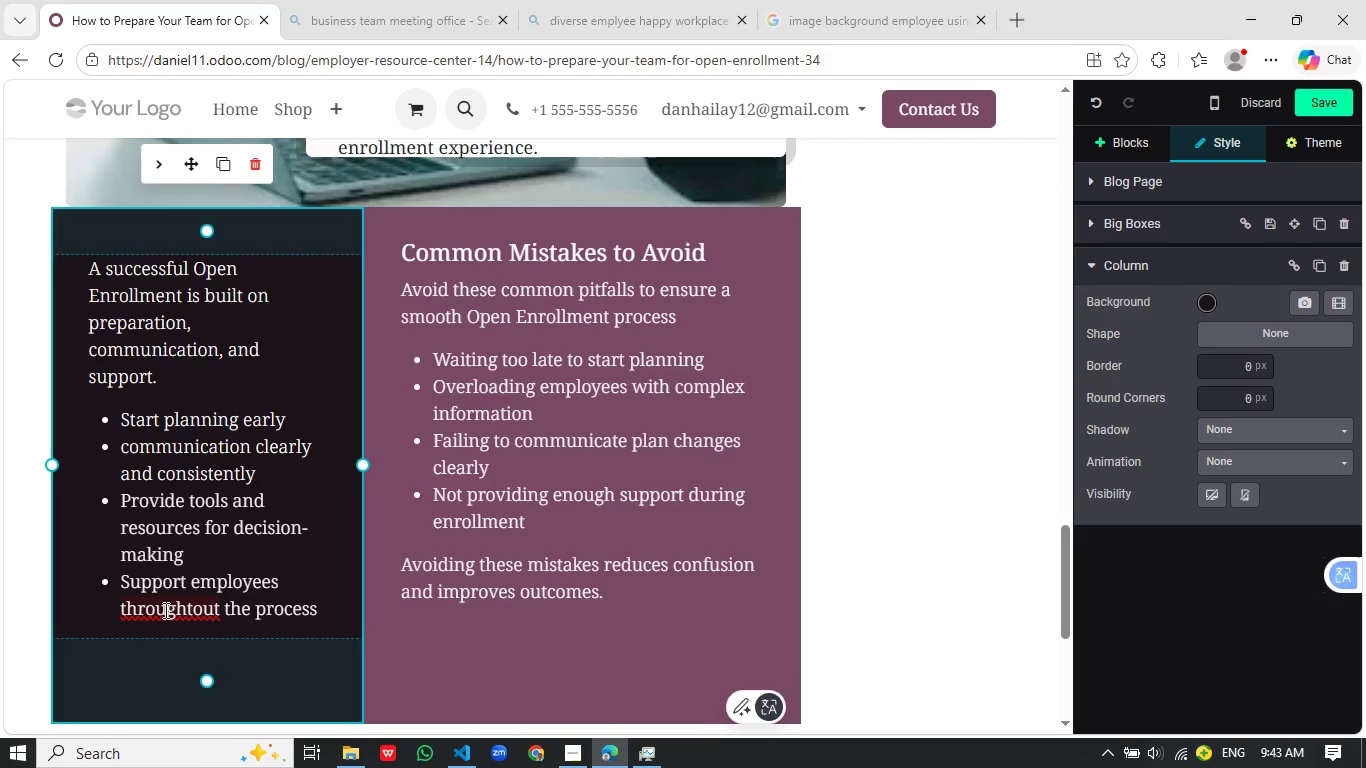 
left_click([159, 613])
 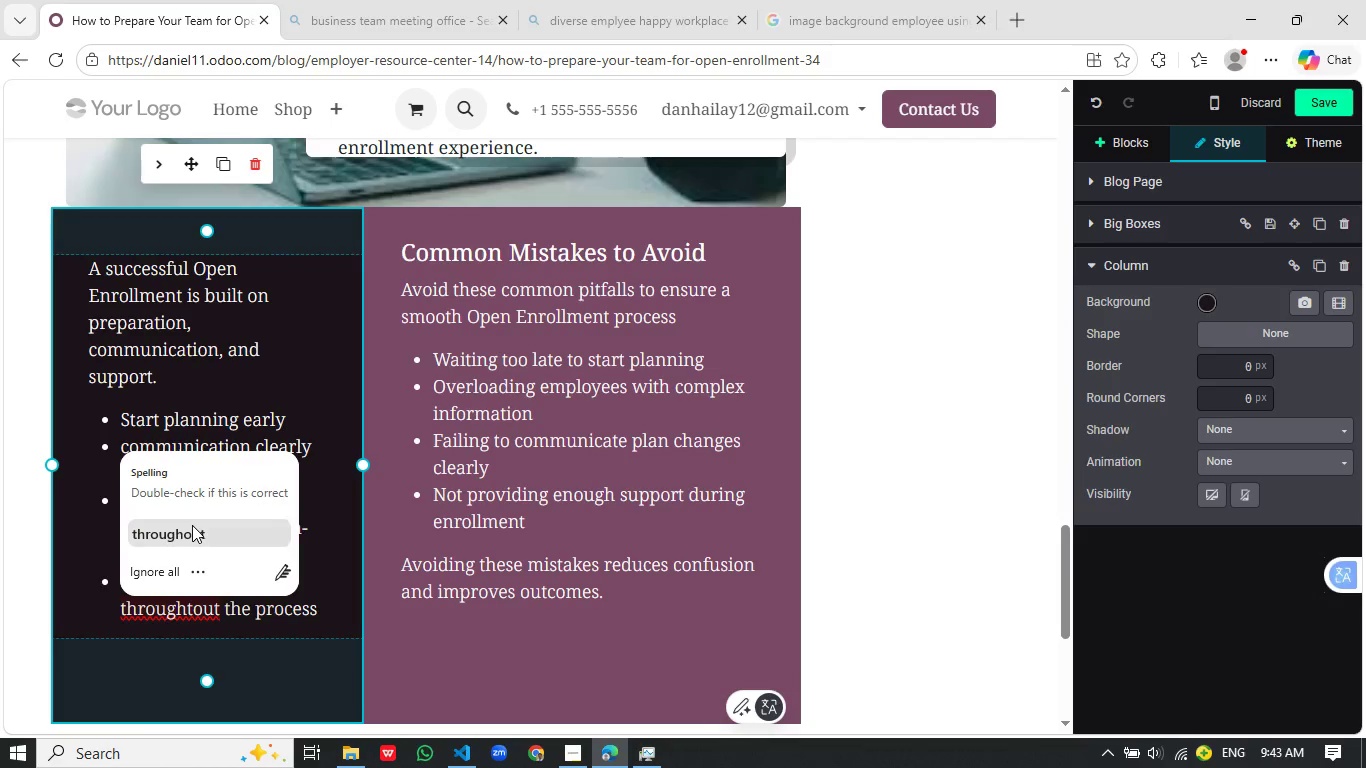 
left_click([192, 525])
 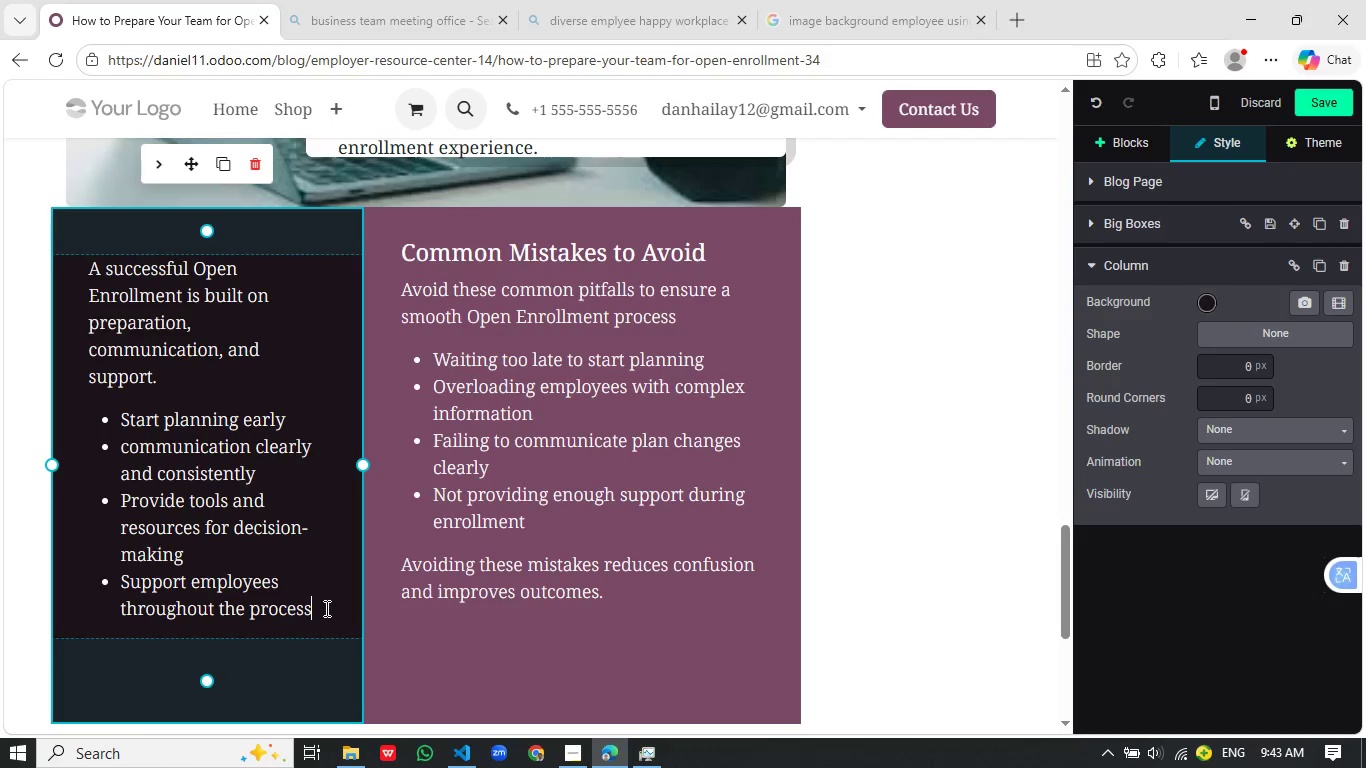 
left_click([325, 608])
 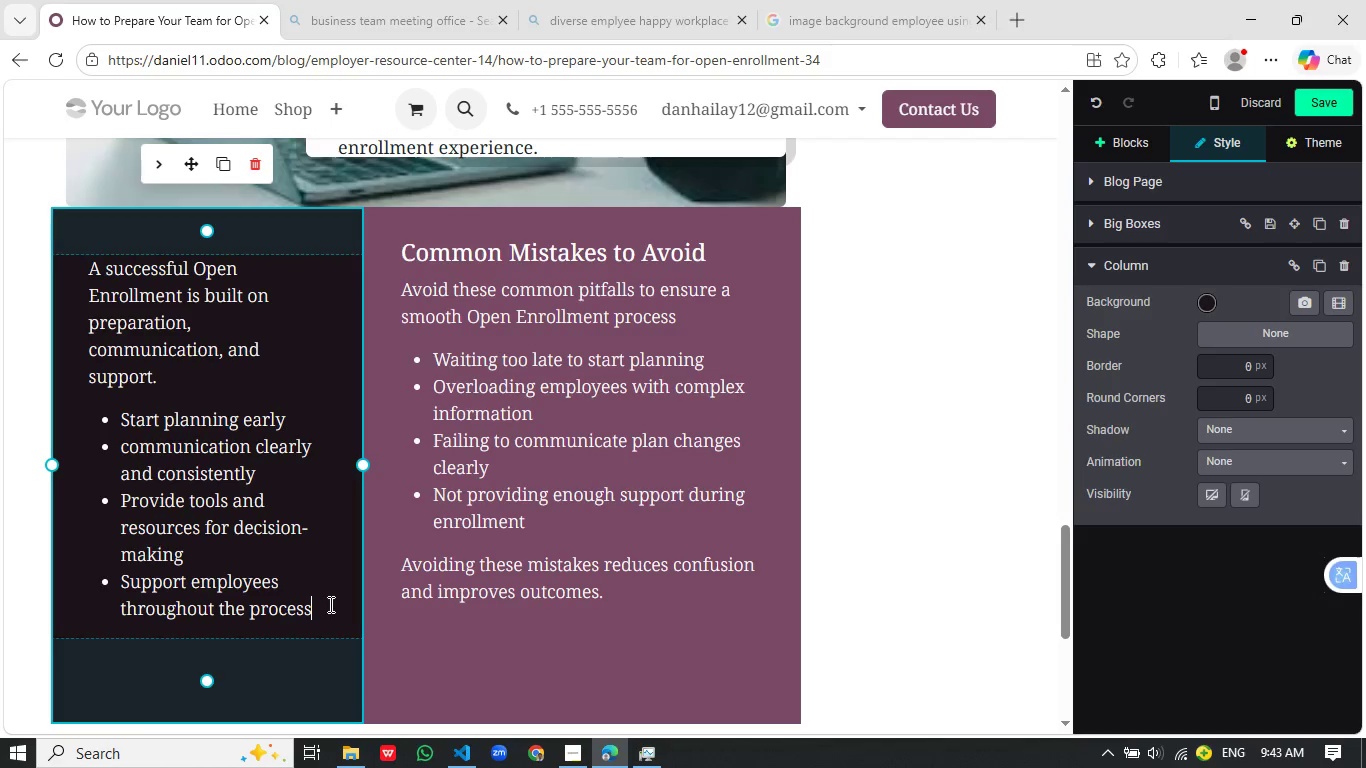 
key(Enter)
 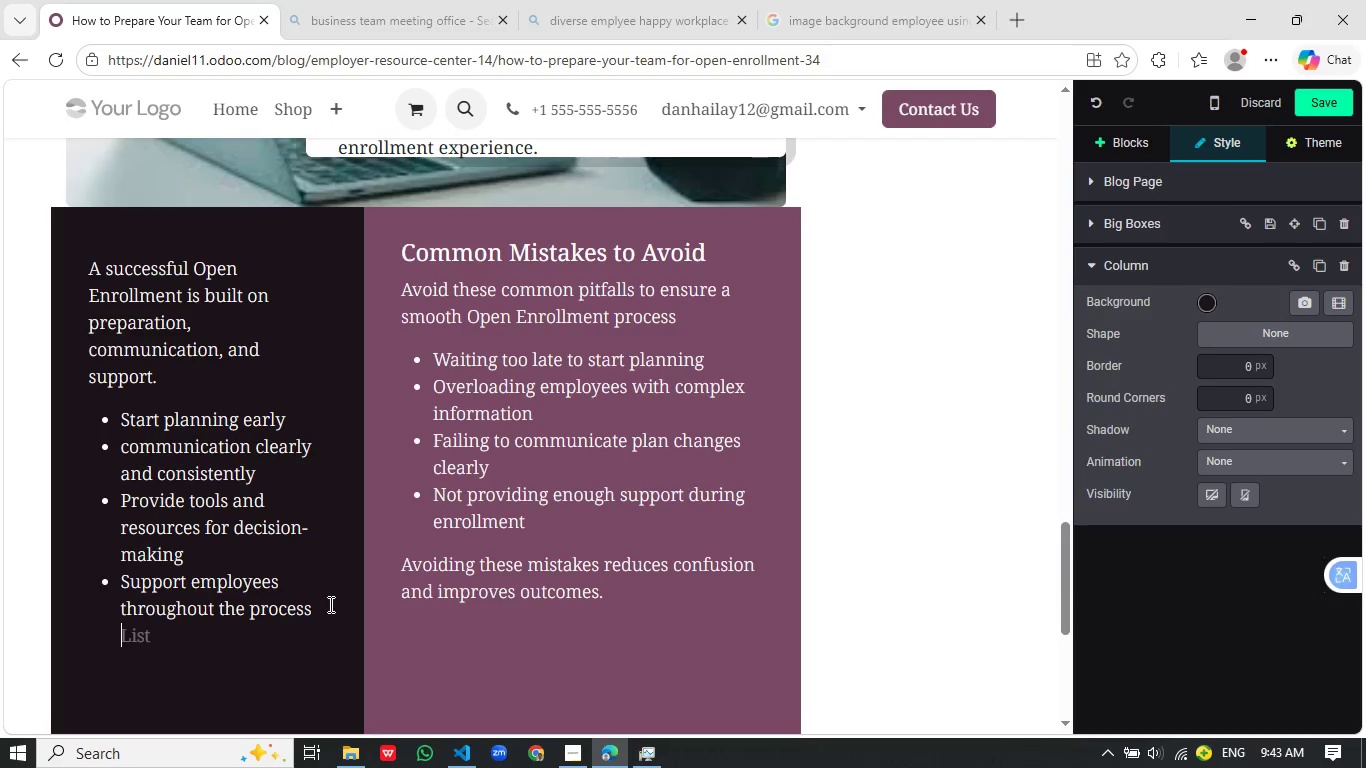 
key(Backspace)
 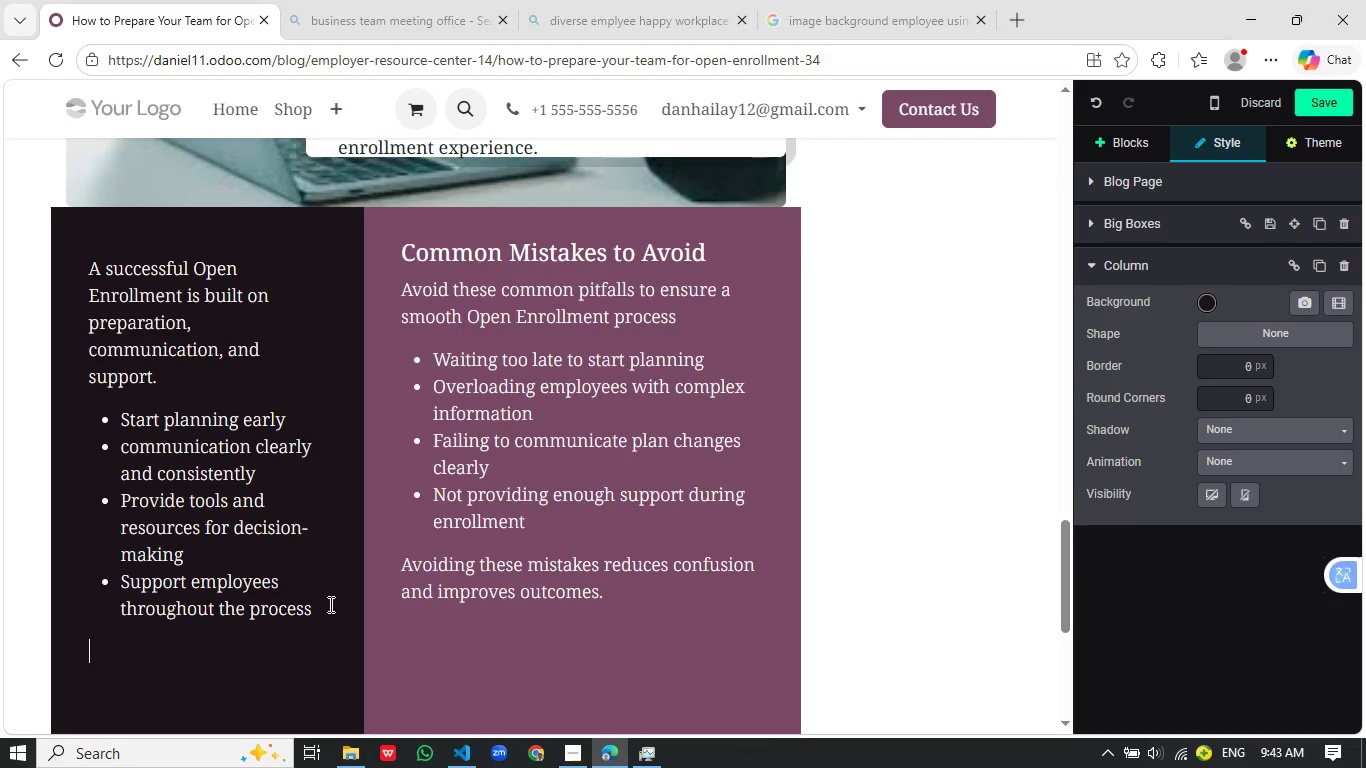 
key(Enter)
 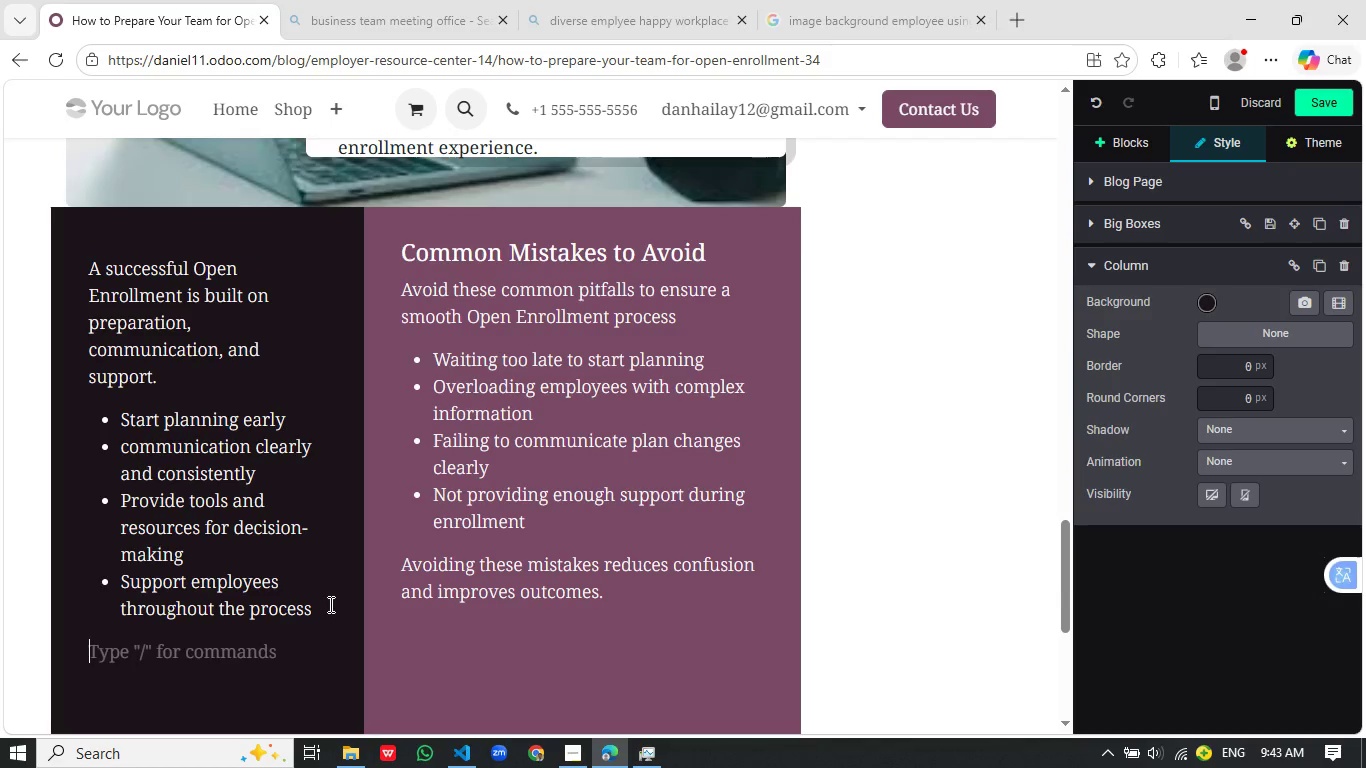 
type(With the right approach, Open Enrolle)
key(Backspace)
type(ment becomes an opportun)
key(Tab)
type( to stre)
 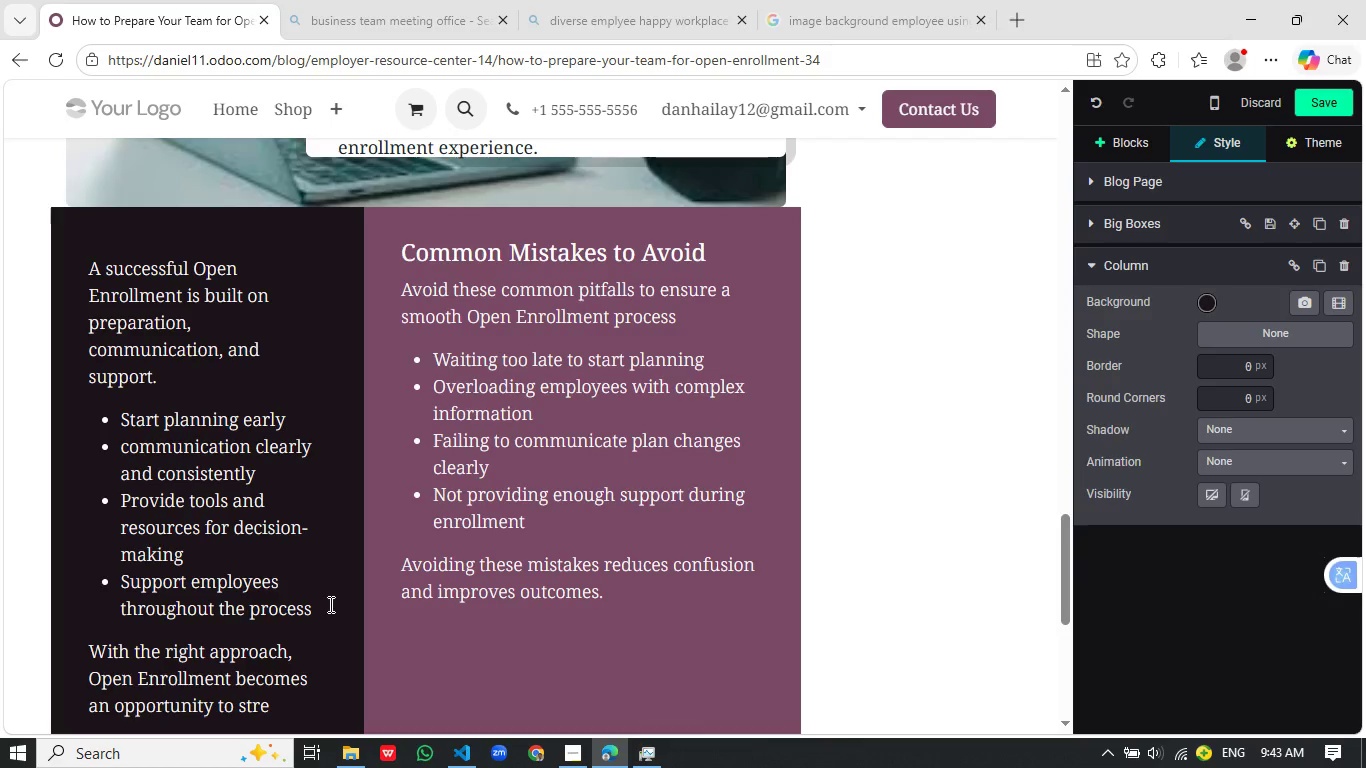 
key(Tab)
 